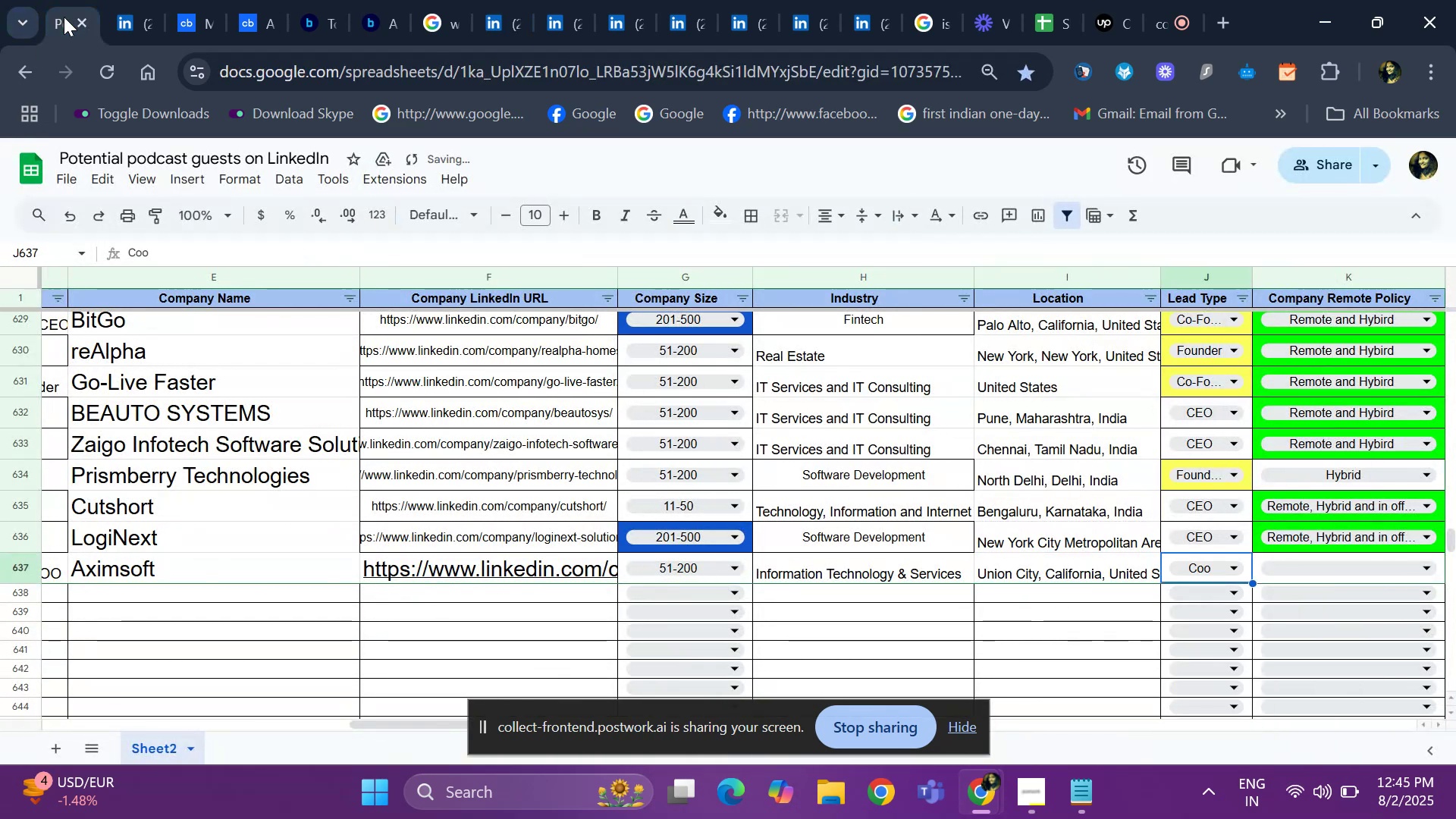 
key(ArrowRight)
 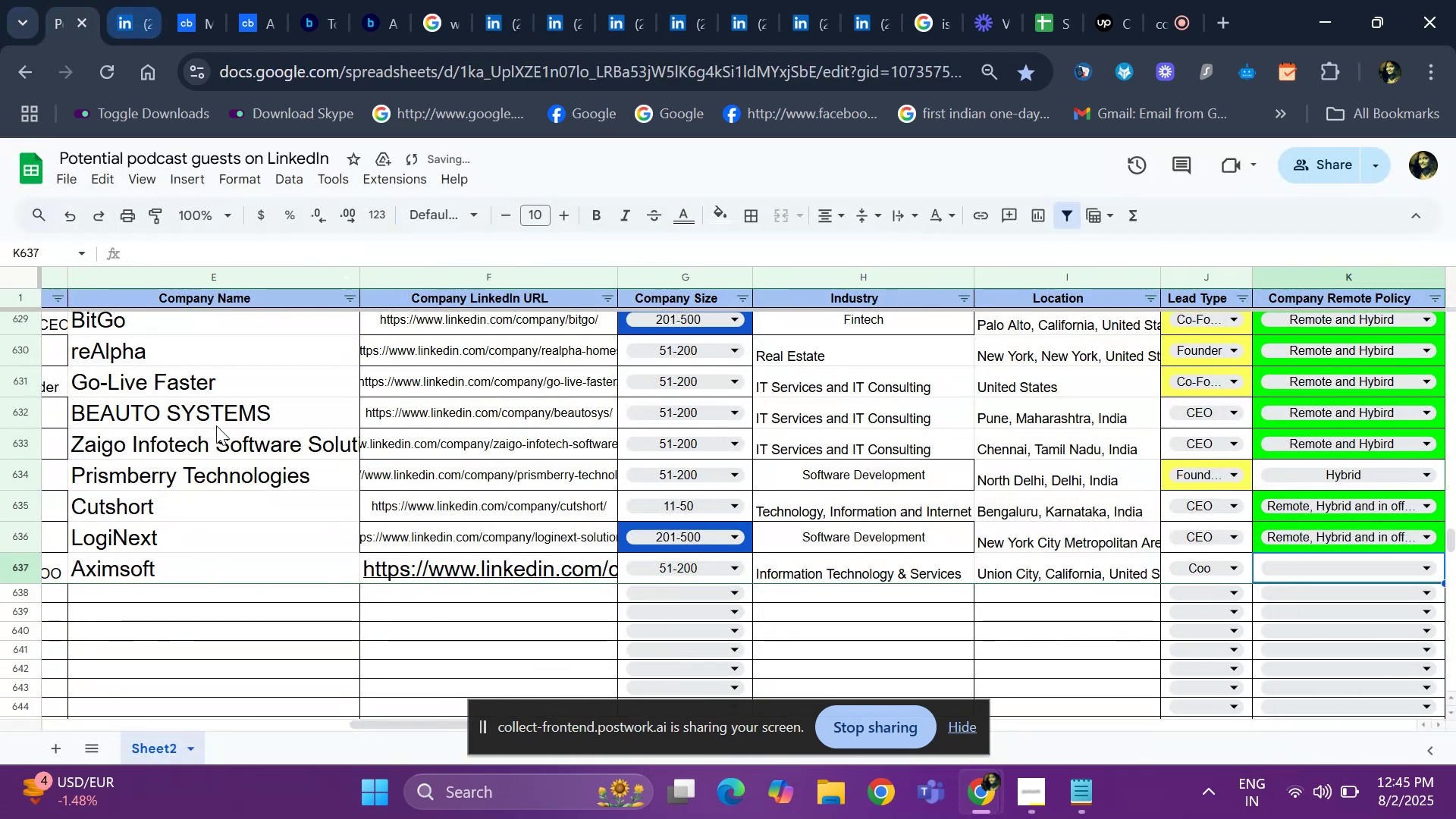 
left_click([213, 578])
 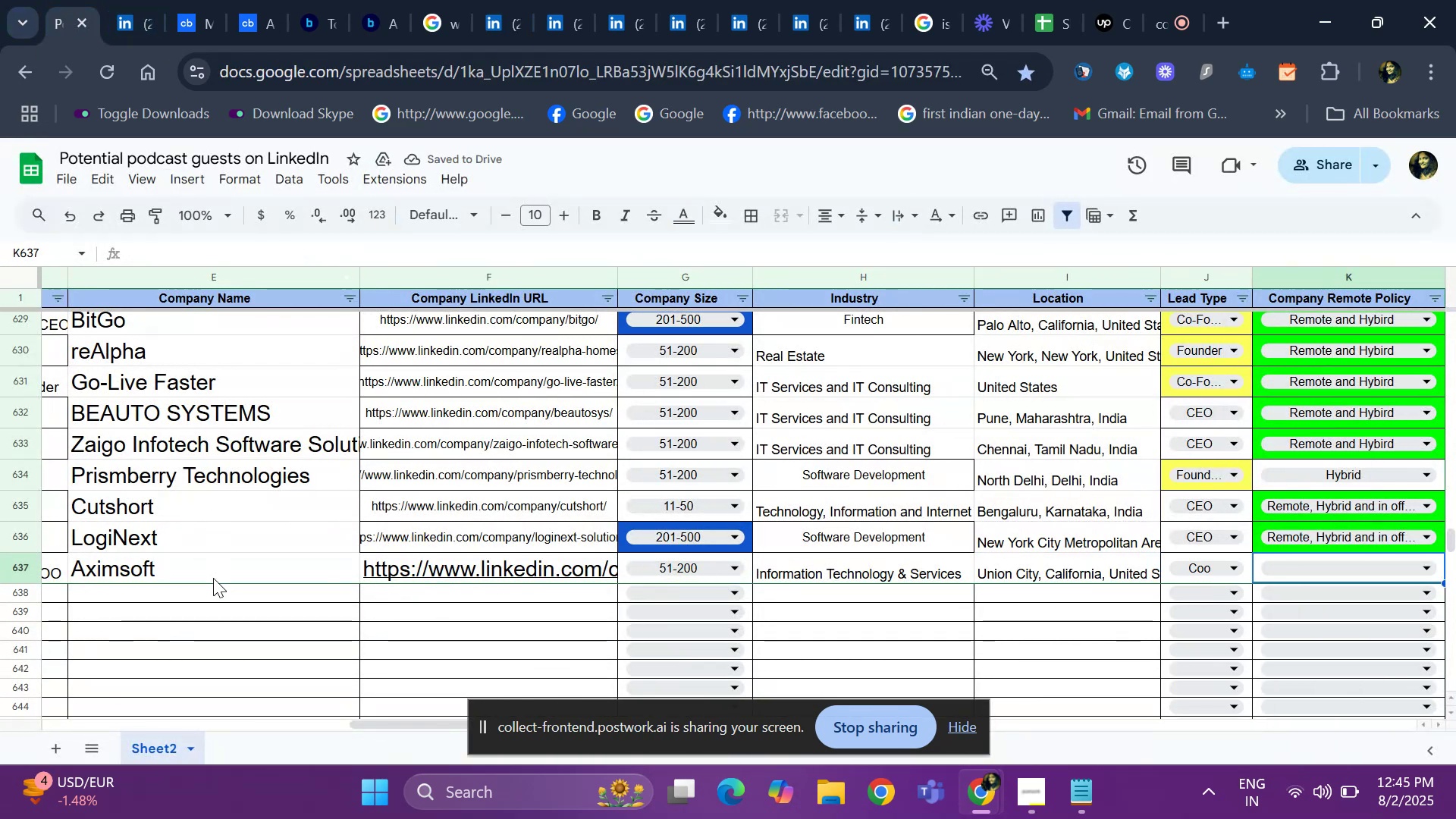 
key(Control+ControlLeft)
 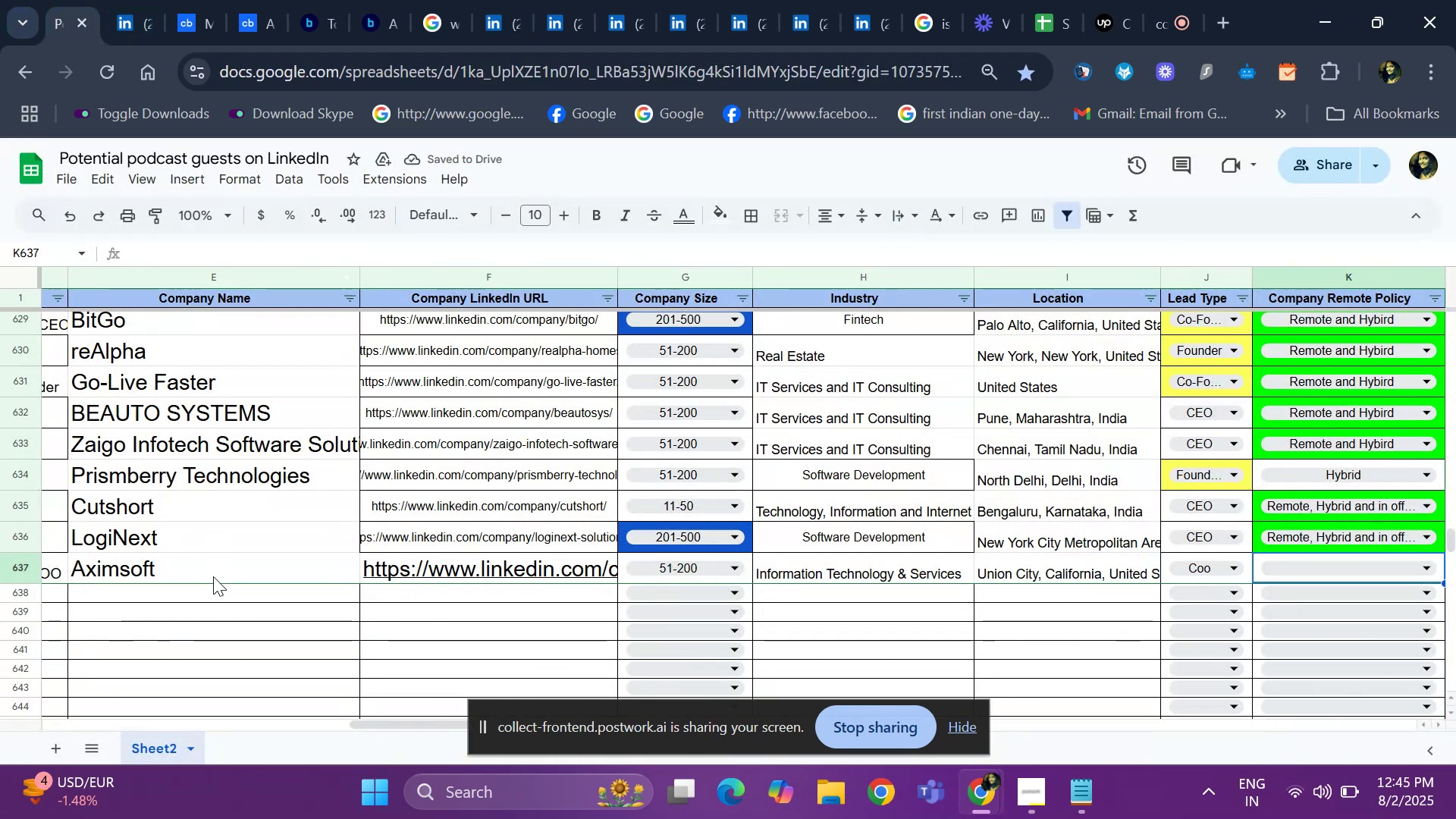 
key(Control+C)
 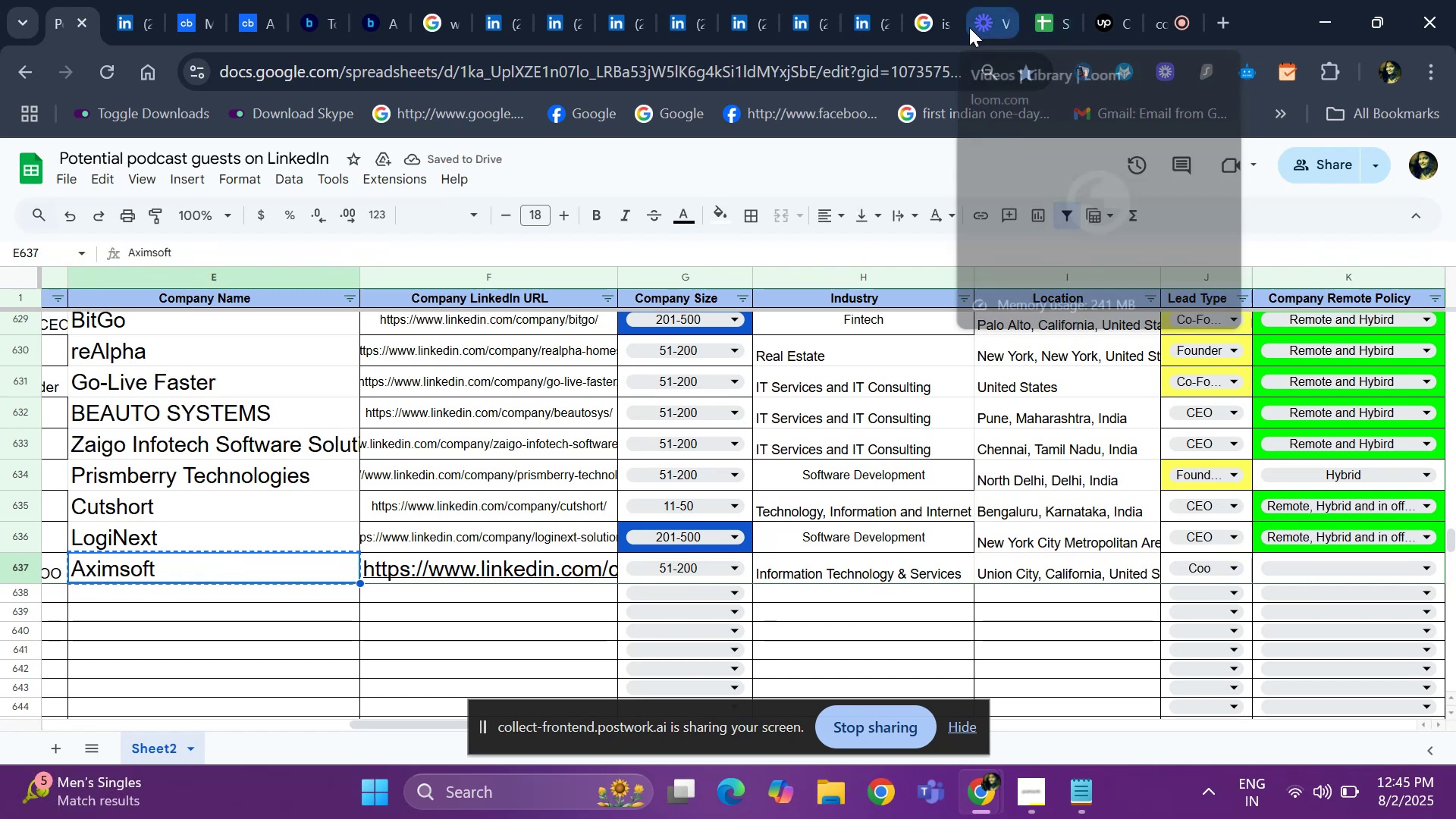 
left_click([925, 30])
 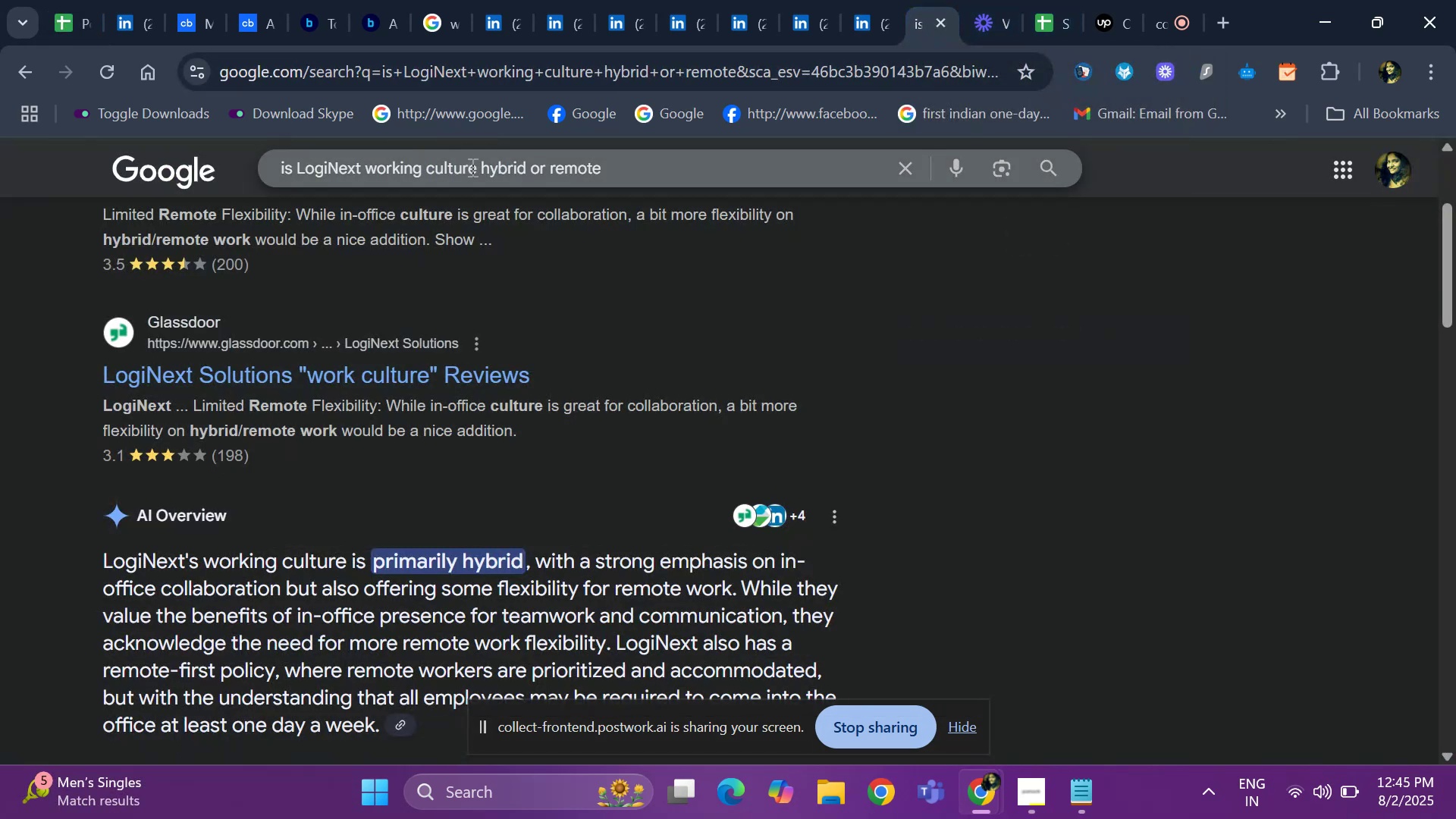 
left_click_drag(start_coordinate=[424, 167], to_coordinate=[297, 163])
 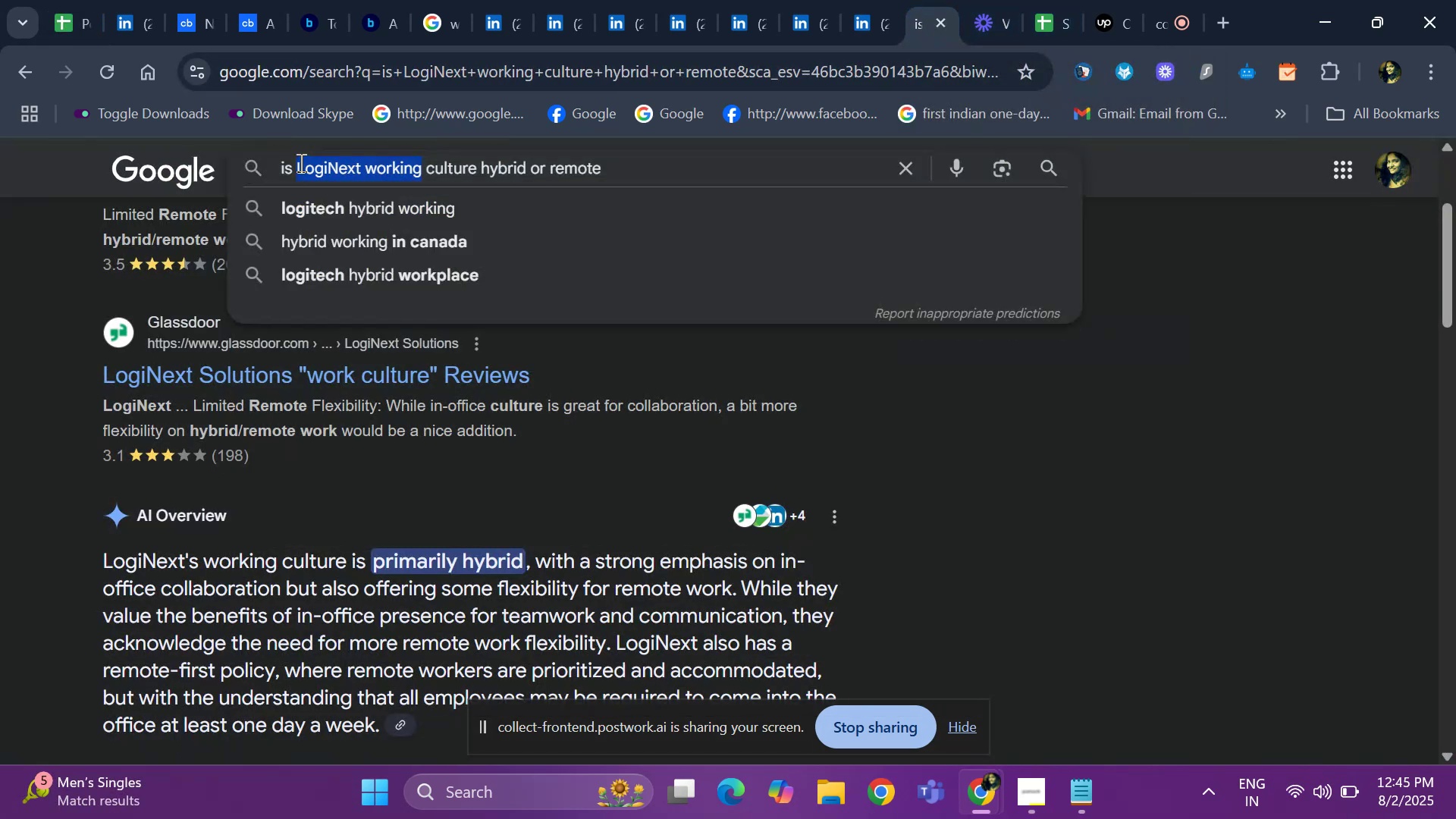 
key(Backspace)
 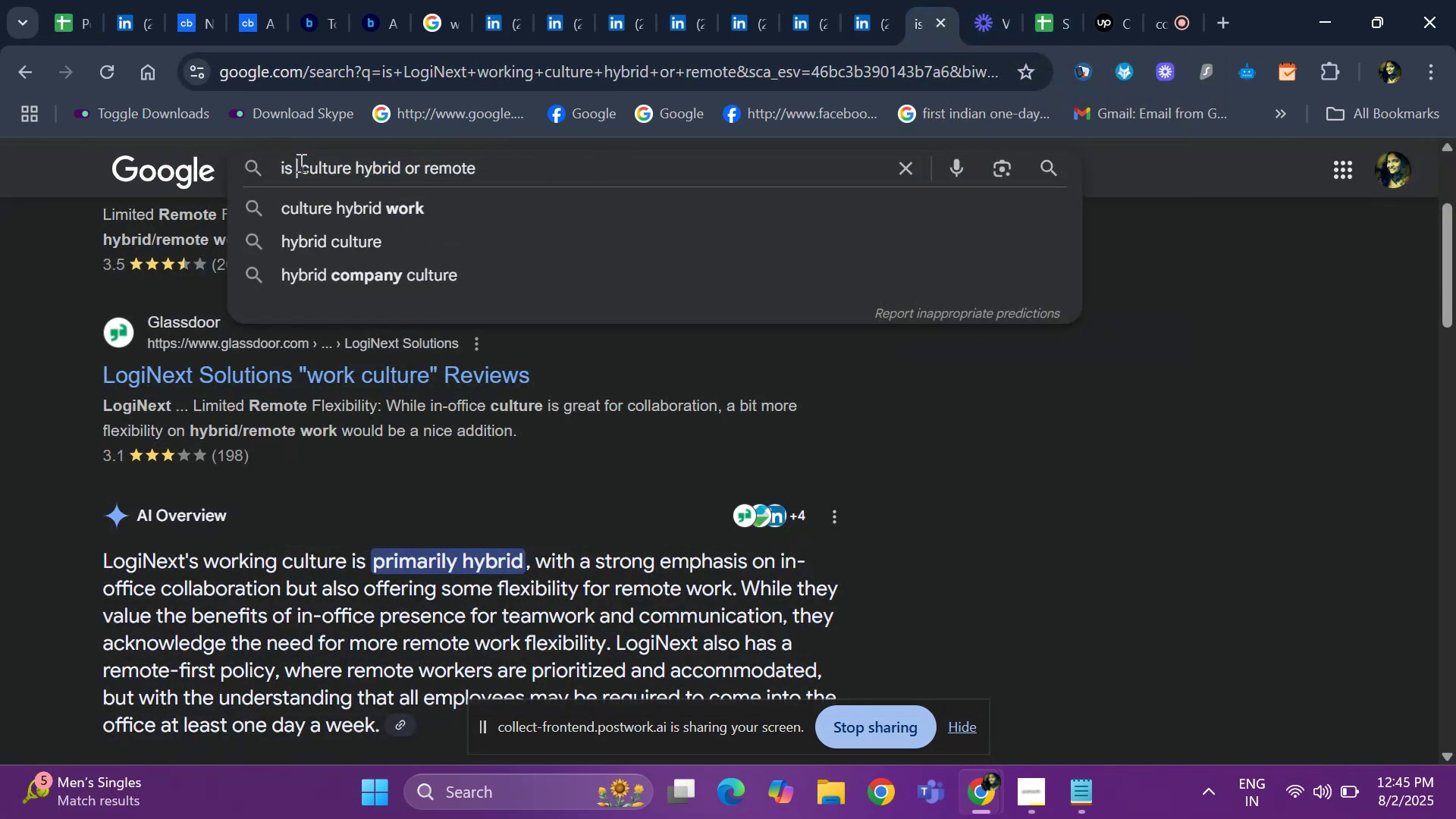 
key(Control+ControlLeft)
 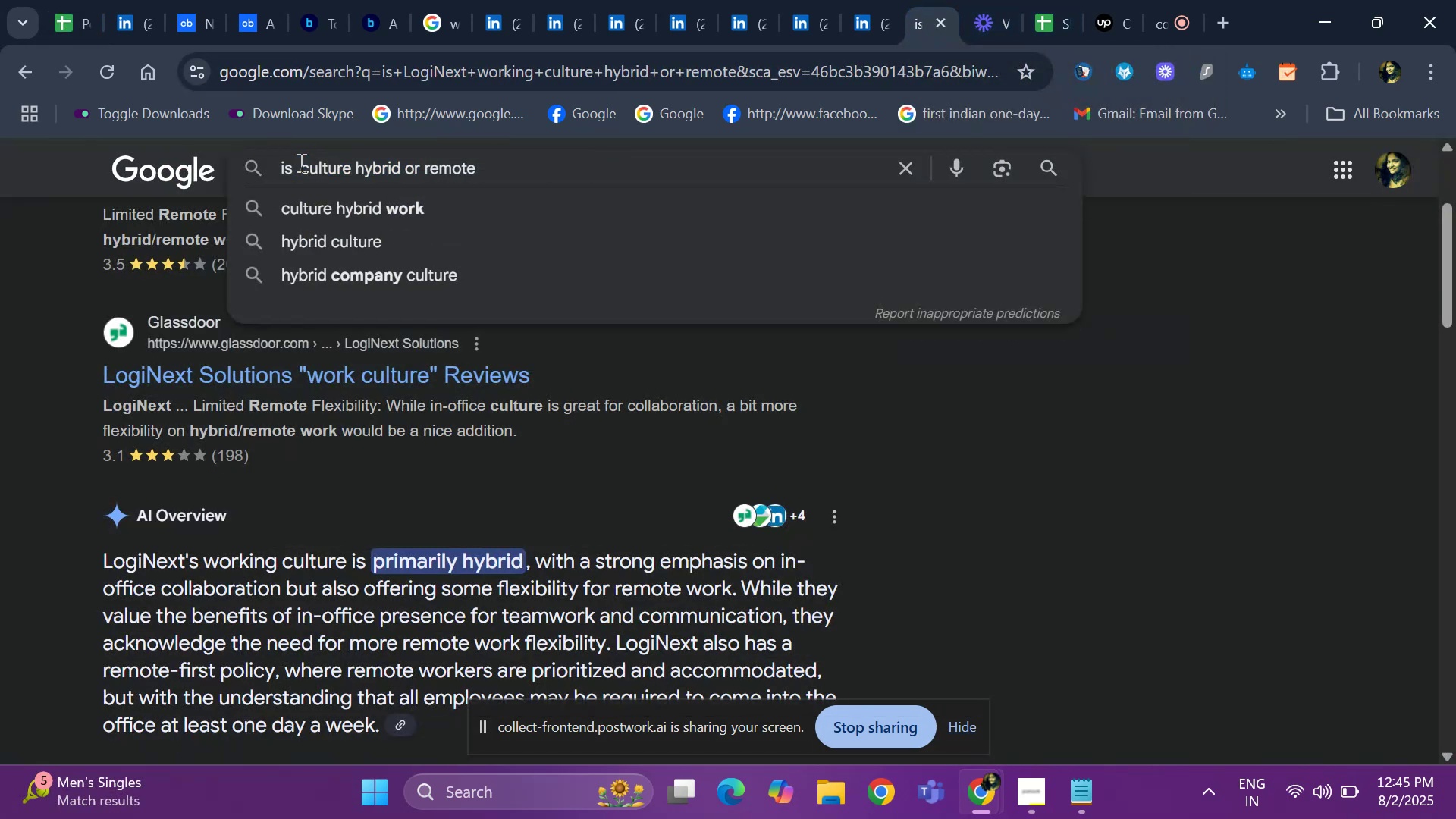 
key(Control+V)
 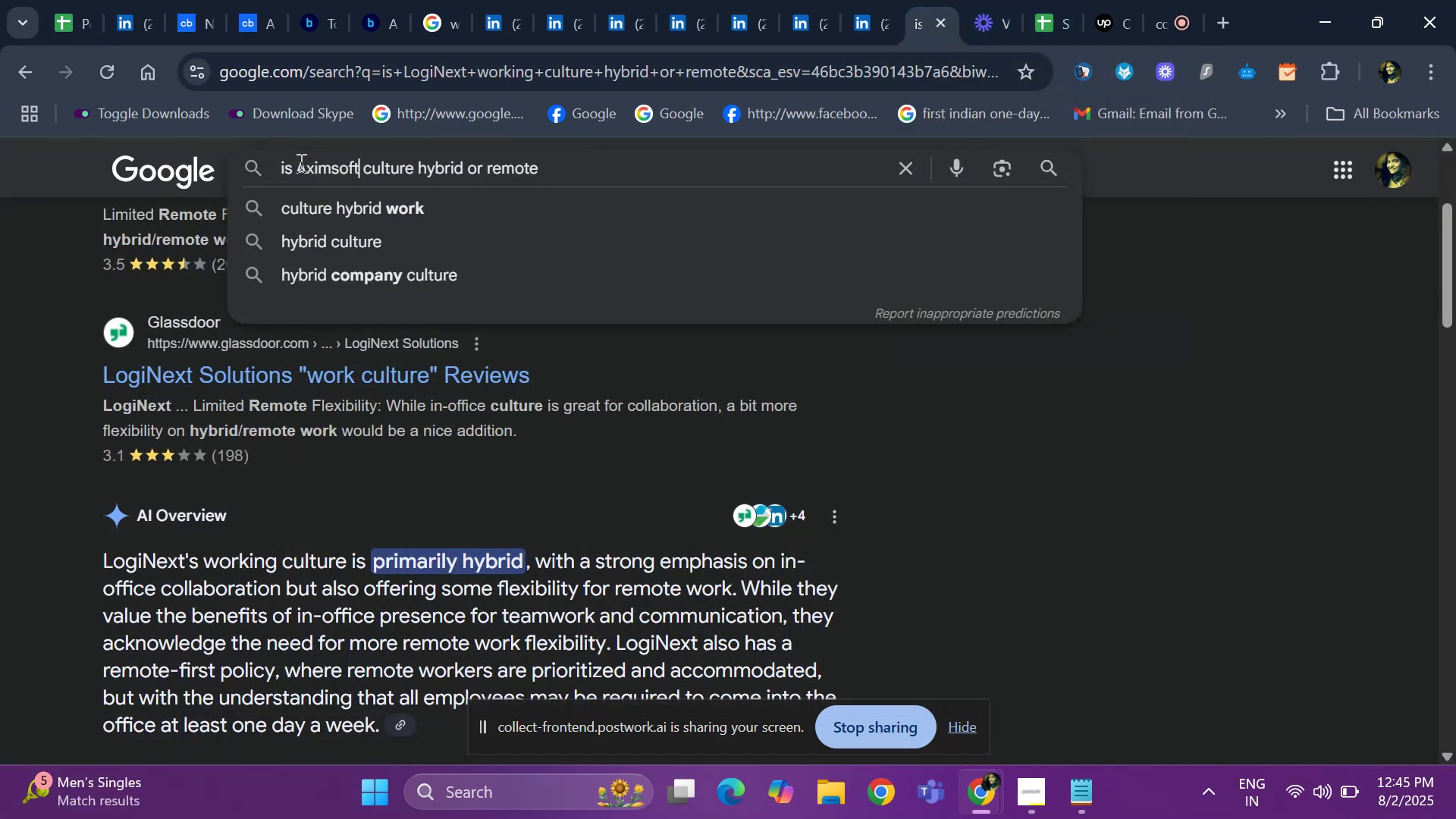 
key(Space)
 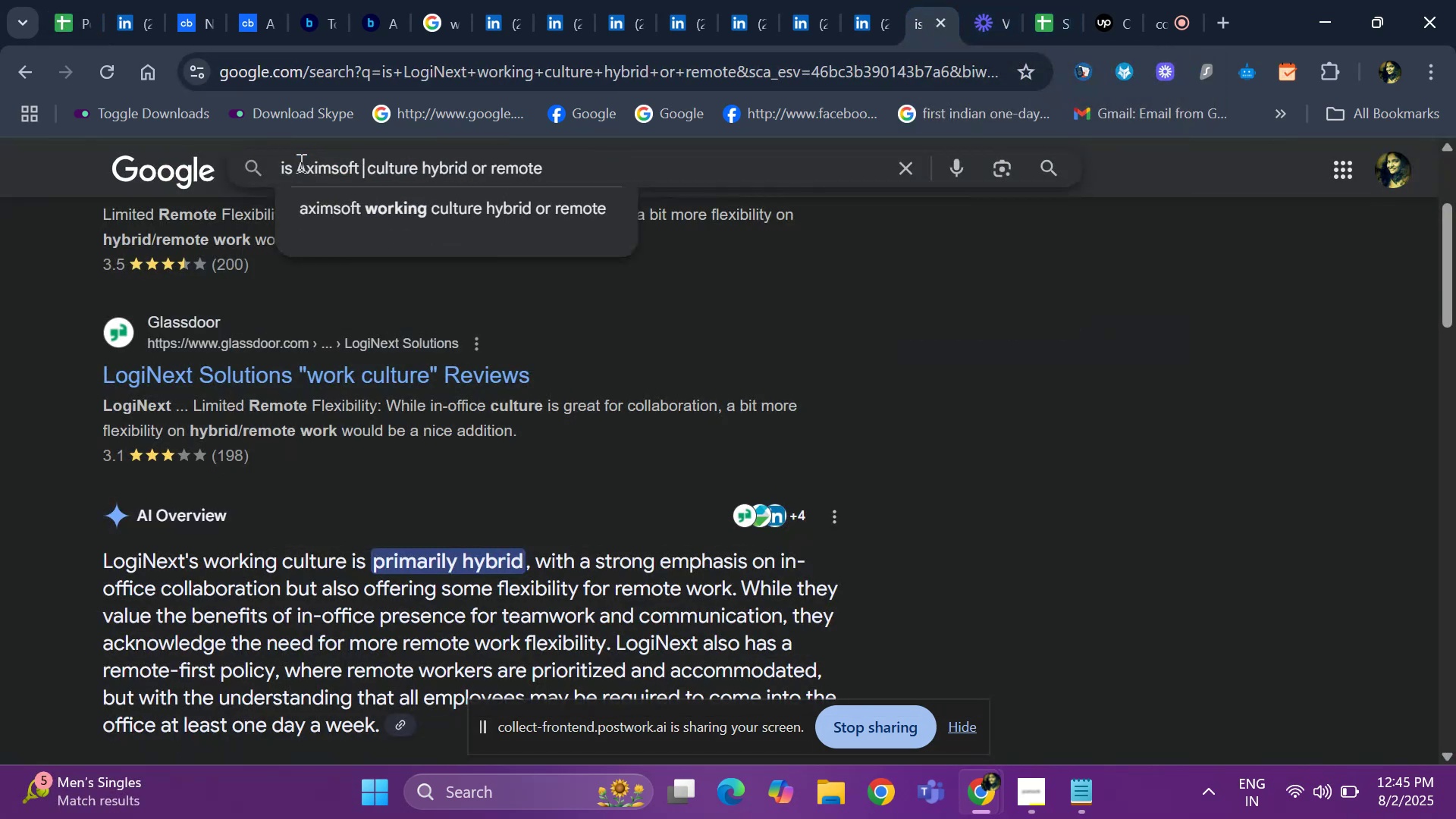 
key(Enter)
 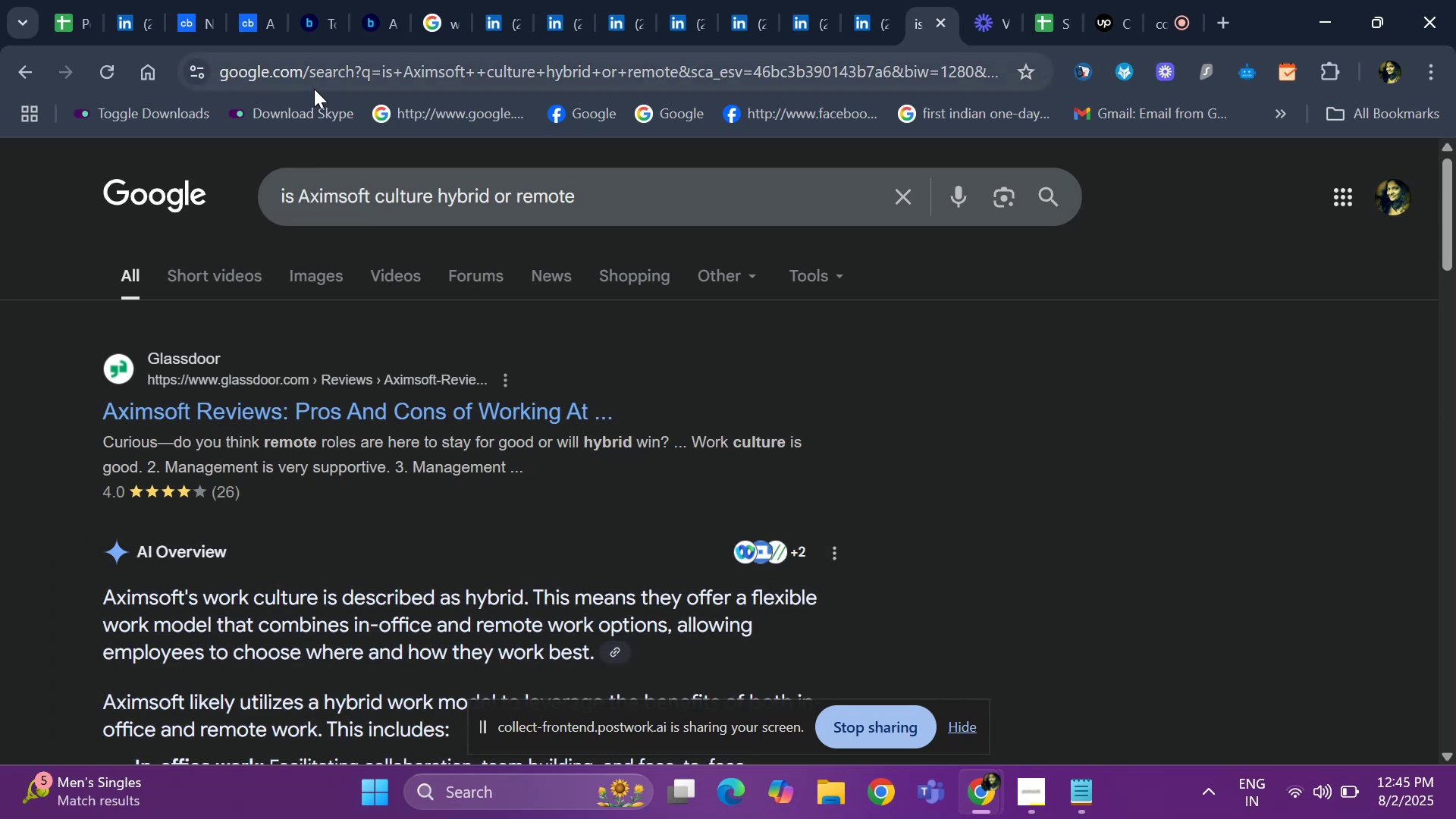 
left_click([77, 11])
 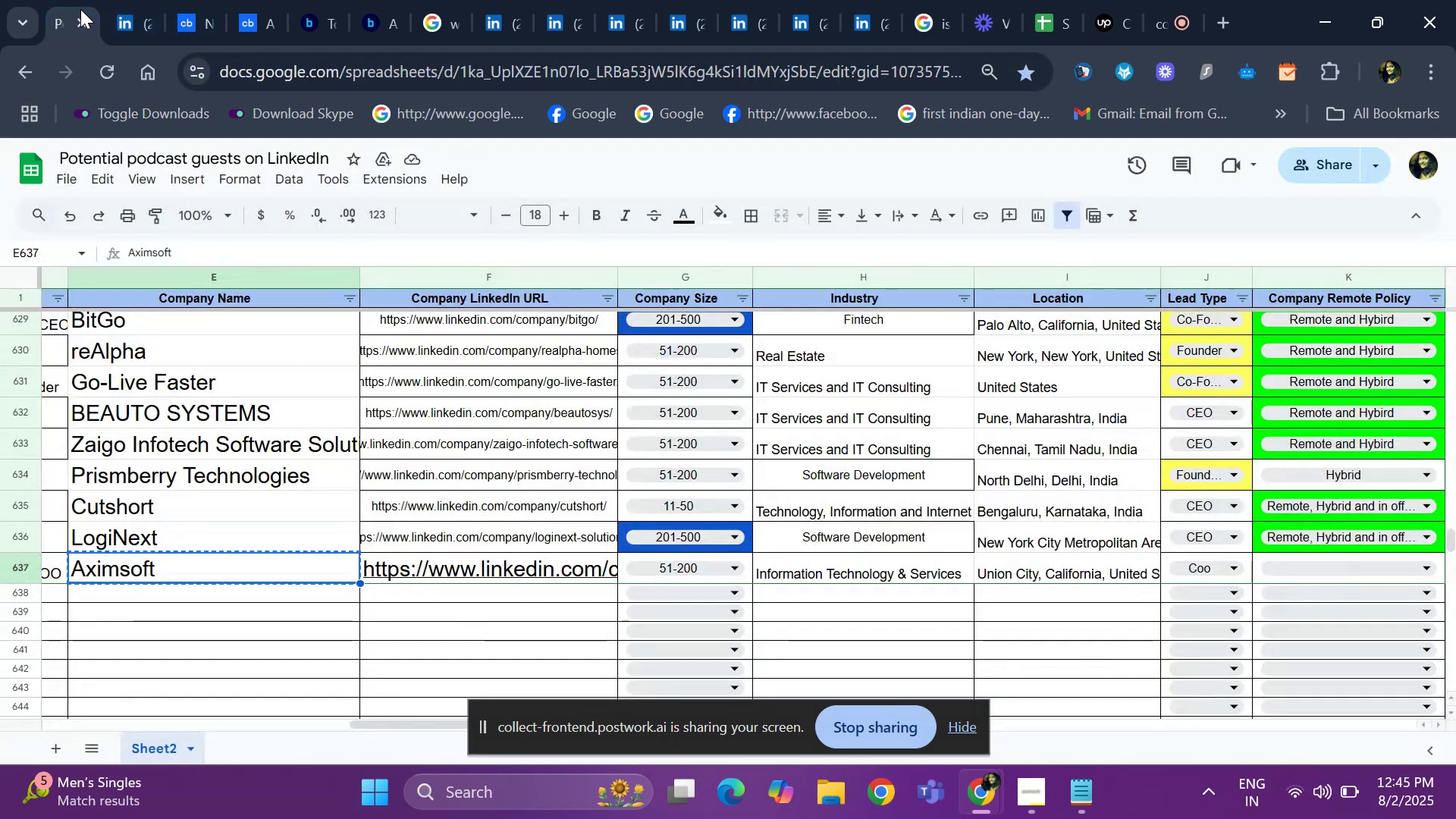 
key(ArrowRight)
 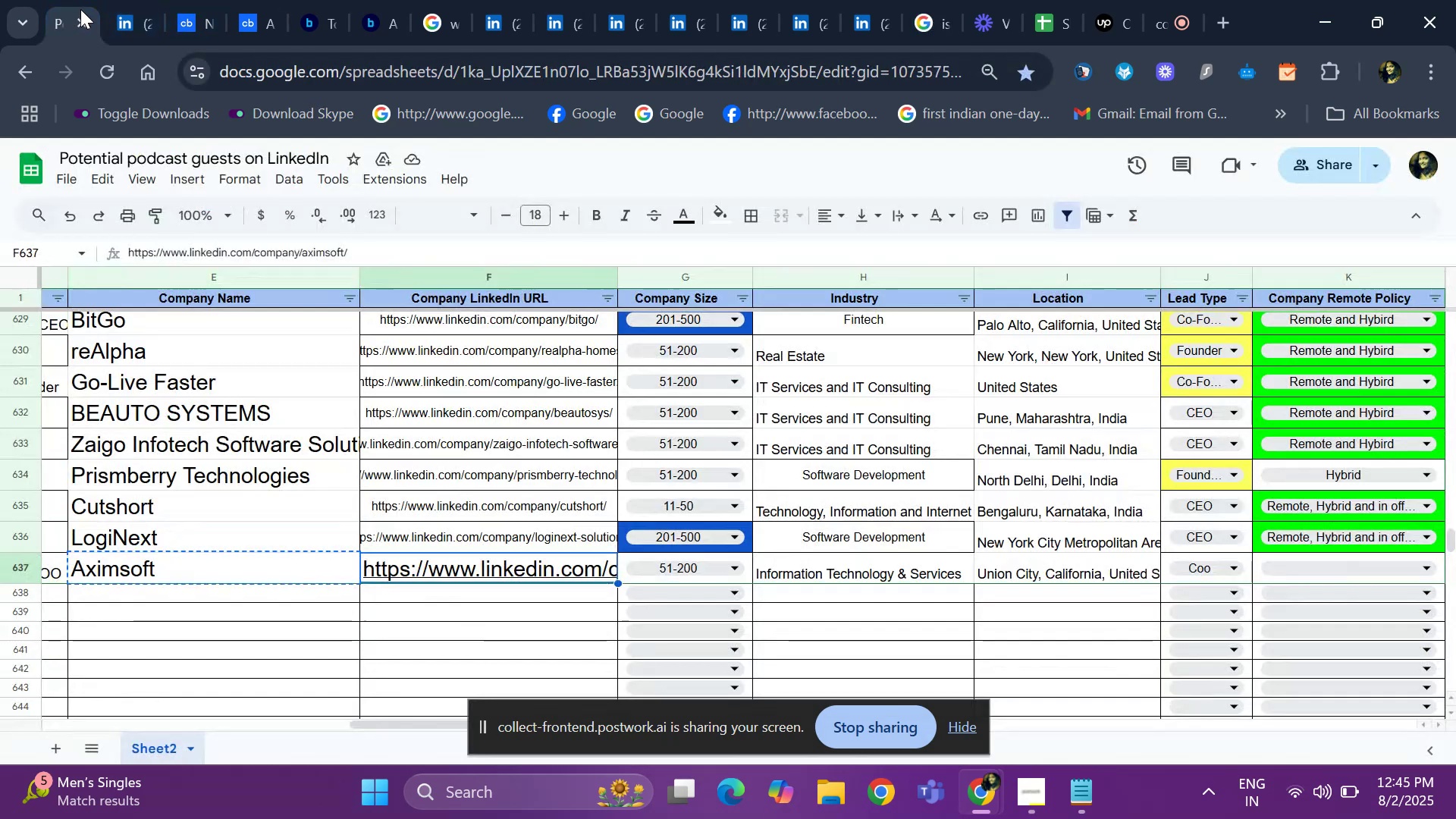 
key(ArrowRight)
 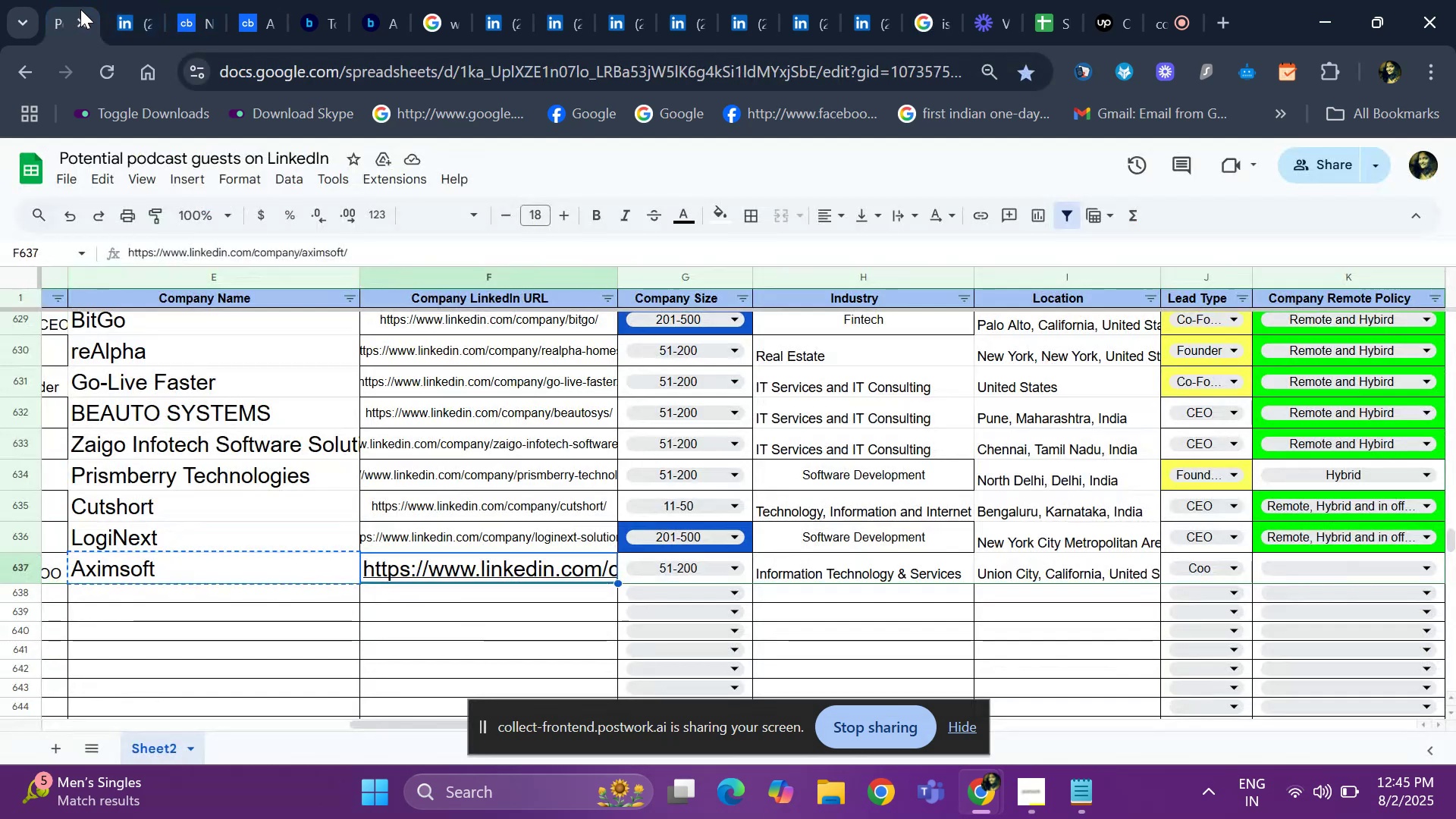 
key(ArrowRight)
 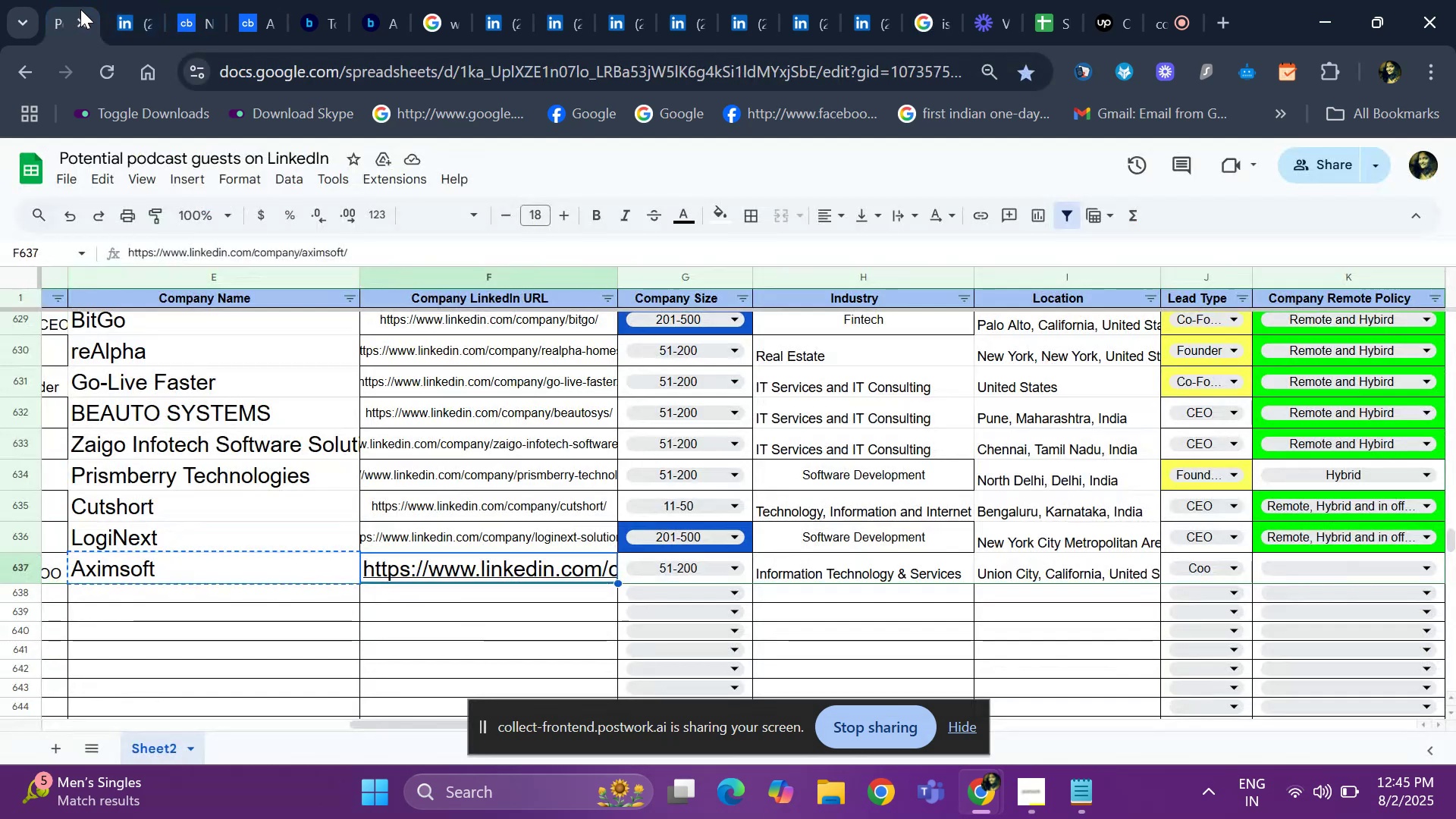 
key(ArrowRight)
 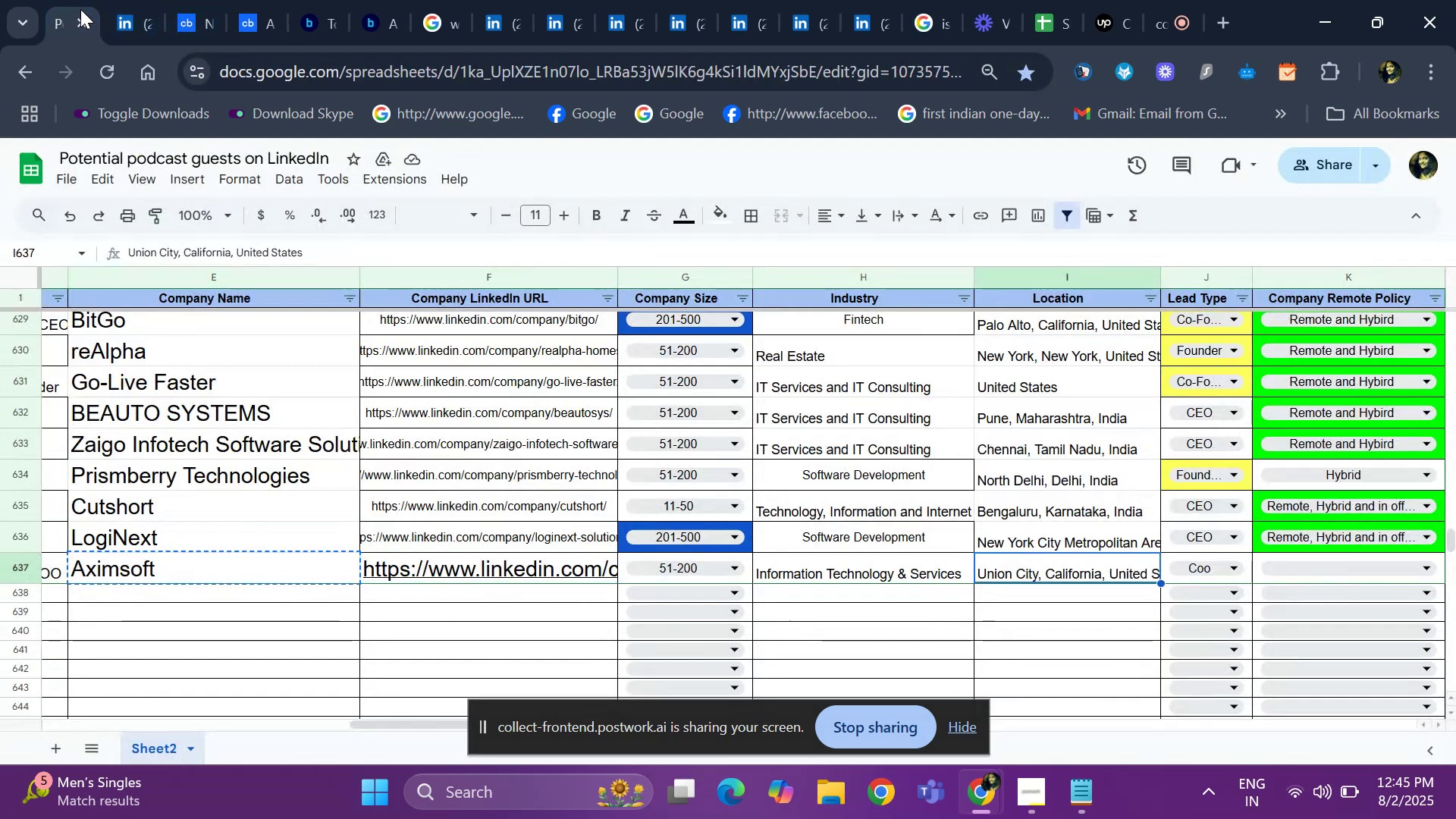 
key(ArrowRight)
 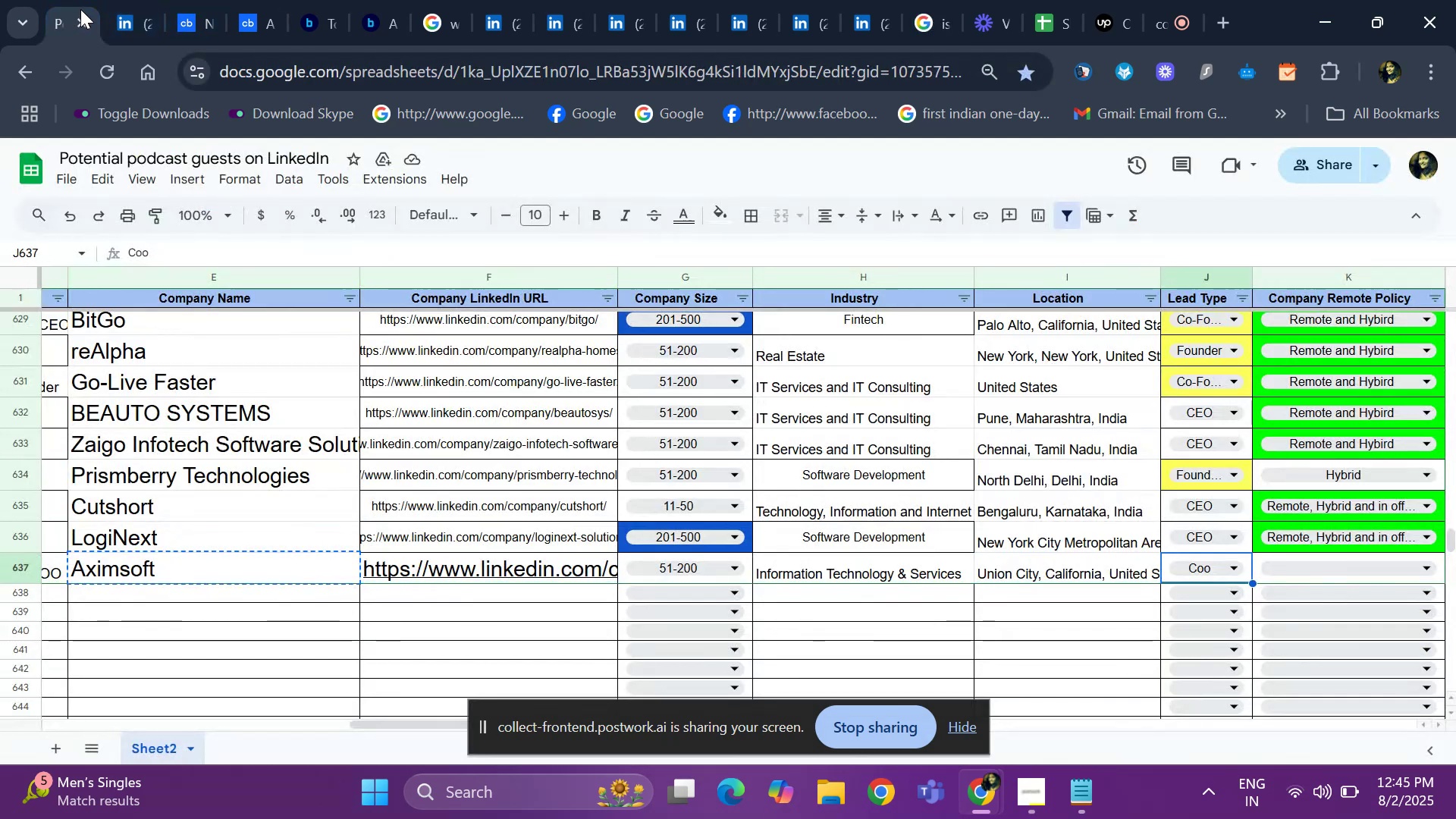 
key(ArrowRight)
 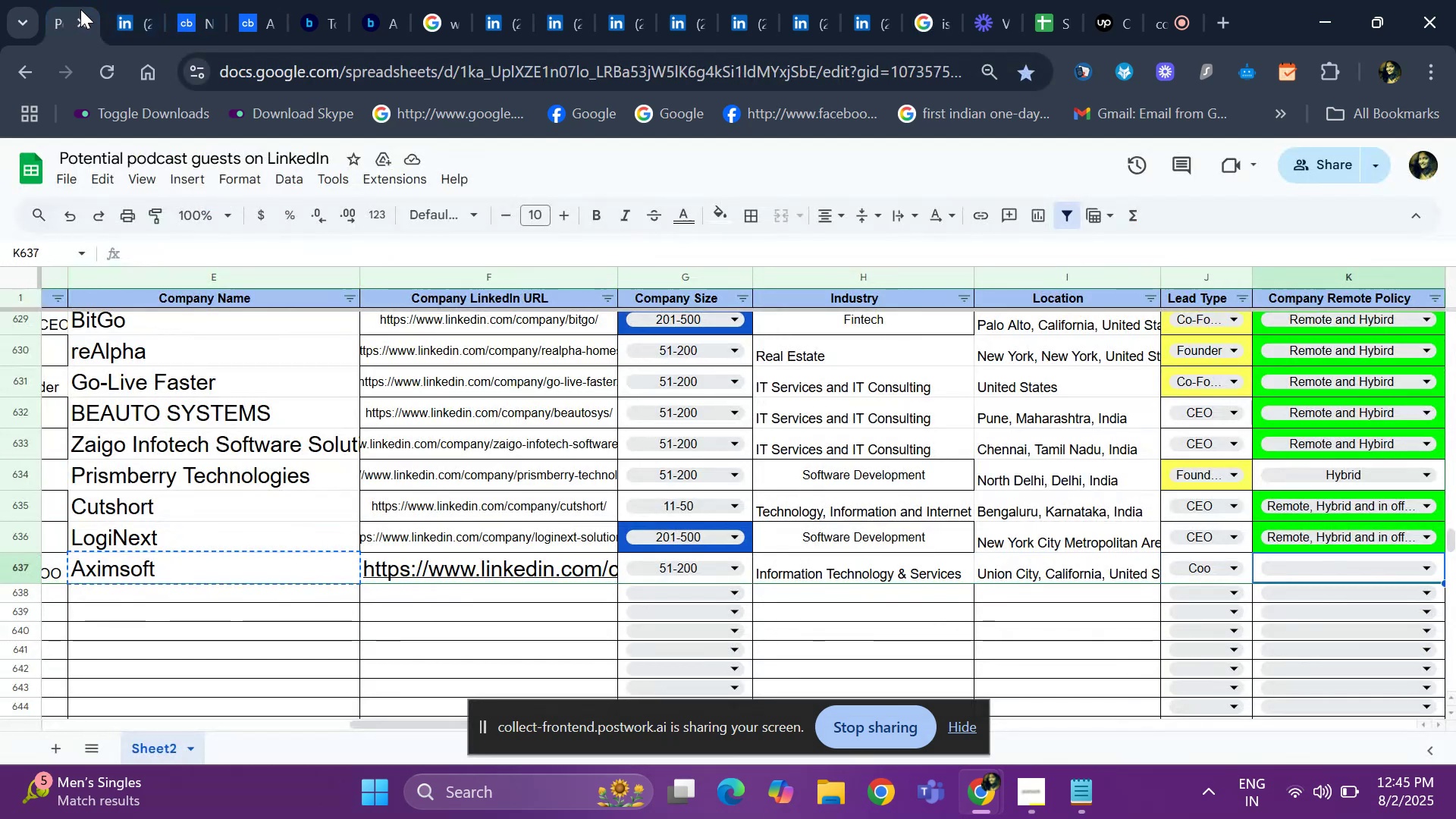 
key(Enter)
 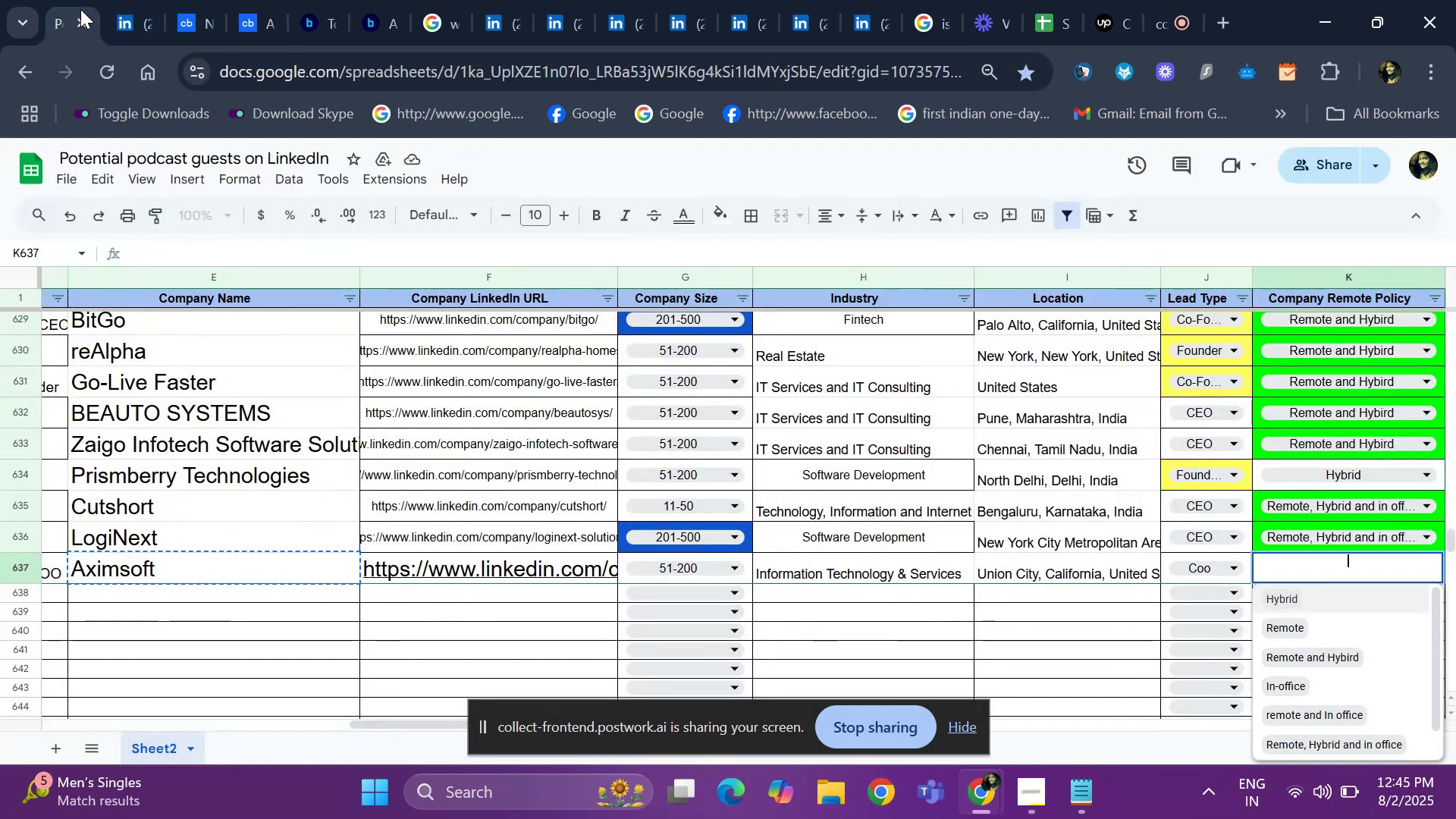 
key(ArrowDown)
 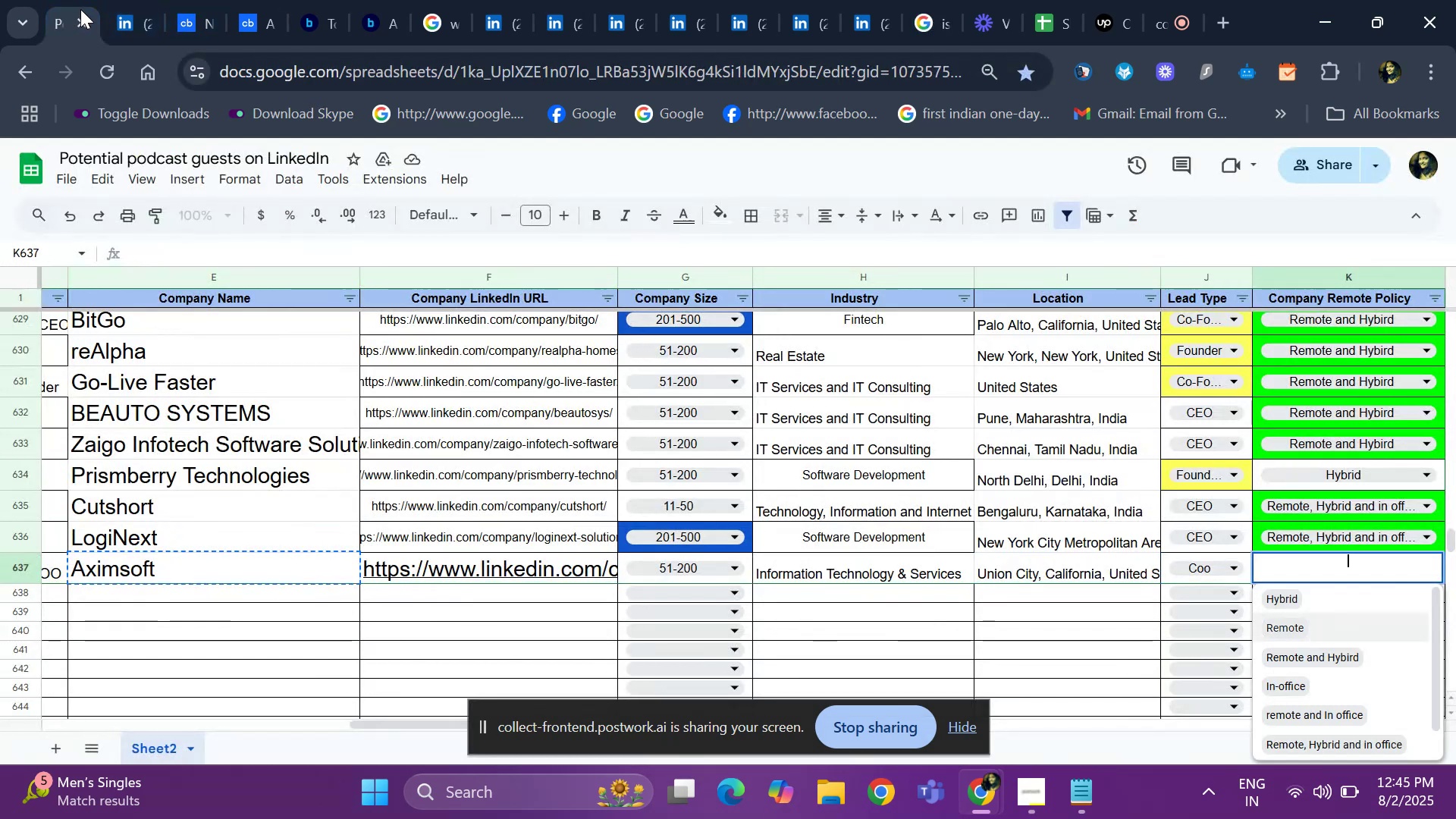 
key(ArrowDown)
 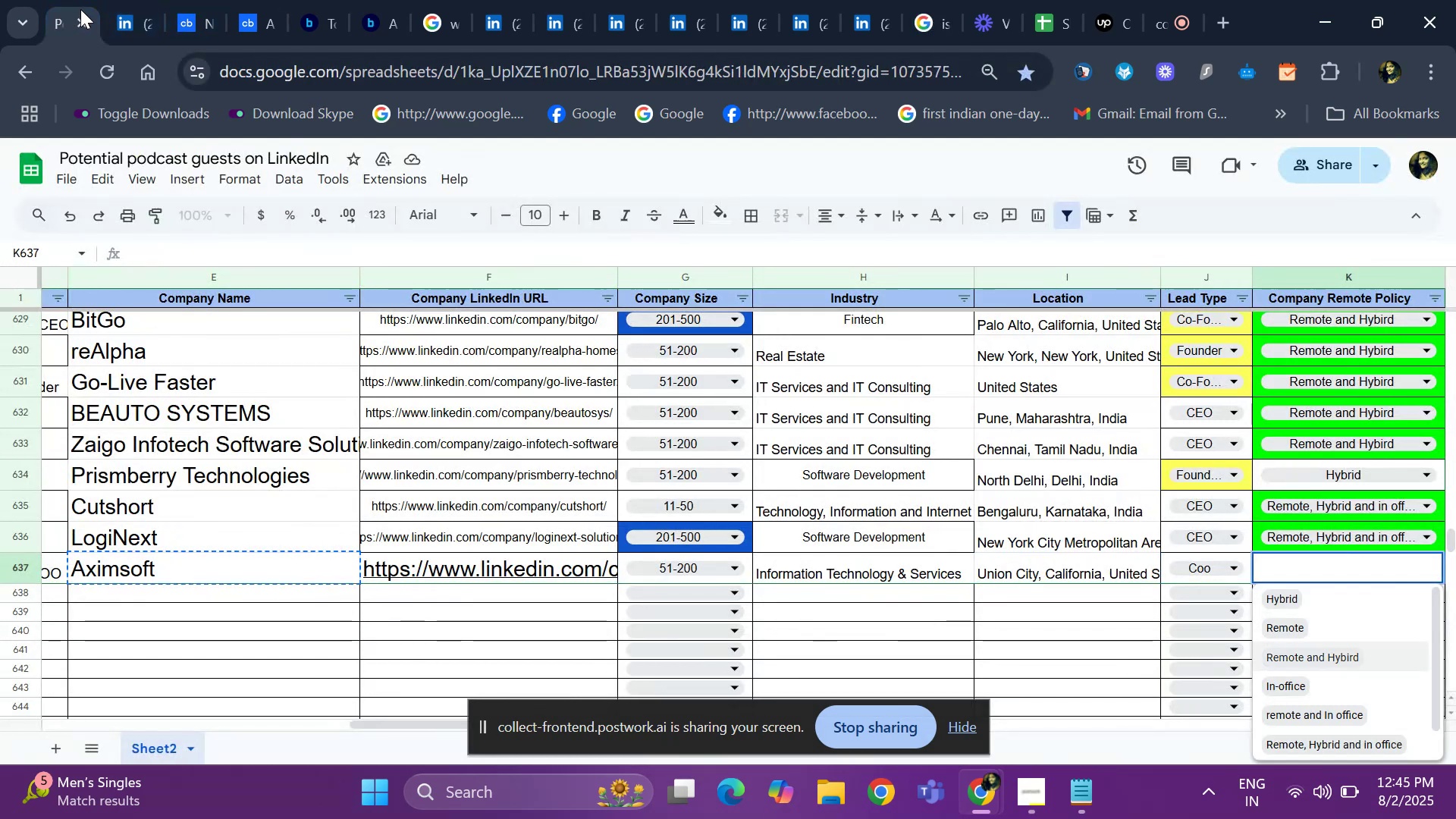 
key(ArrowDown)
 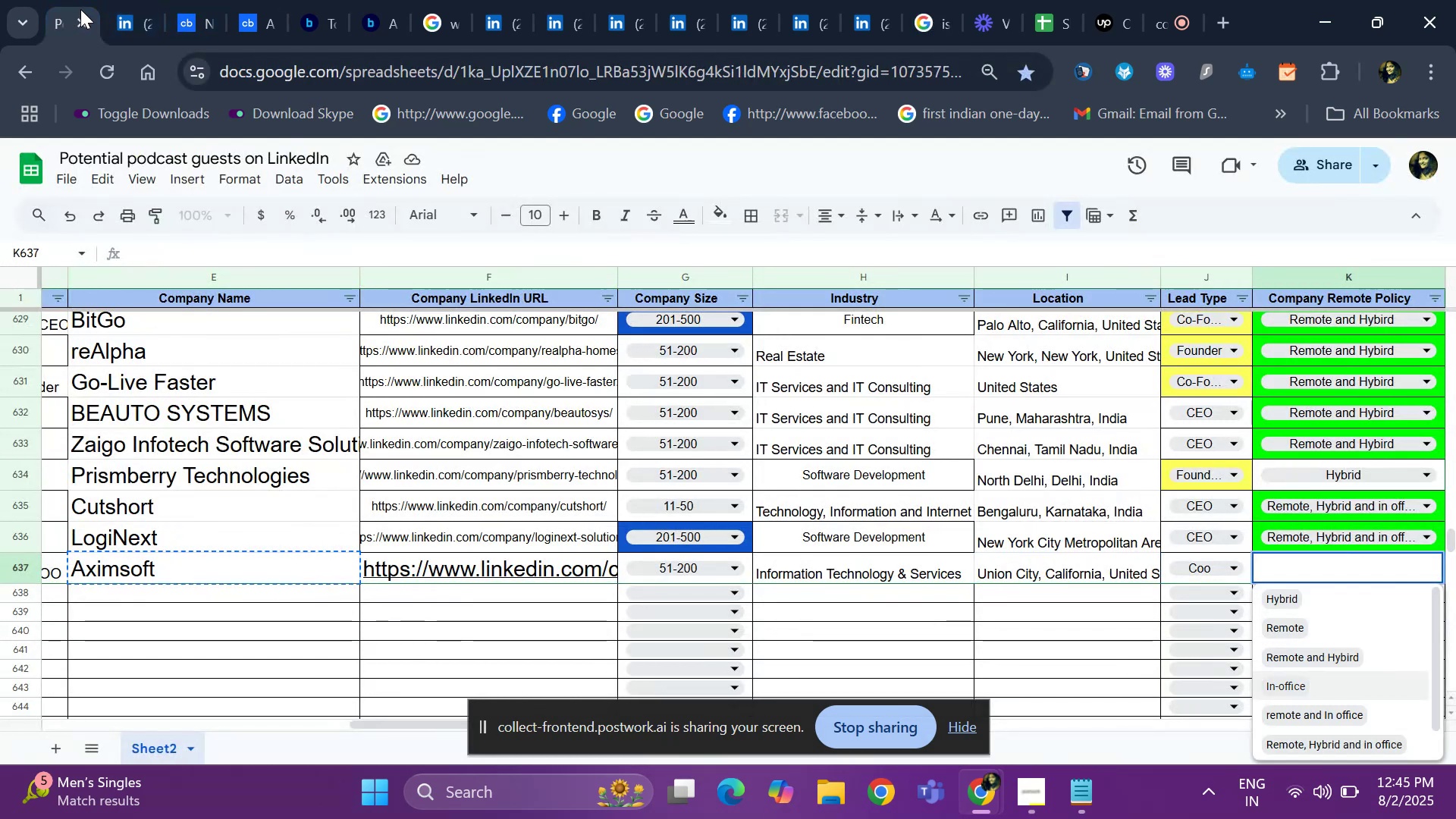 
key(ArrowDown)
 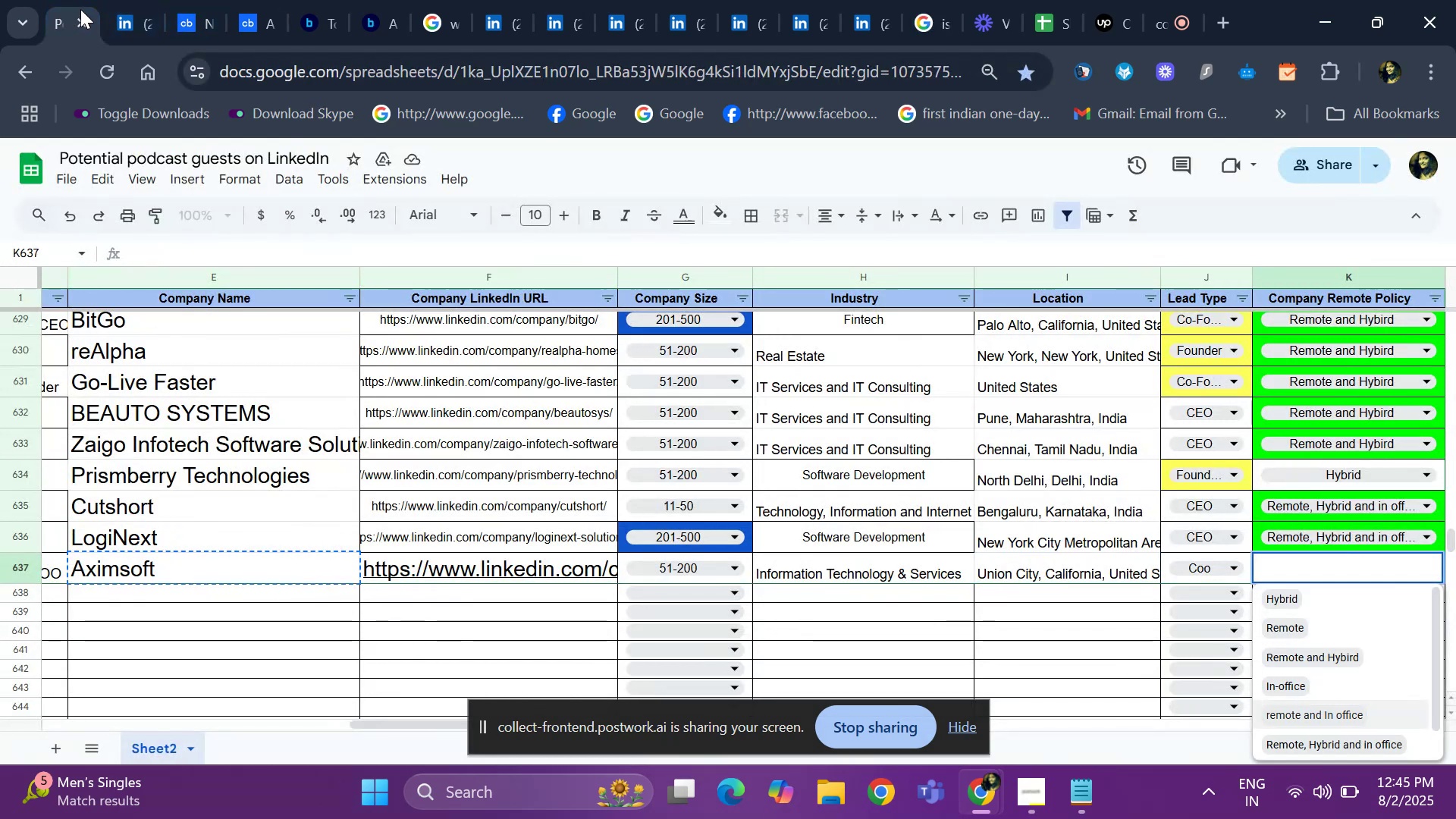 
key(ArrowDown)
 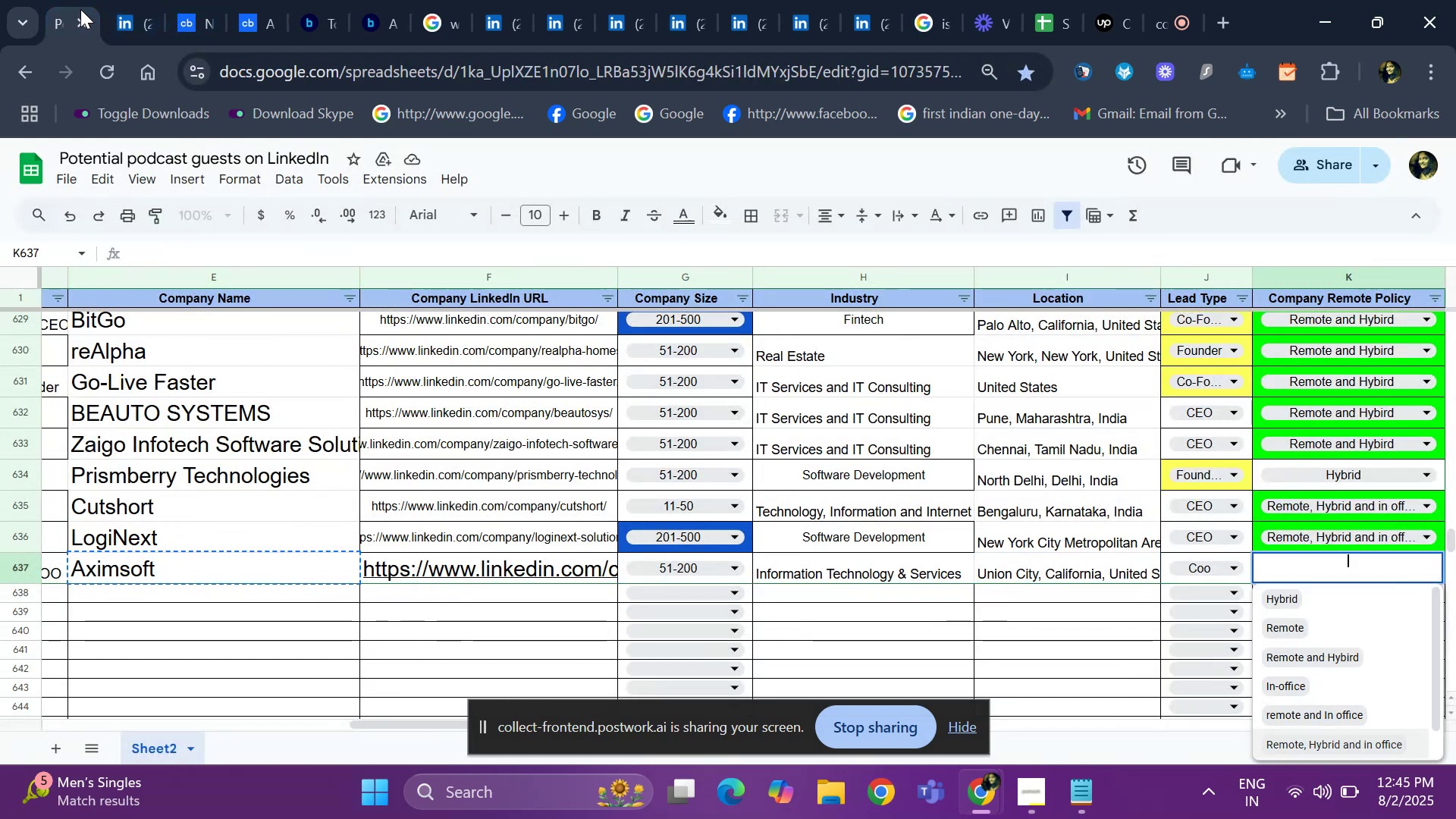 
key(Enter)
 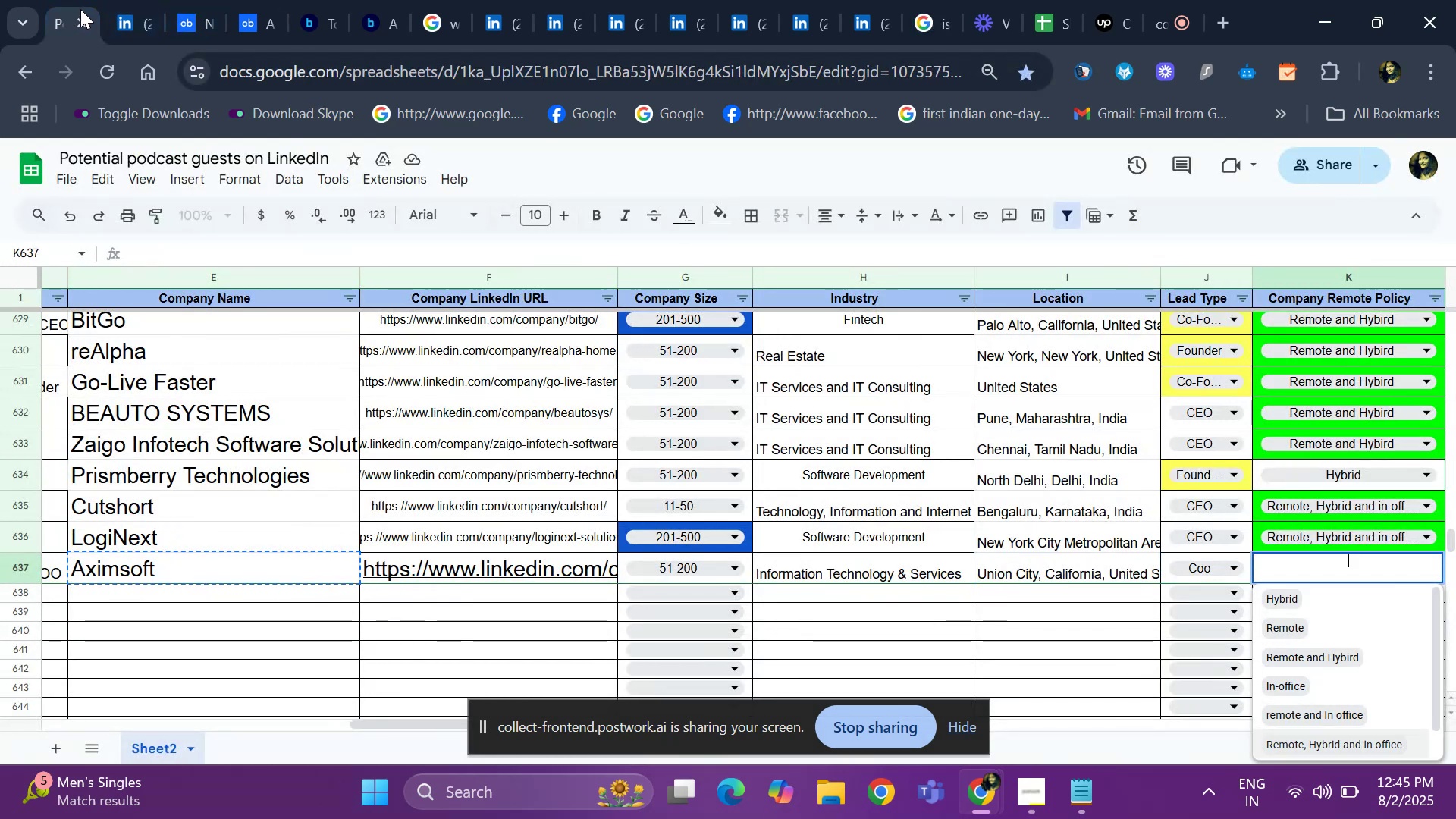 
hold_key(key=ArrowLeft, duration=1.02)
 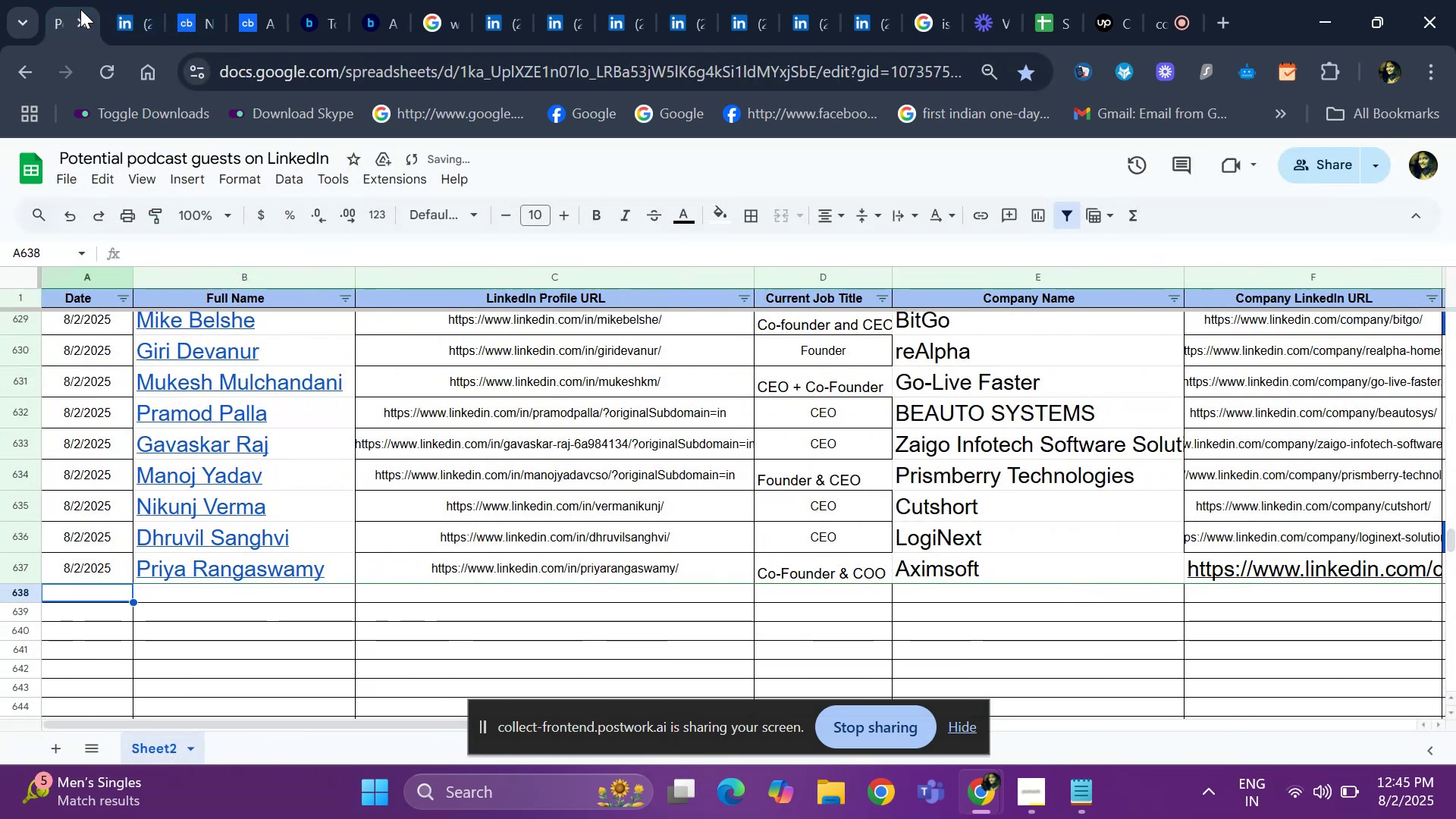 
key(Control+ControlLeft)
 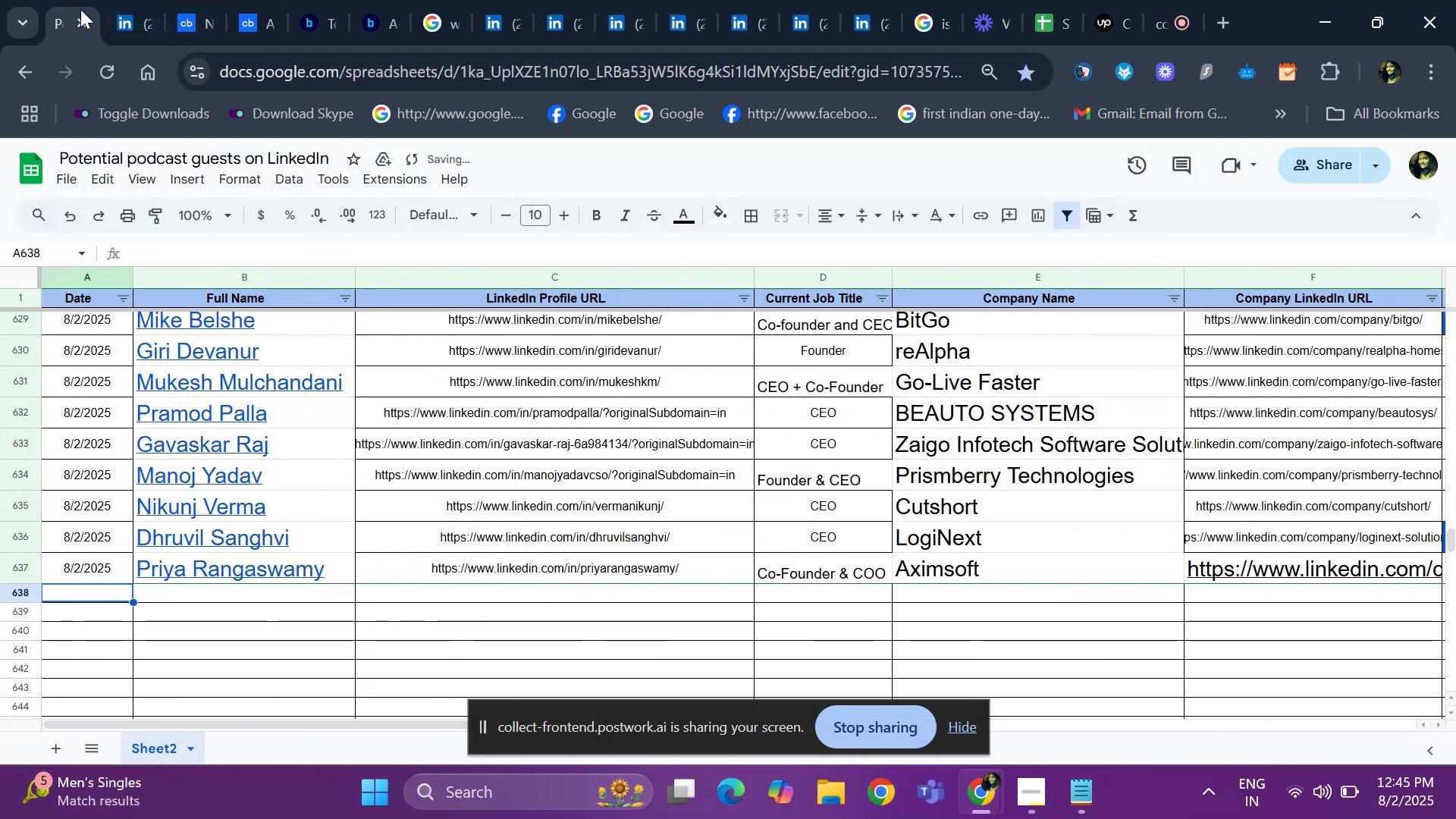 
key(Control+D)
 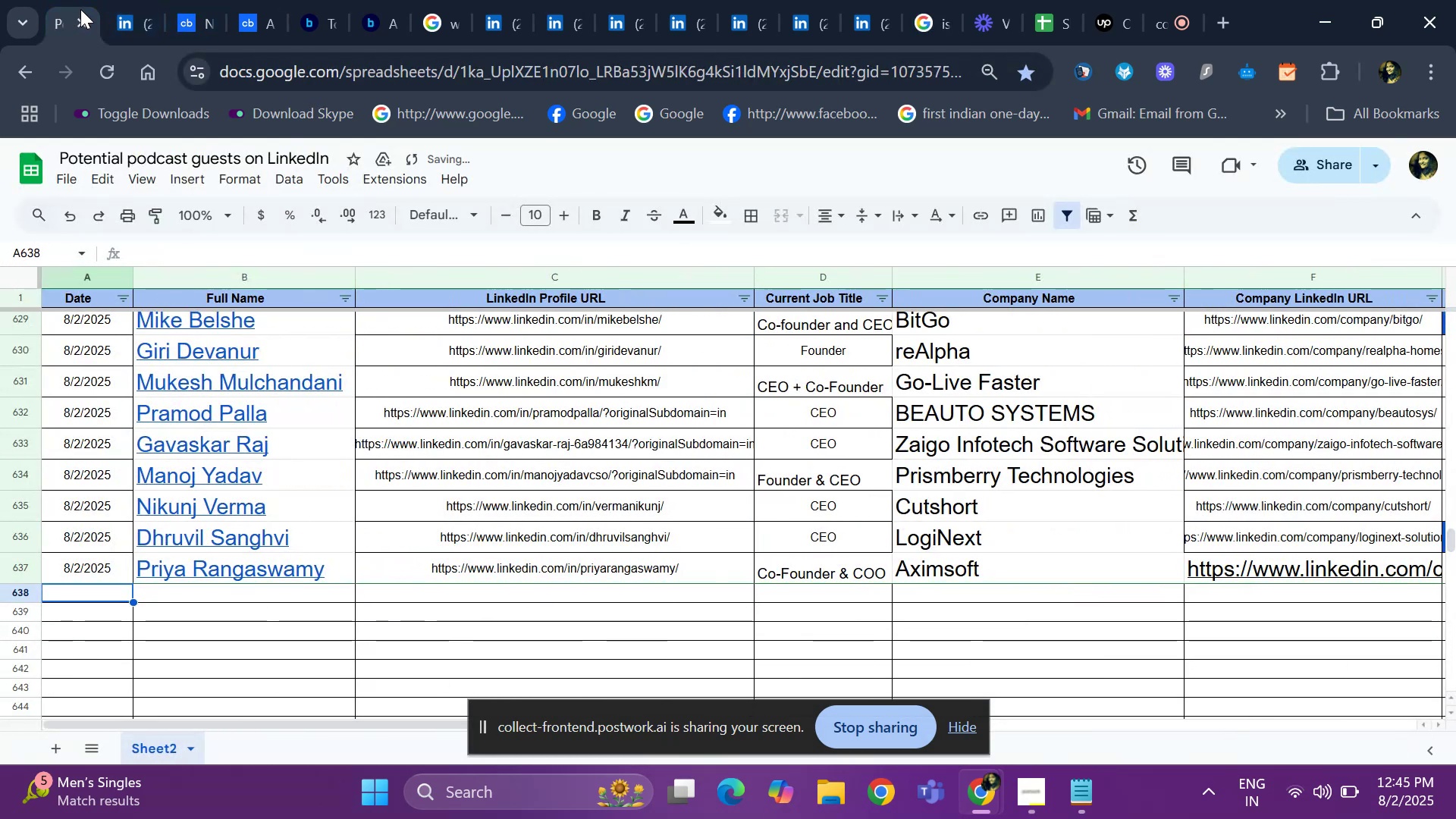 
key(ArrowRight)
 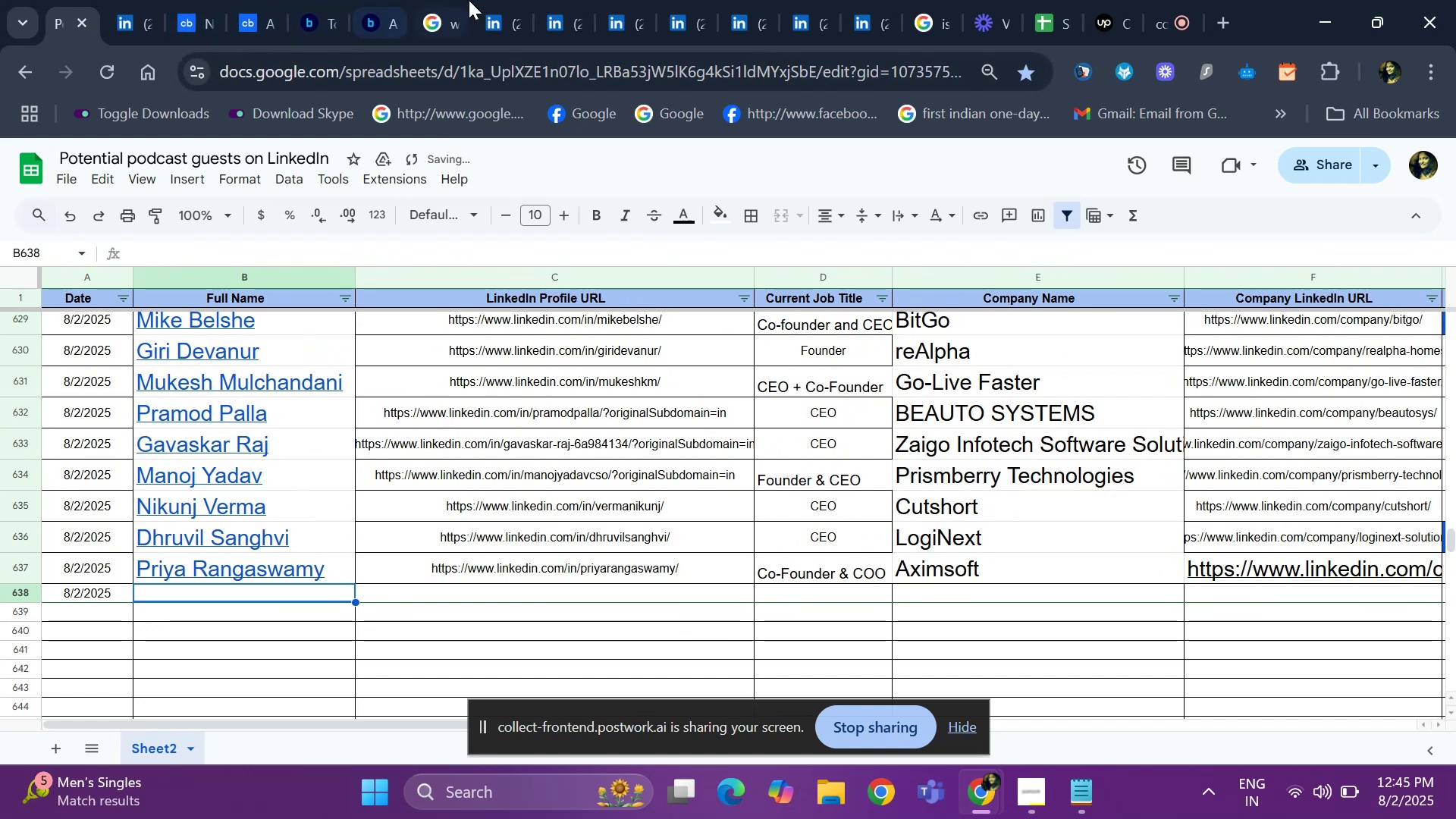 
left_click([554, 5])
 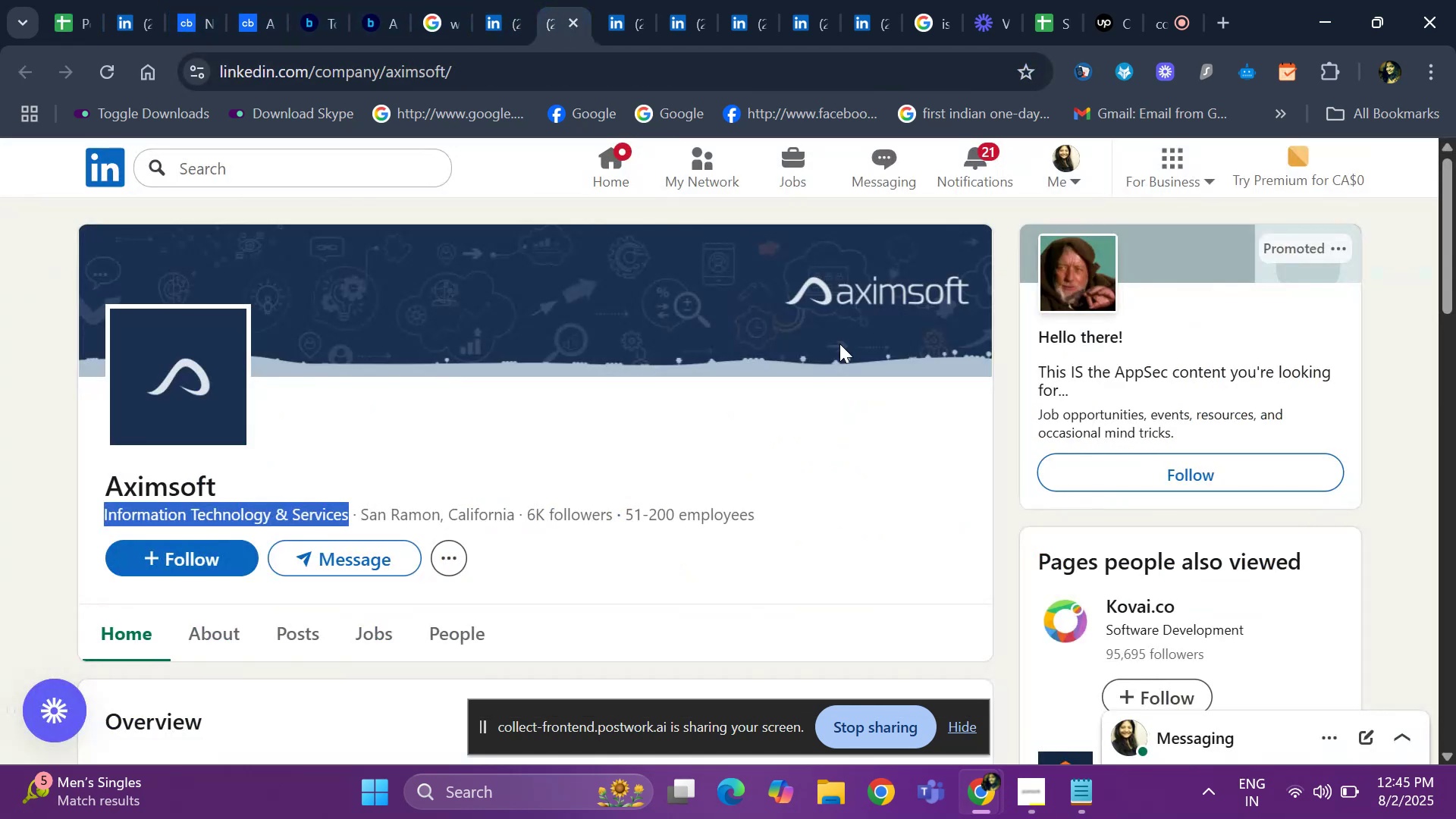 
scroll: coordinate [1062, 488], scroll_direction: down, amount: 5.0
 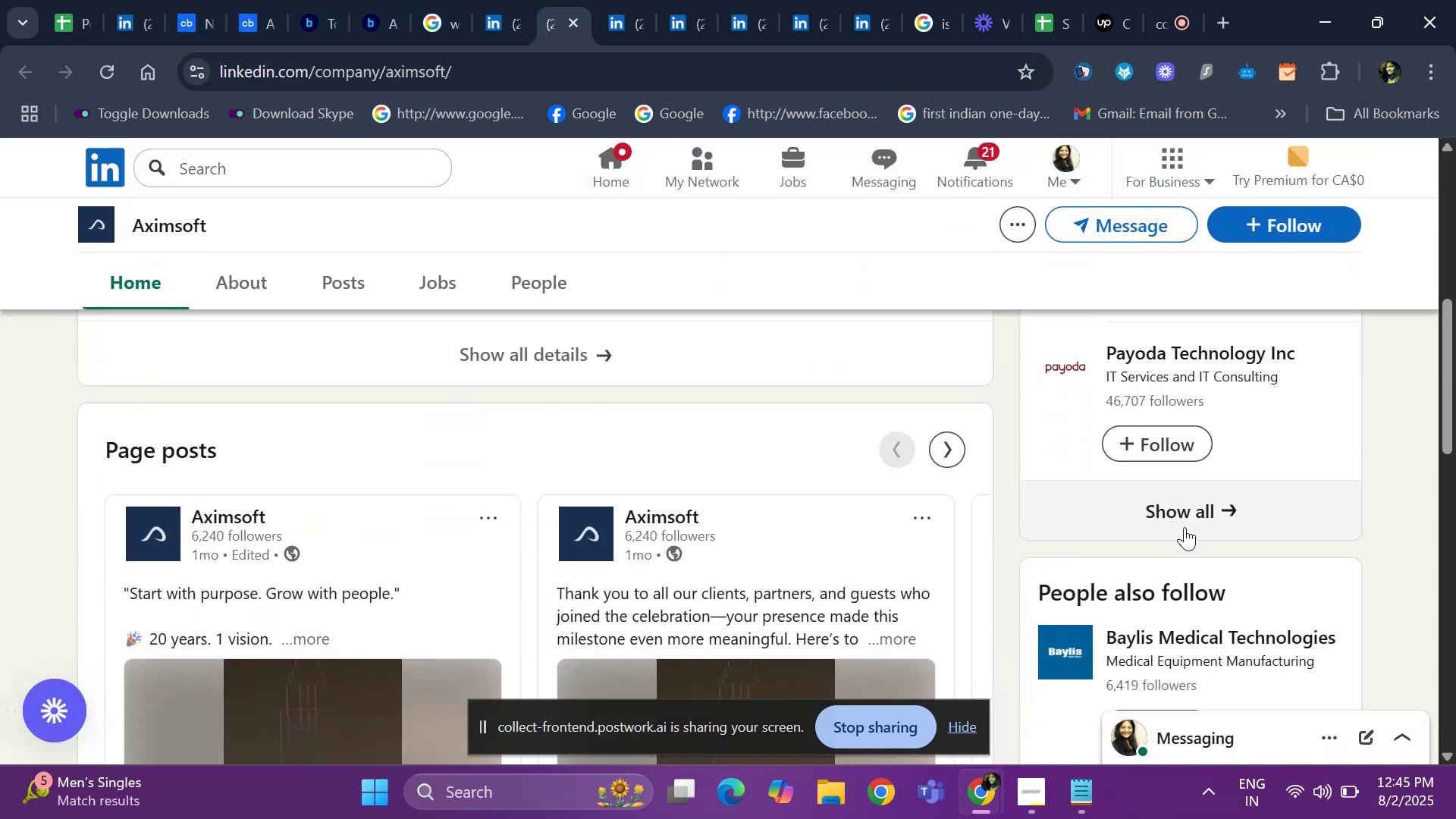 
left_click([1169, 523])
 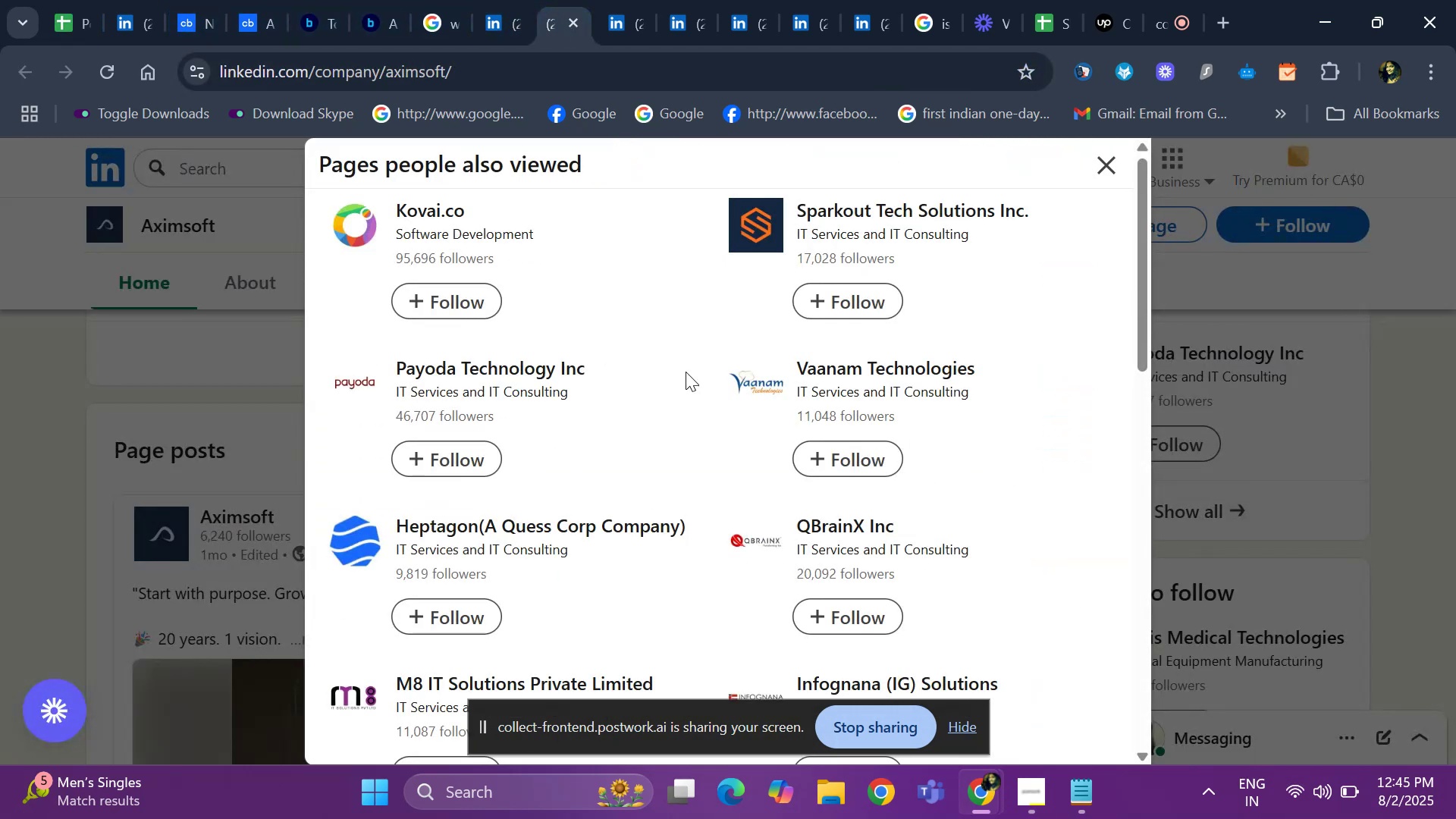 
scroll: coordinate [554, 445], scroll_direction: down, amount: 10.0
 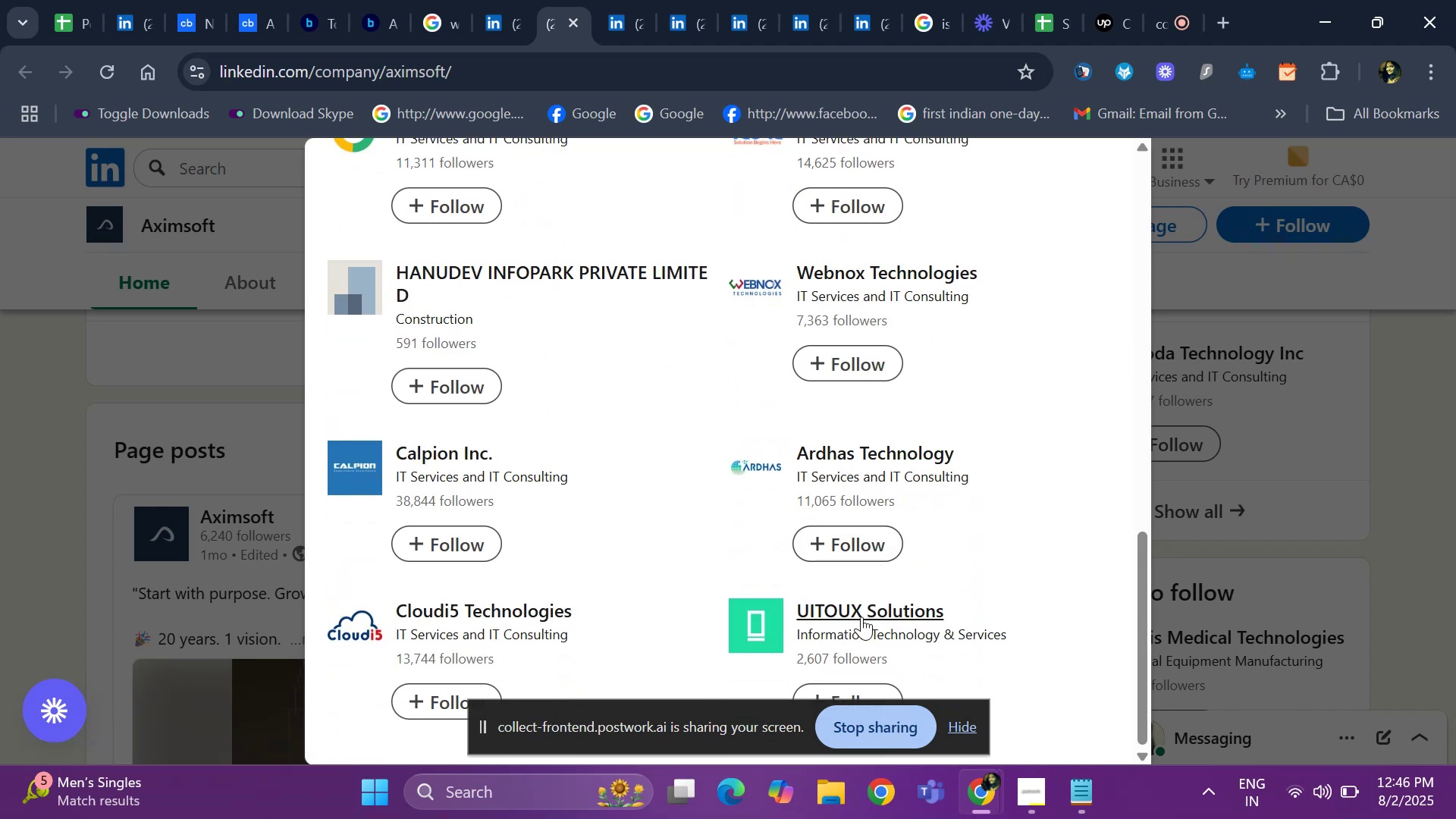 
right_click([861, 620])
 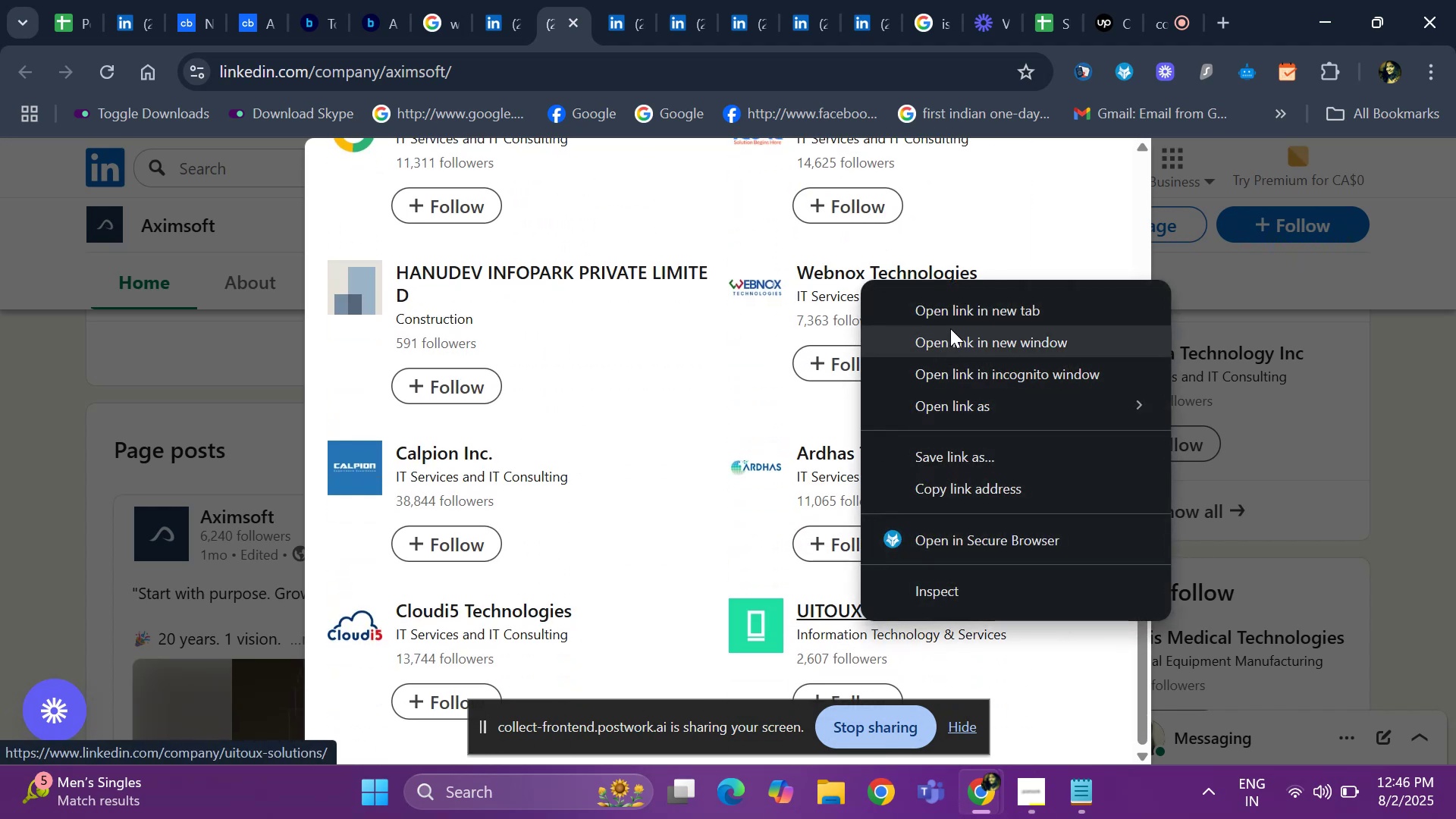 
left_click([952, 313])
 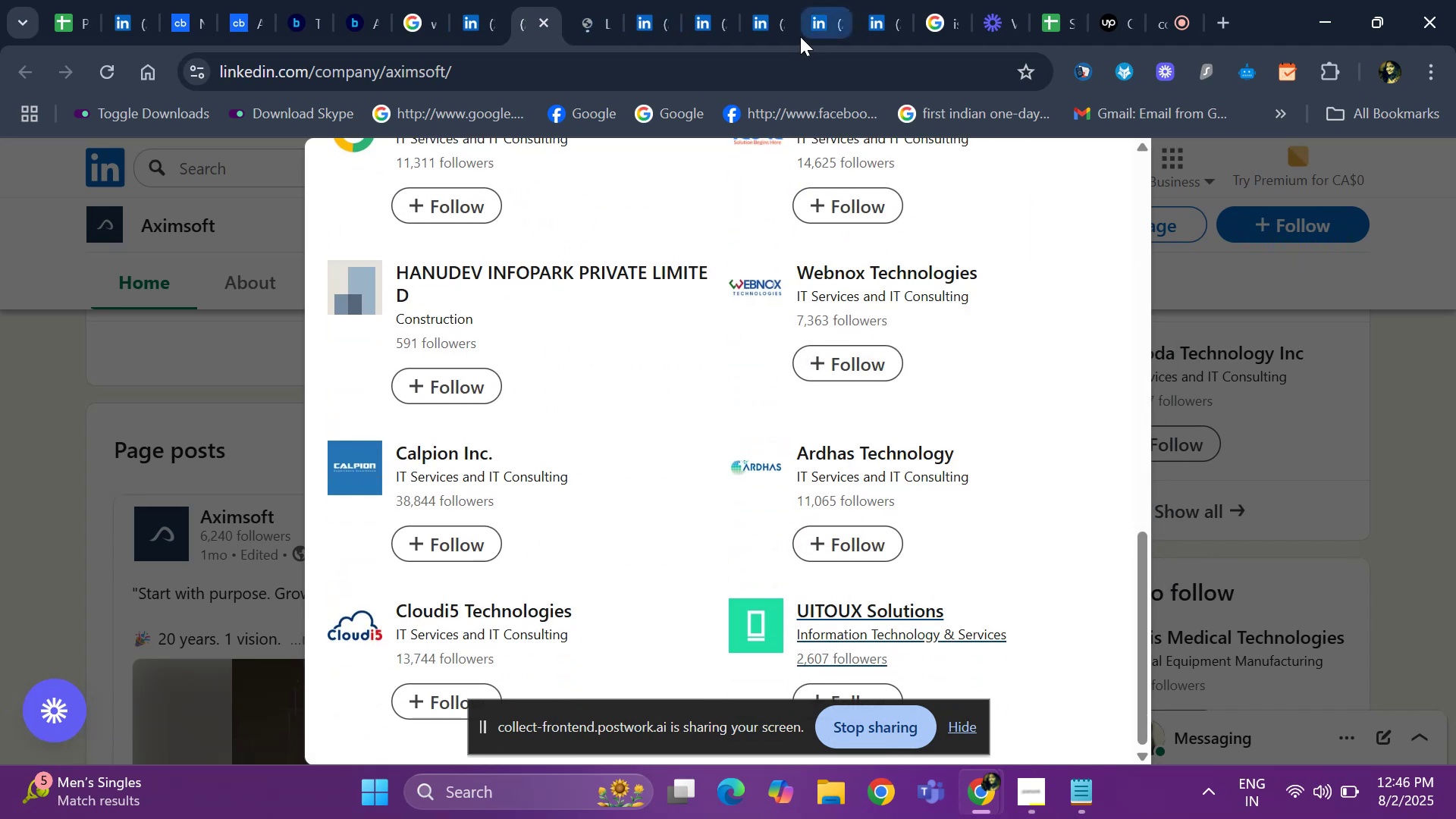 
left_click([566, 31])
 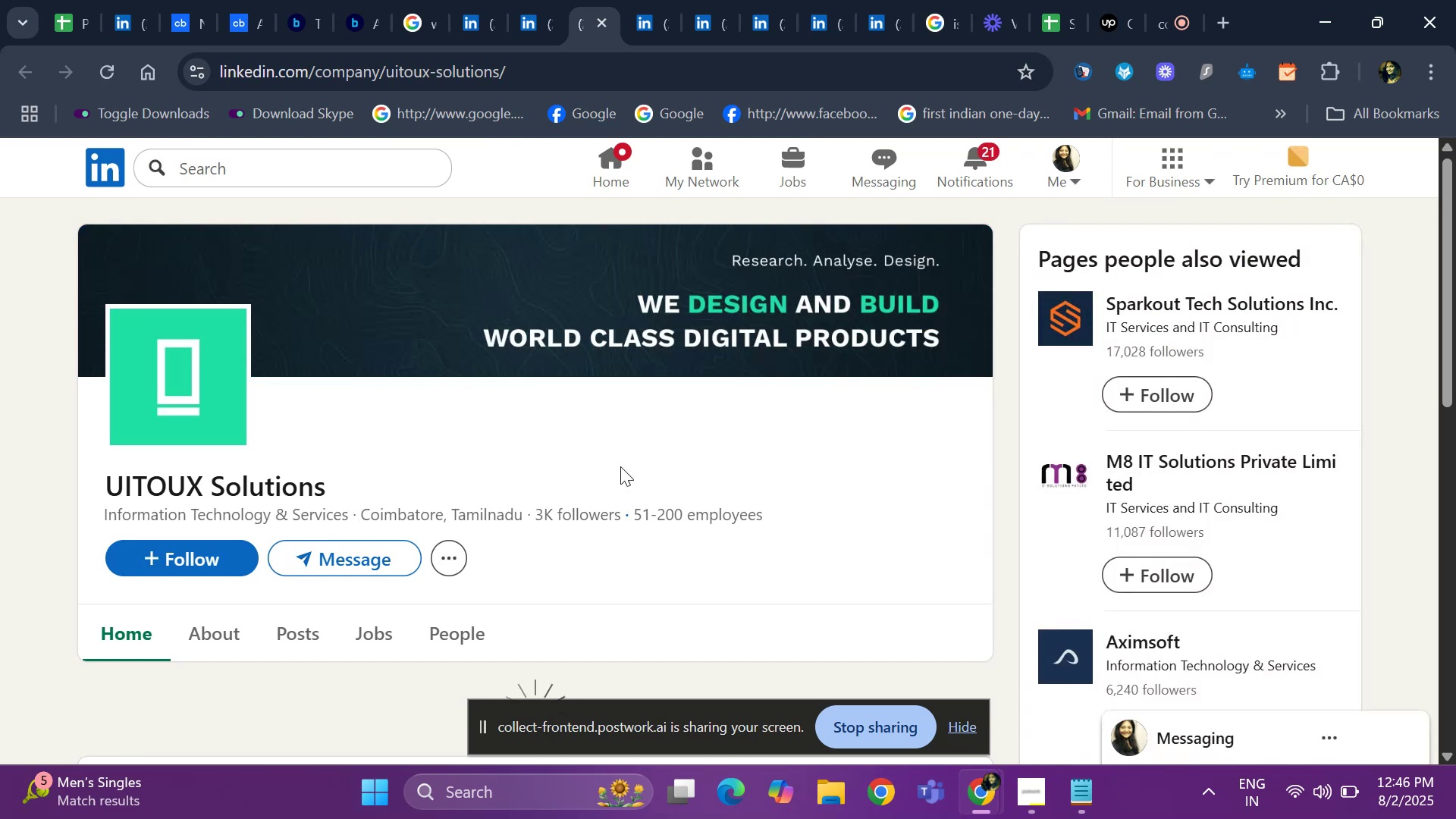 
left_click_drag(start_coordinate=[99, 477], to_coordinate=[368, 497])
 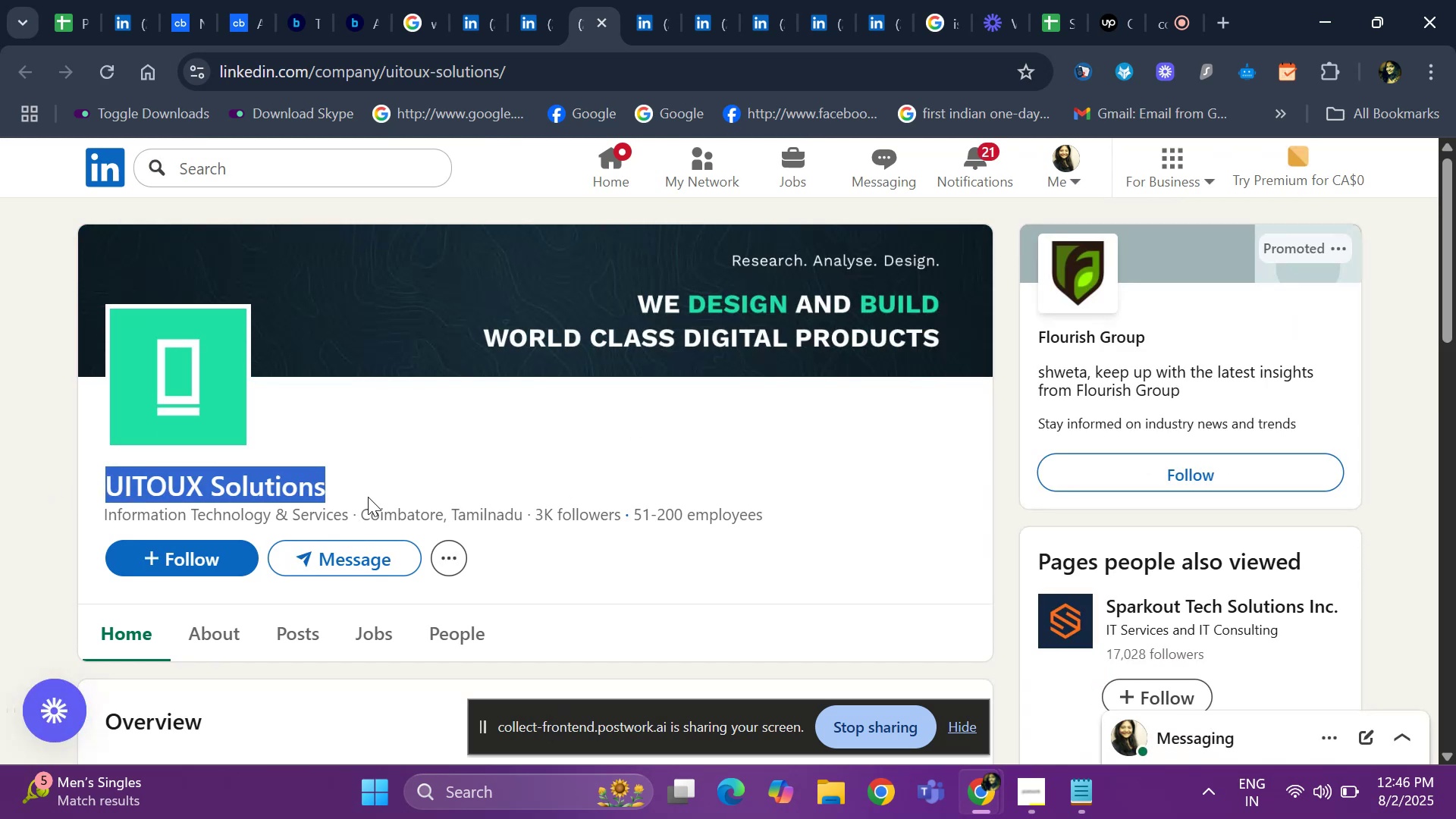 
key(Control+ControlLeft)
 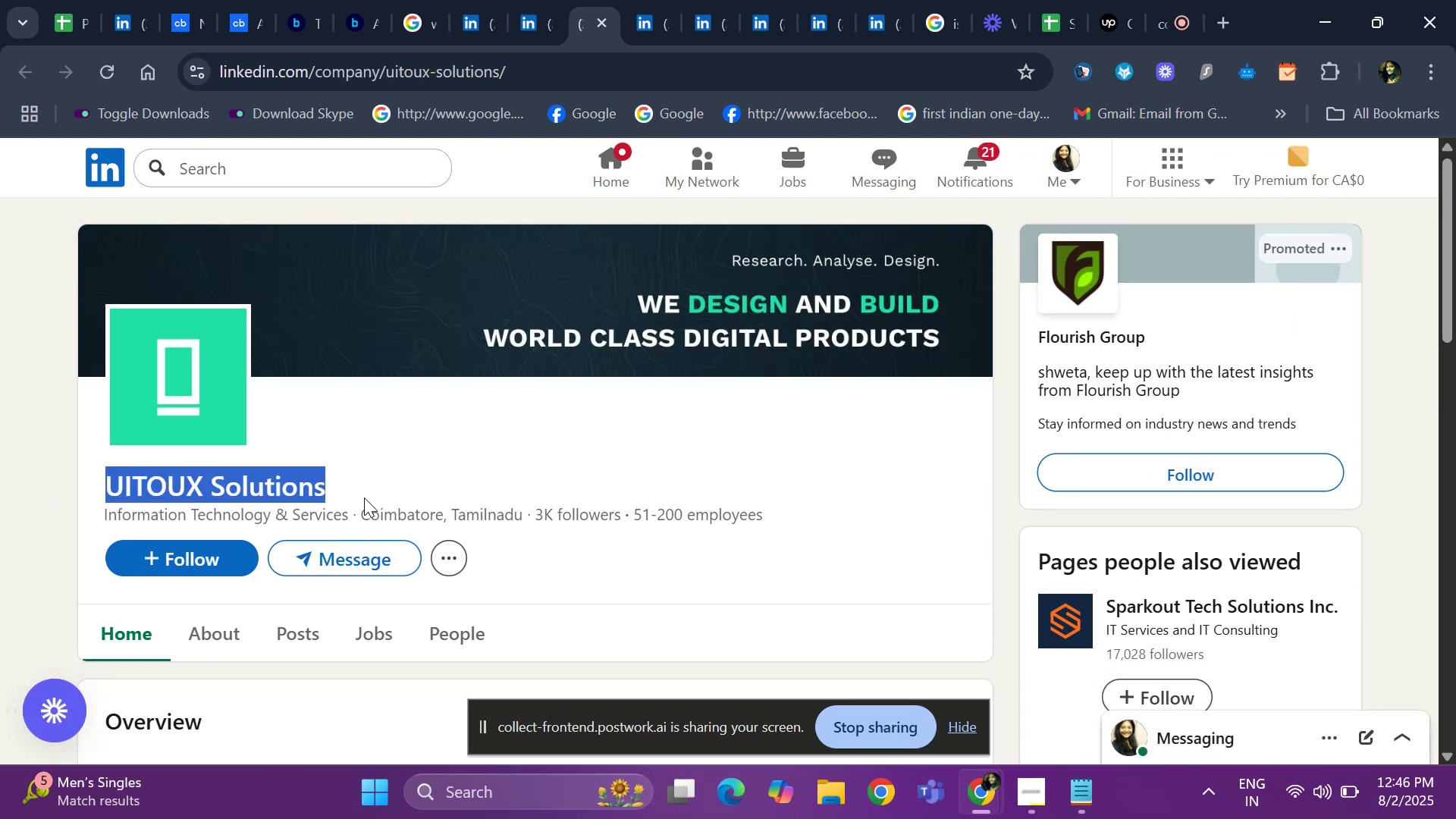 
key(Control+C)
 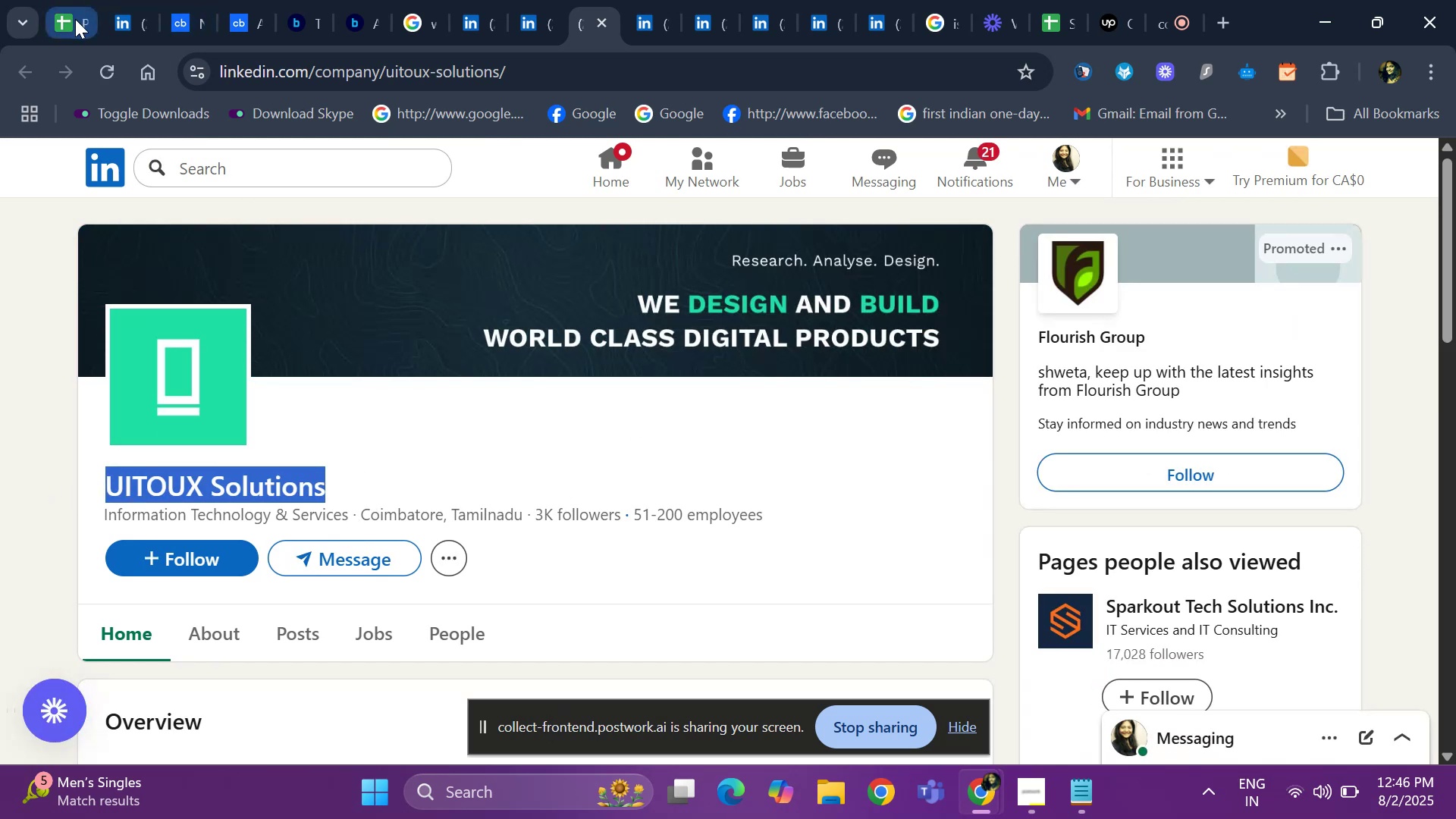 
key(Control+F)
 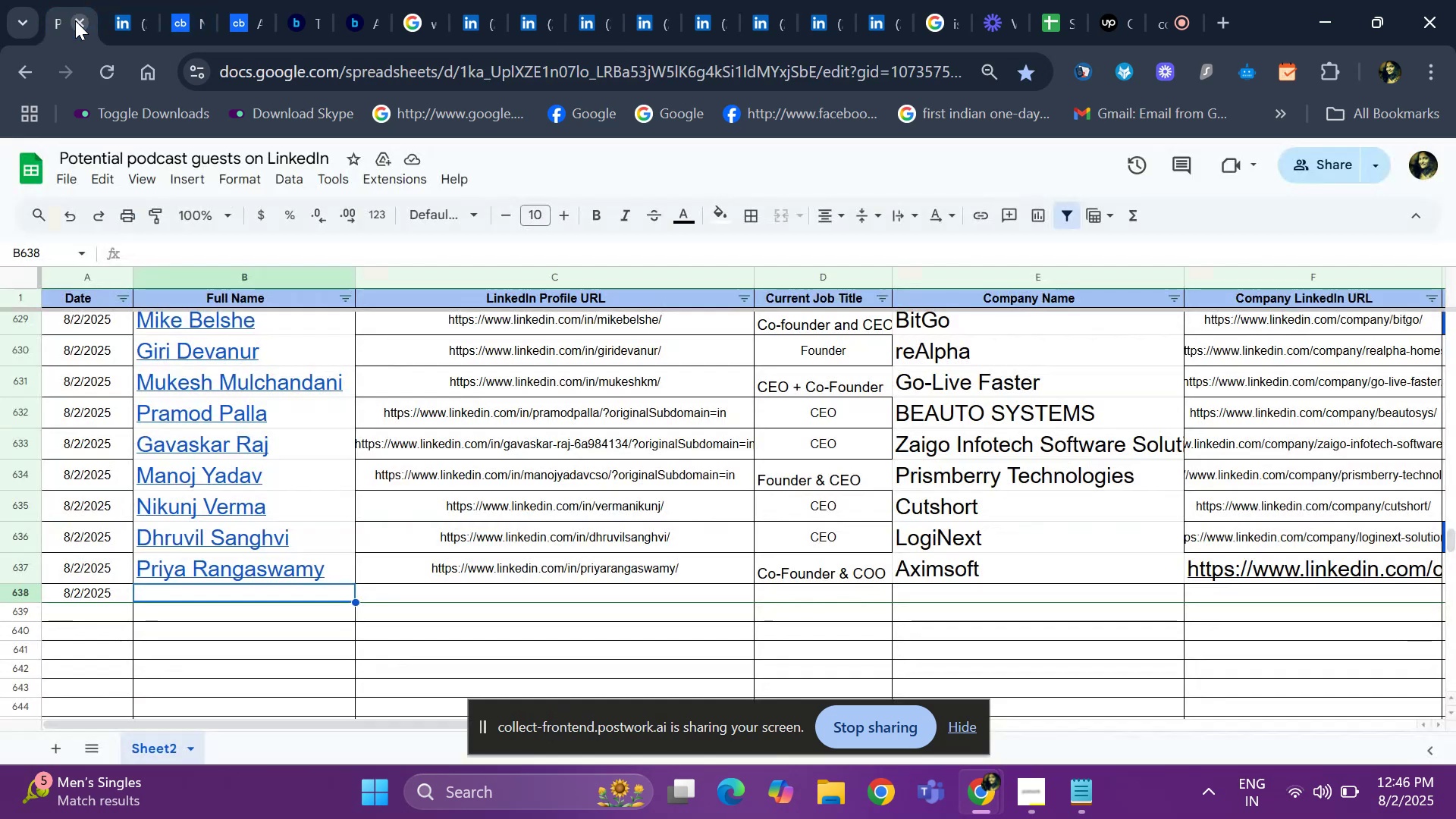 
key(Control+ControlLeft)
 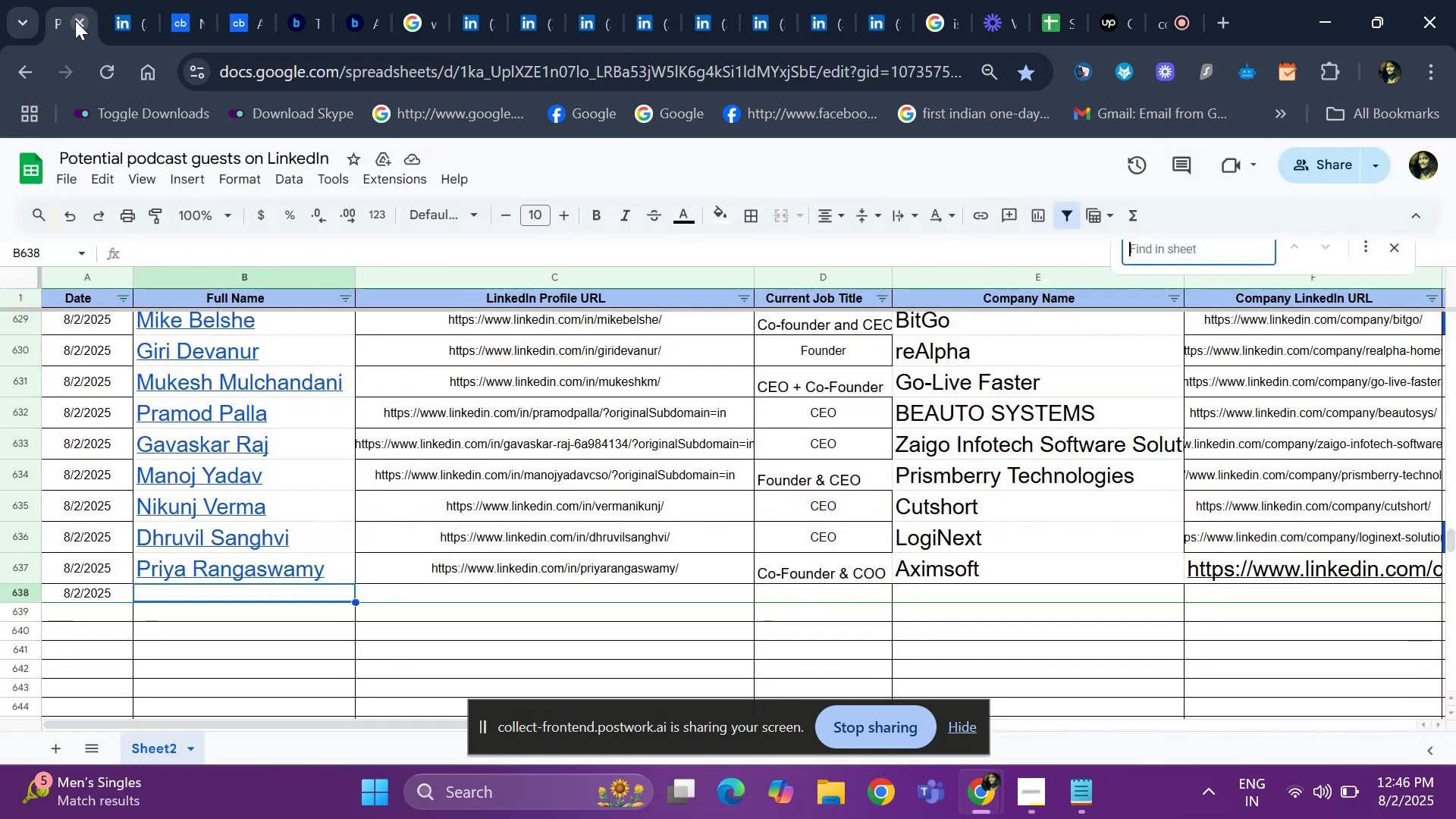 
key(Control+V)
 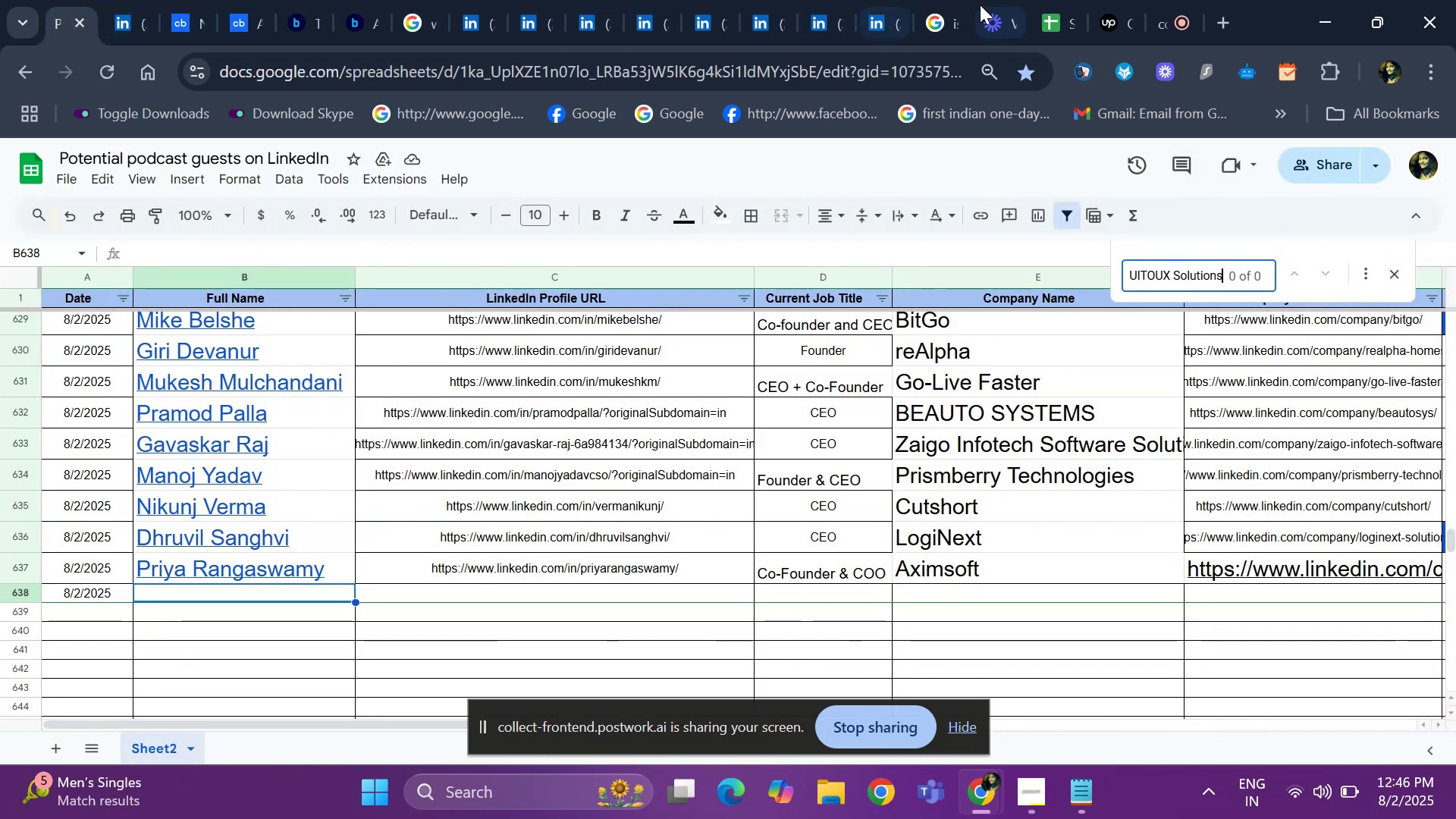 
left_click([942, 15])
 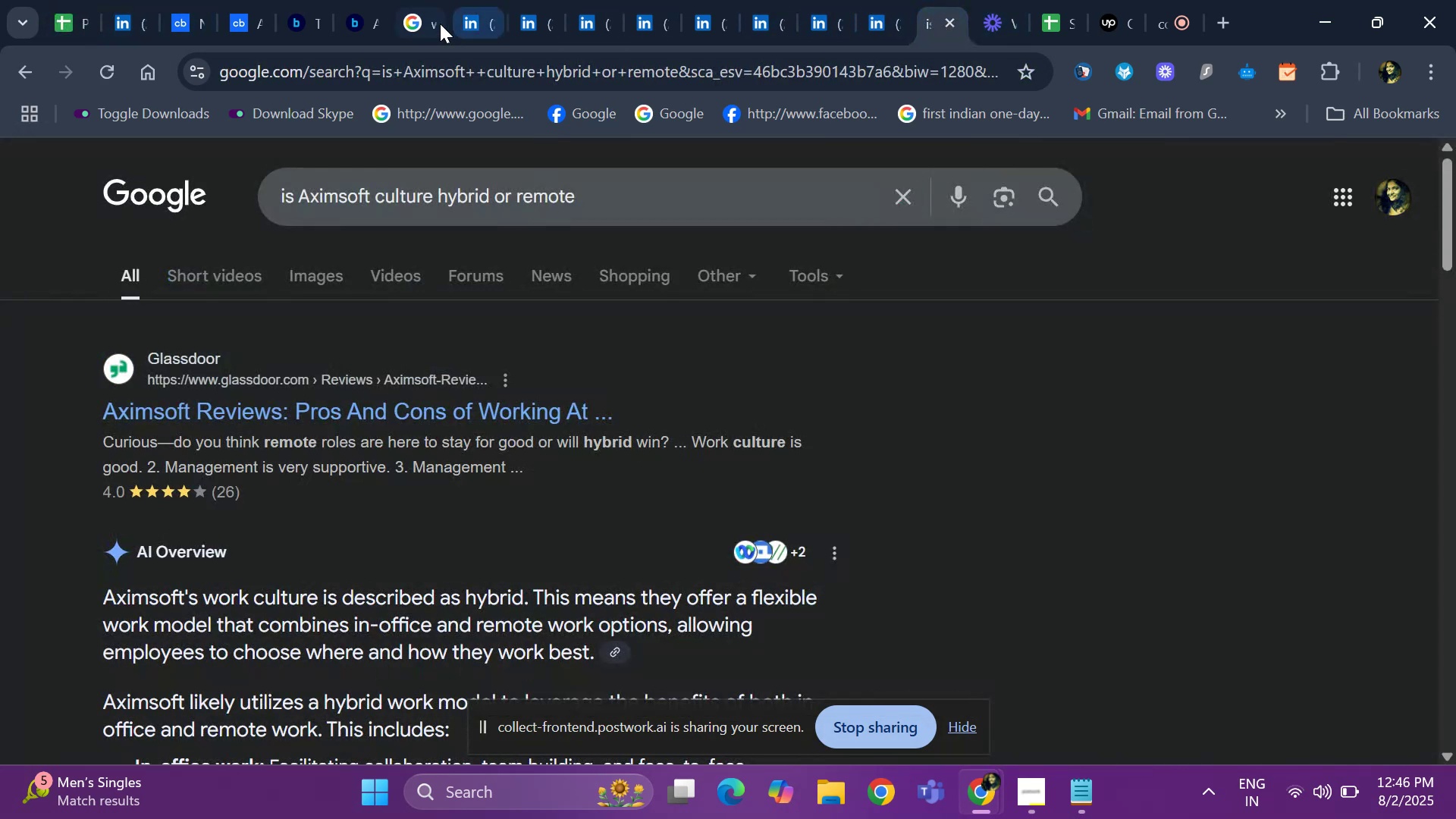 
left_click([425, 23])
 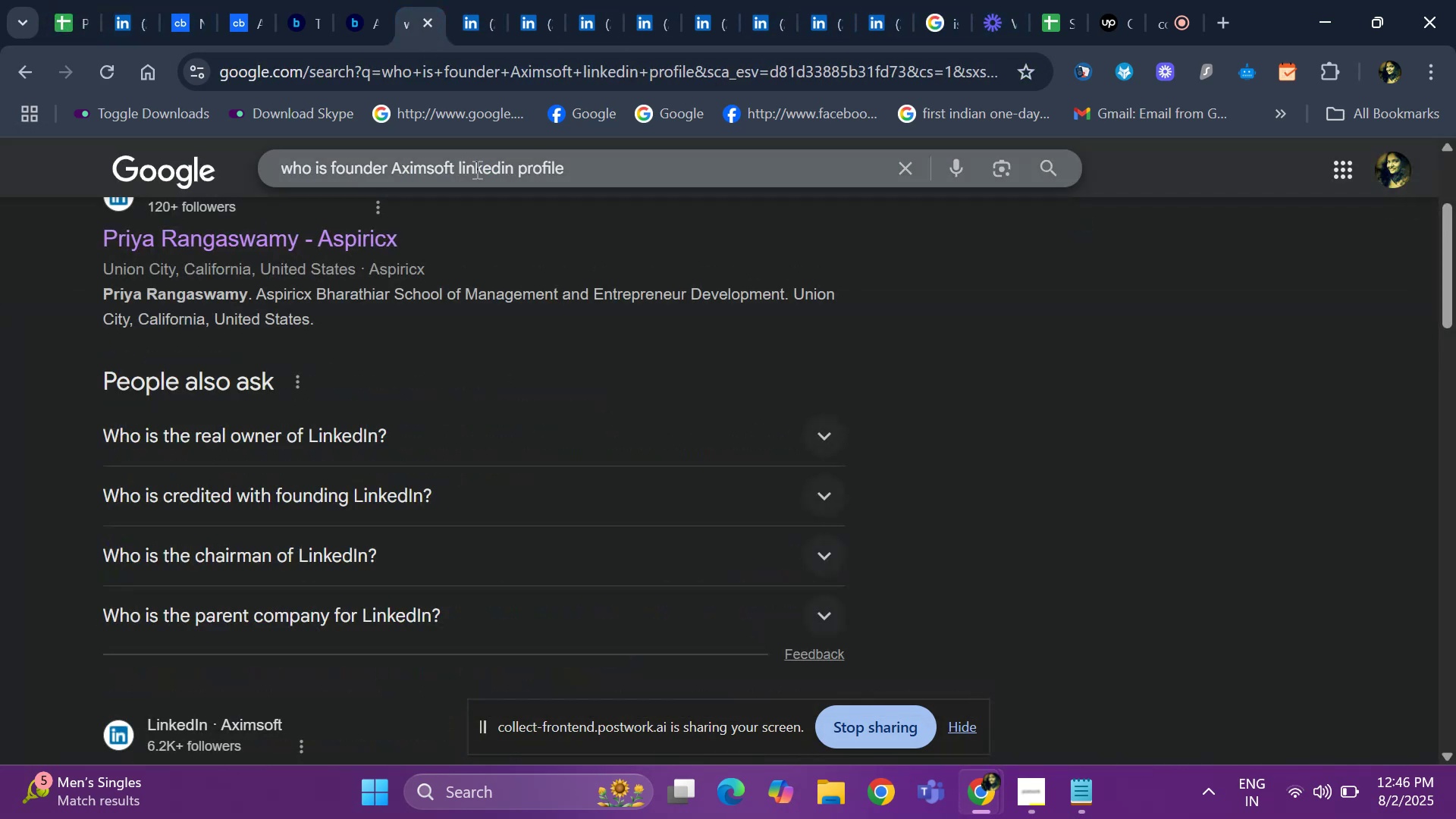 
left_click_drag(start_coordinate=[451, 172], to_coordinate=[393, 176])
 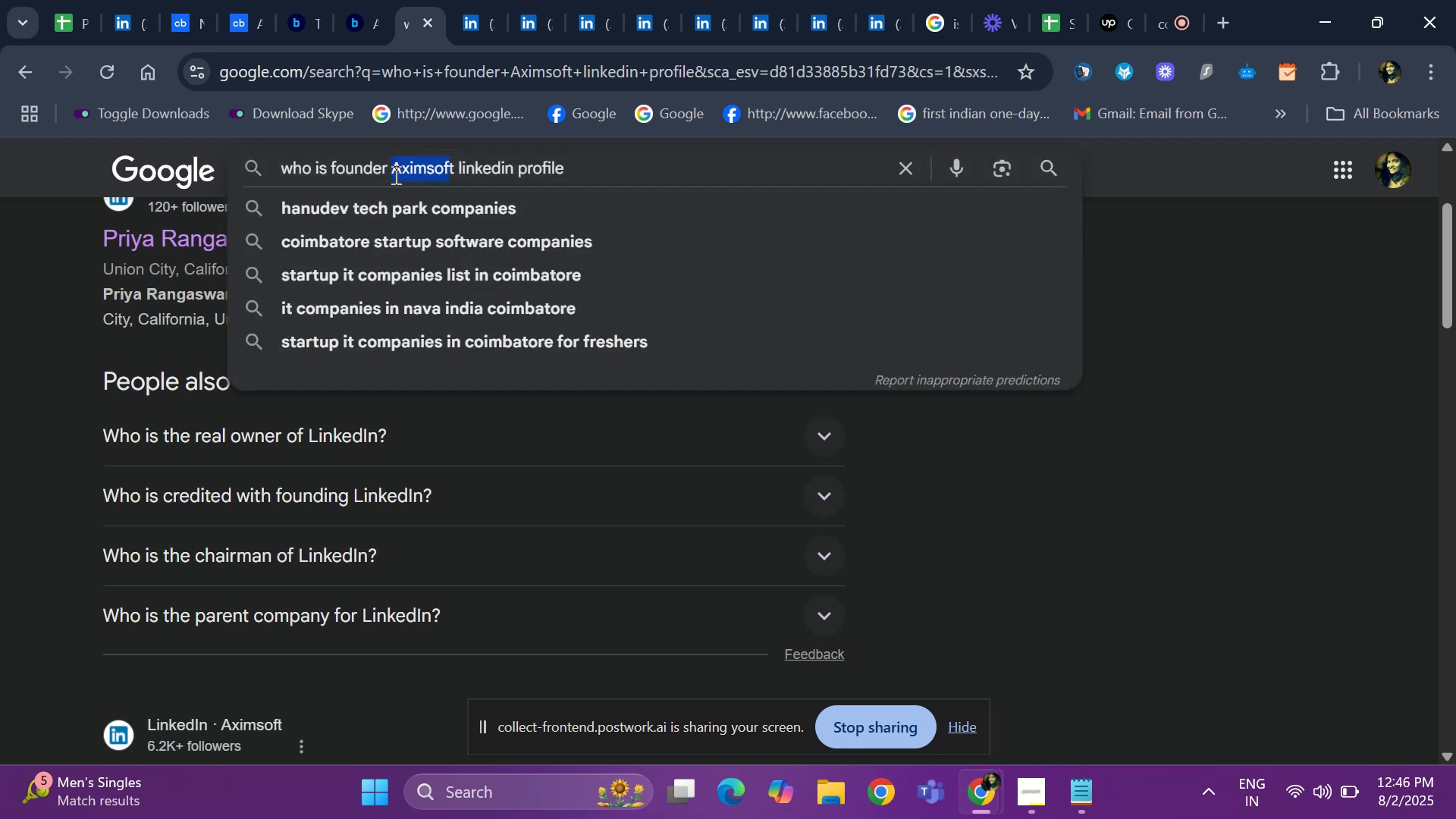 
key(Backspace)
 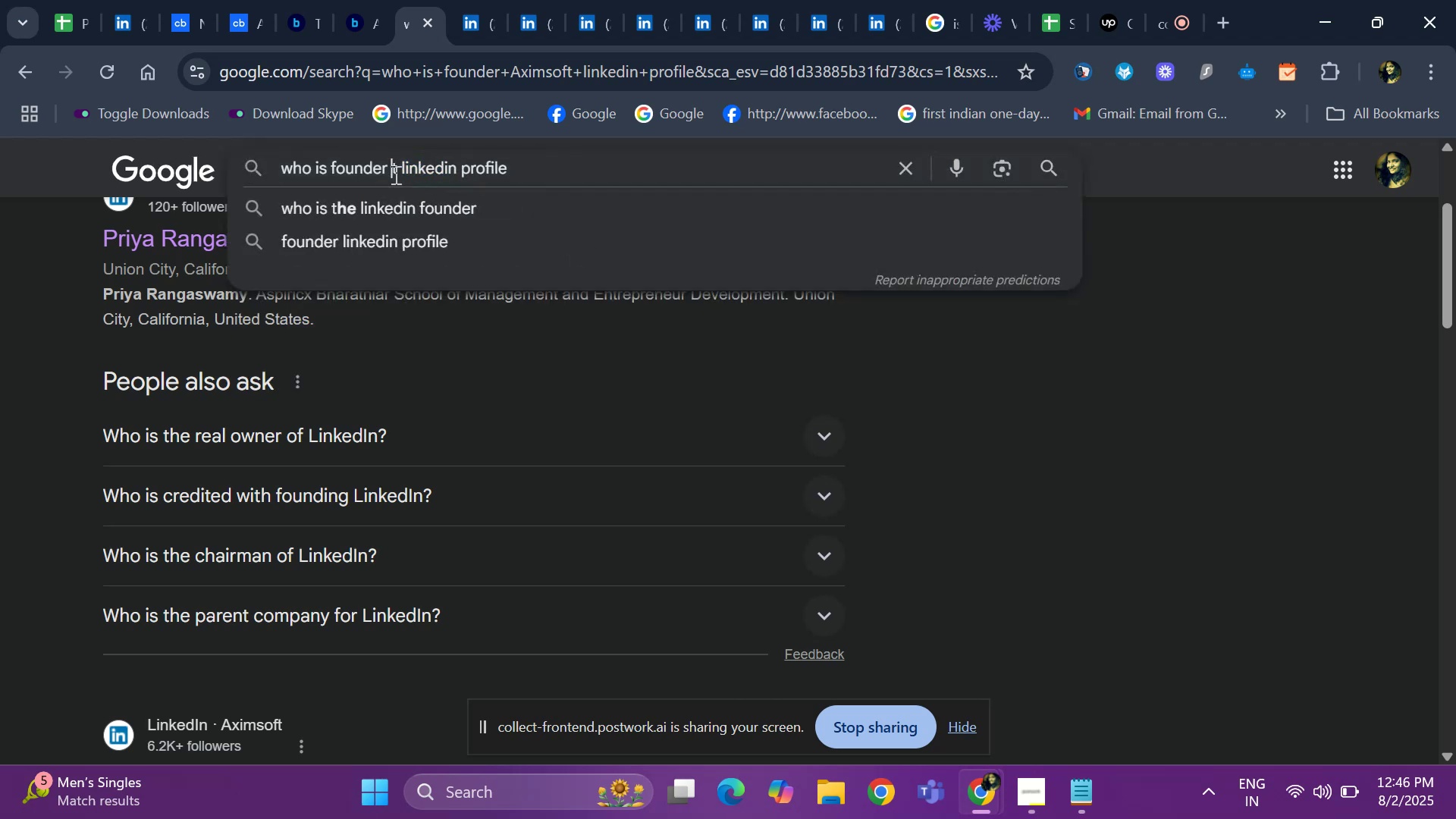 
key(ArrowRight)
 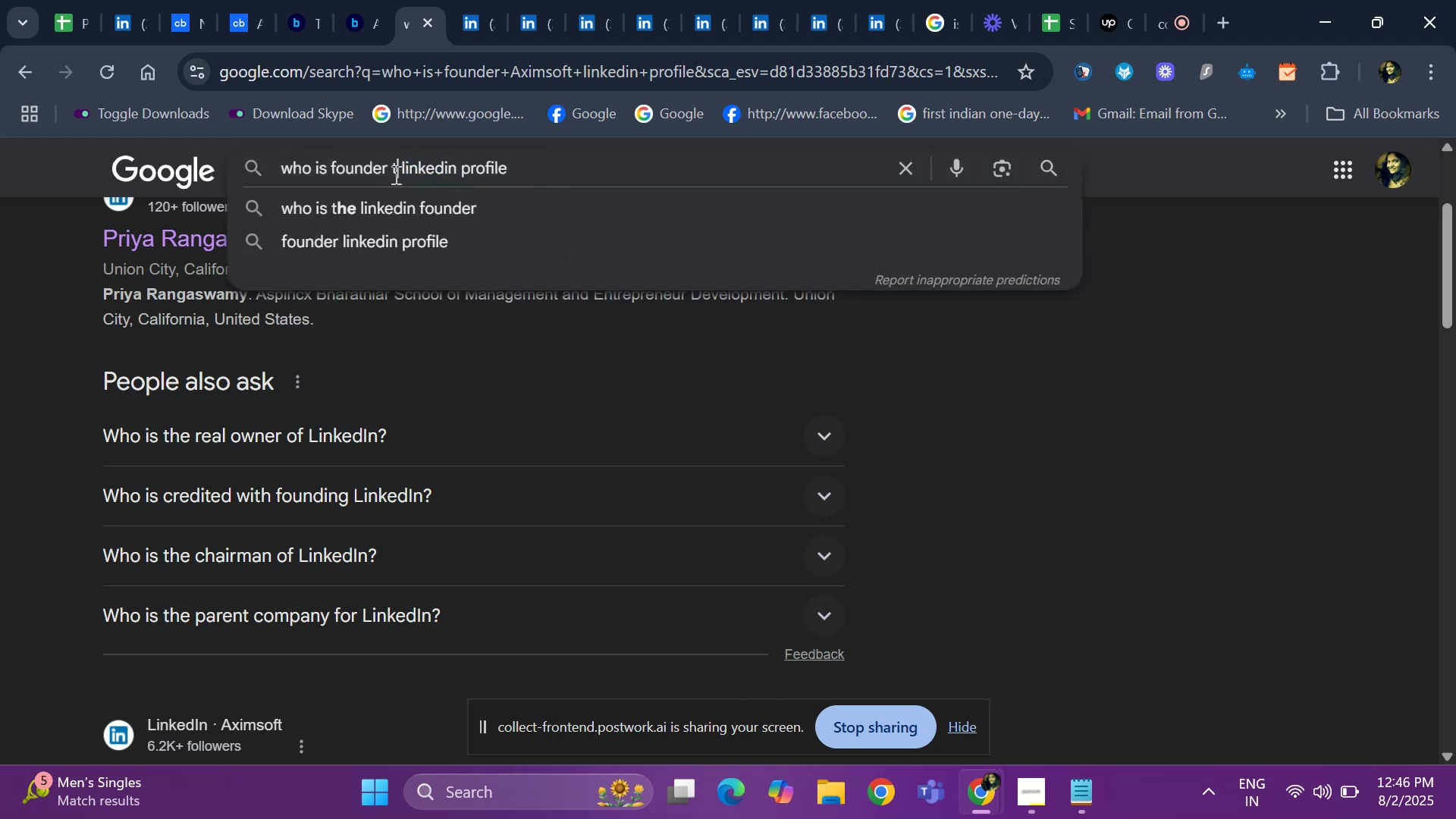 
key(Backspace)
 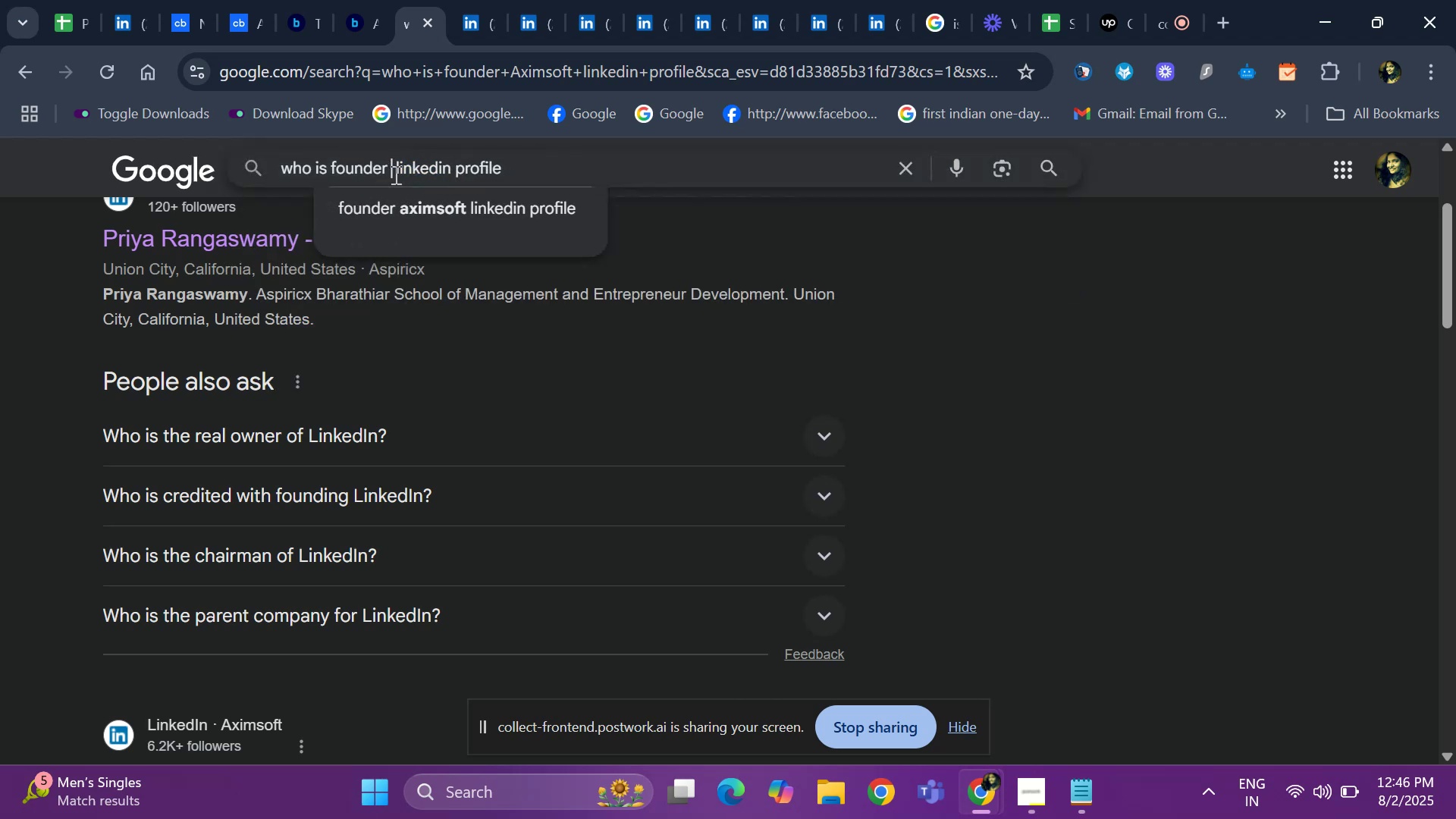 
key(Control+V)
 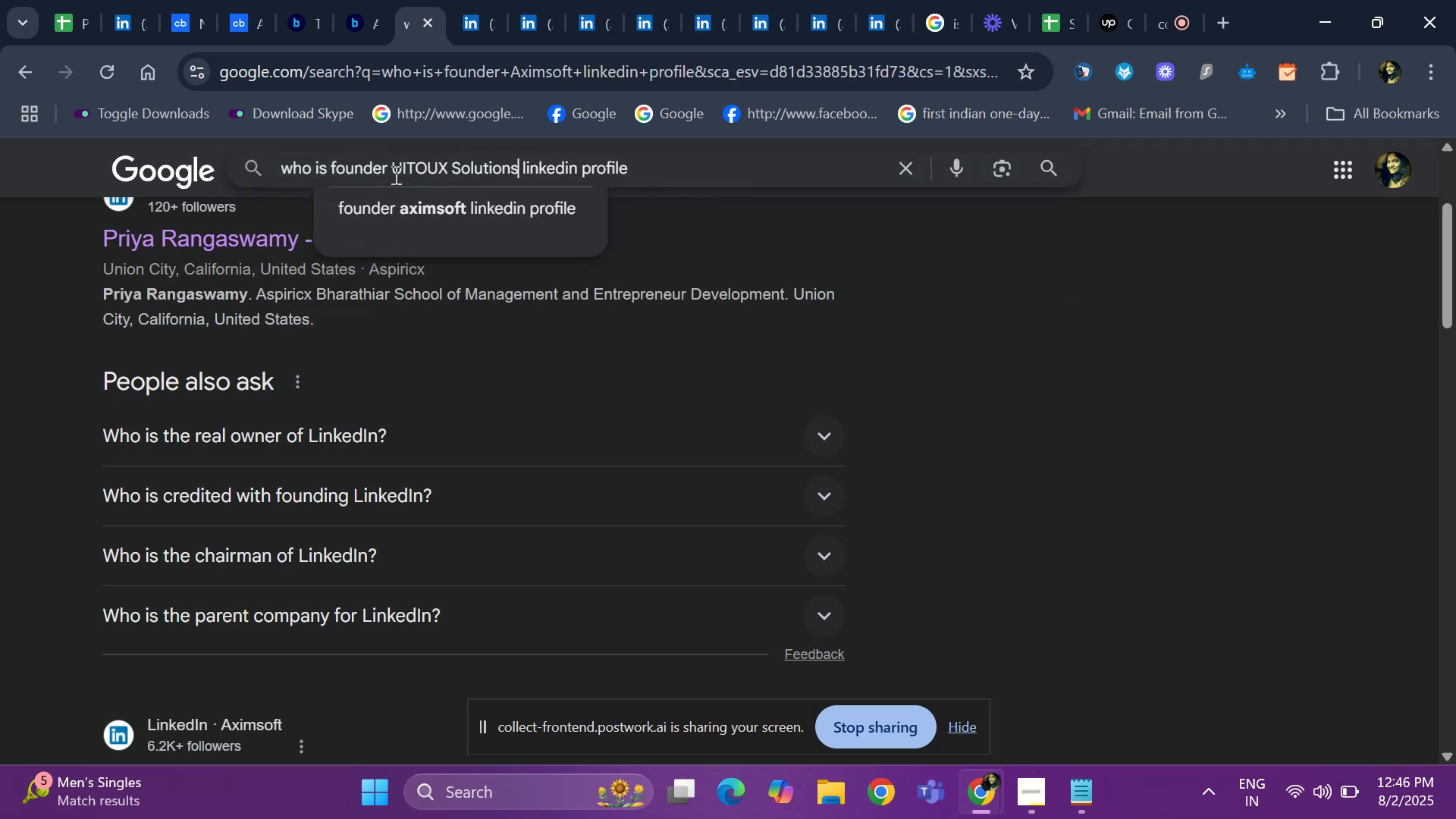 
key(Space)
 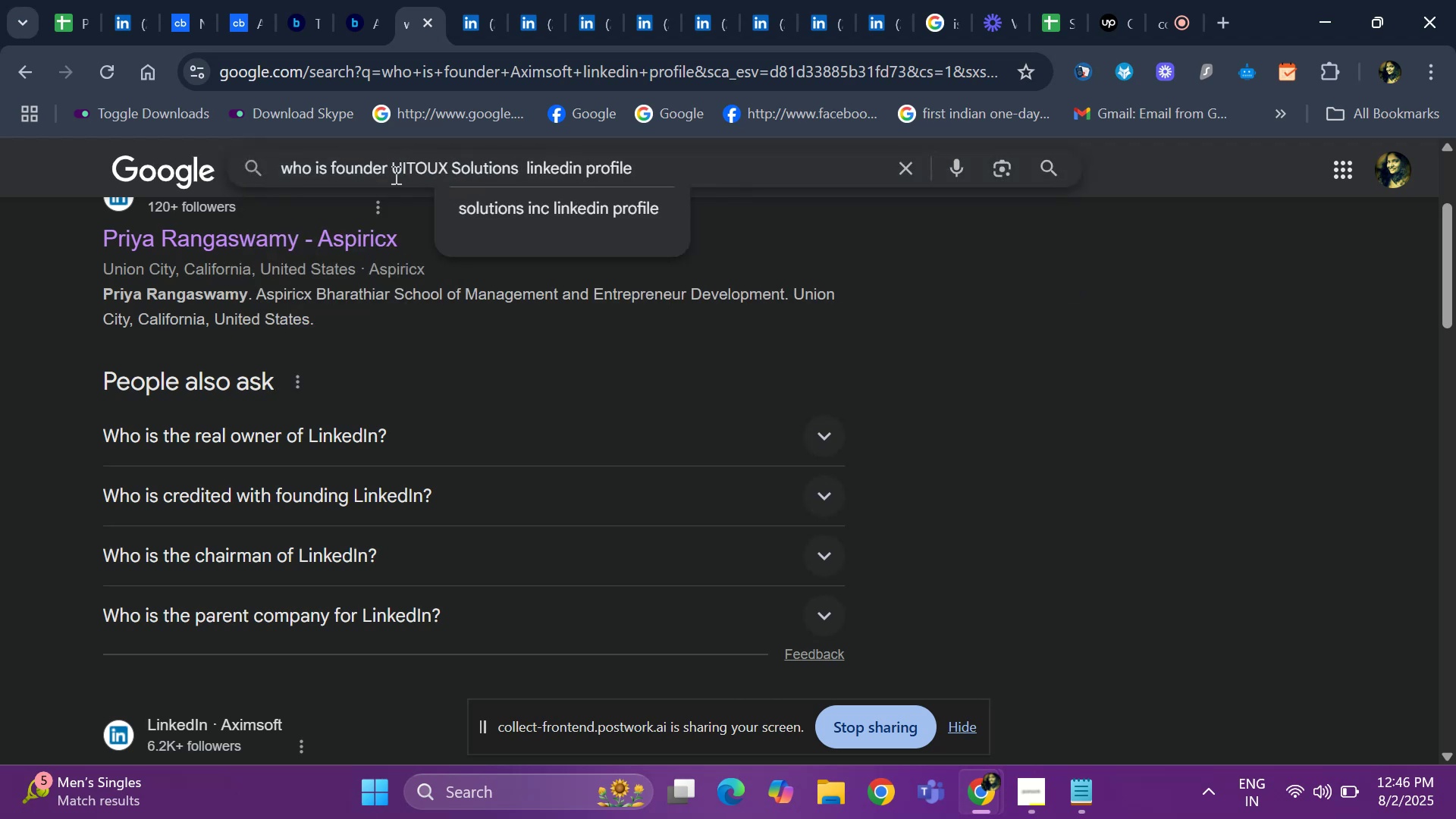 
key(Enter)
 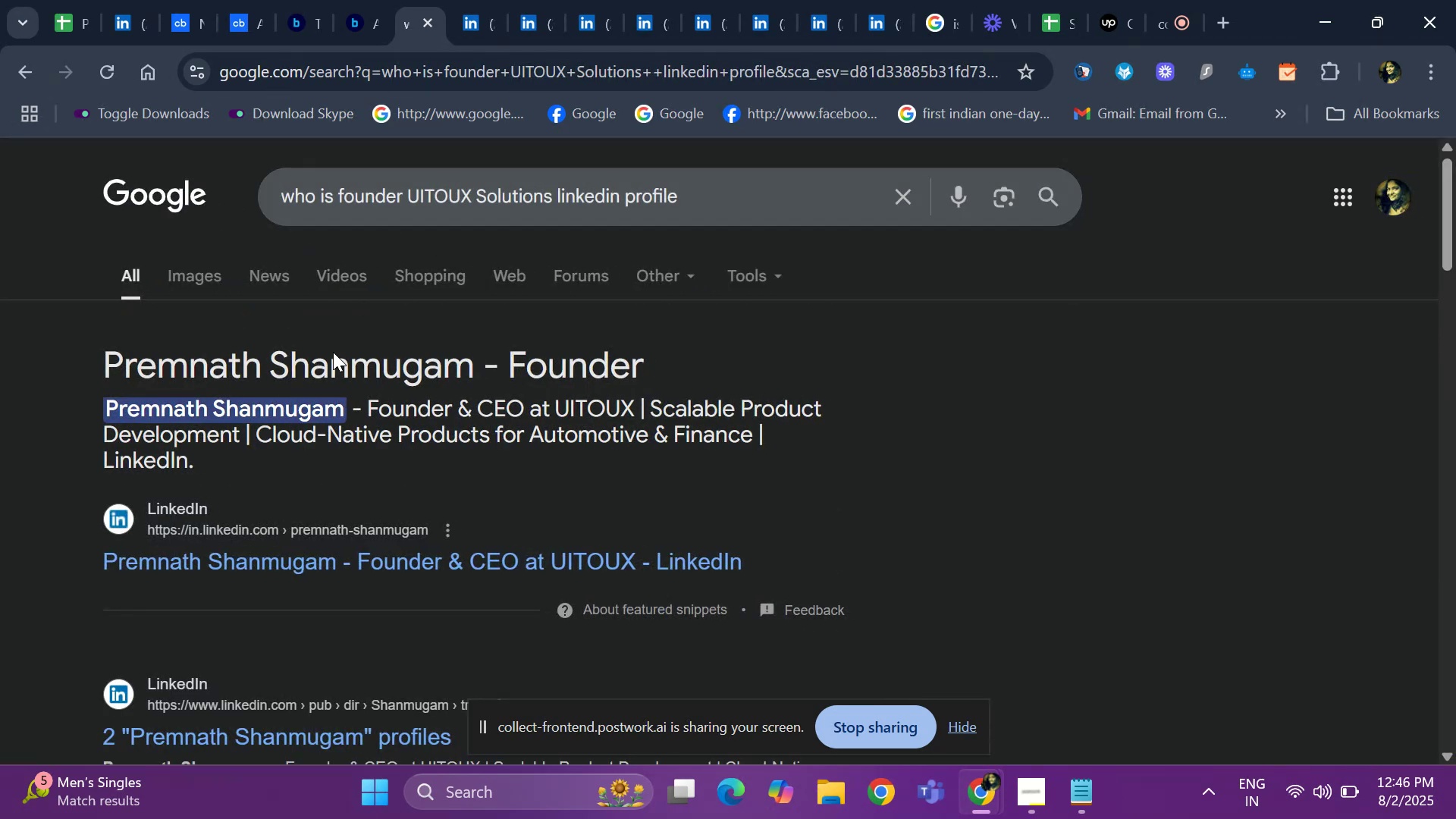 
right_click([297, 560])
 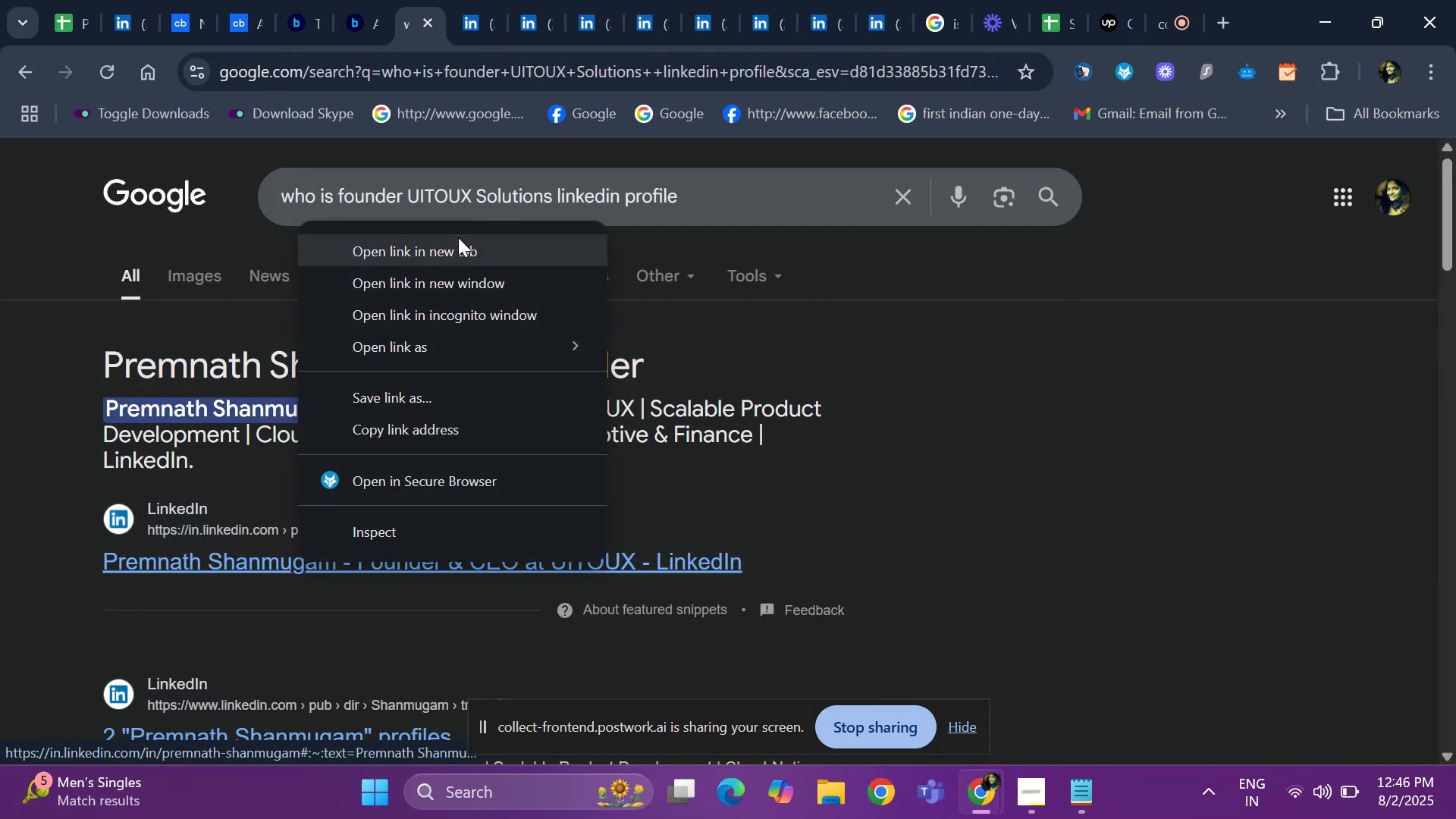 
left_click([458, 237])
 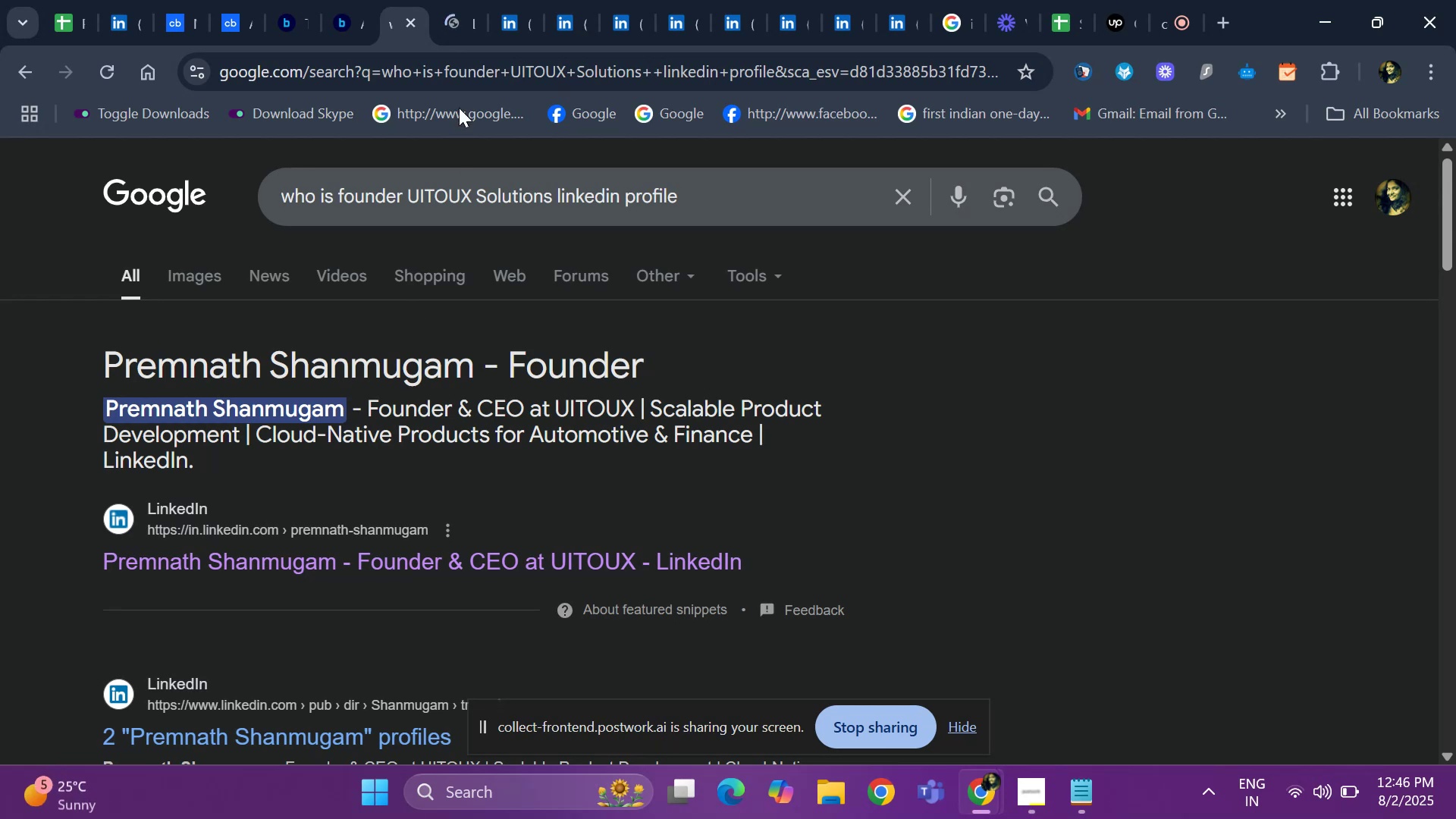 
left_click([438, 23])
 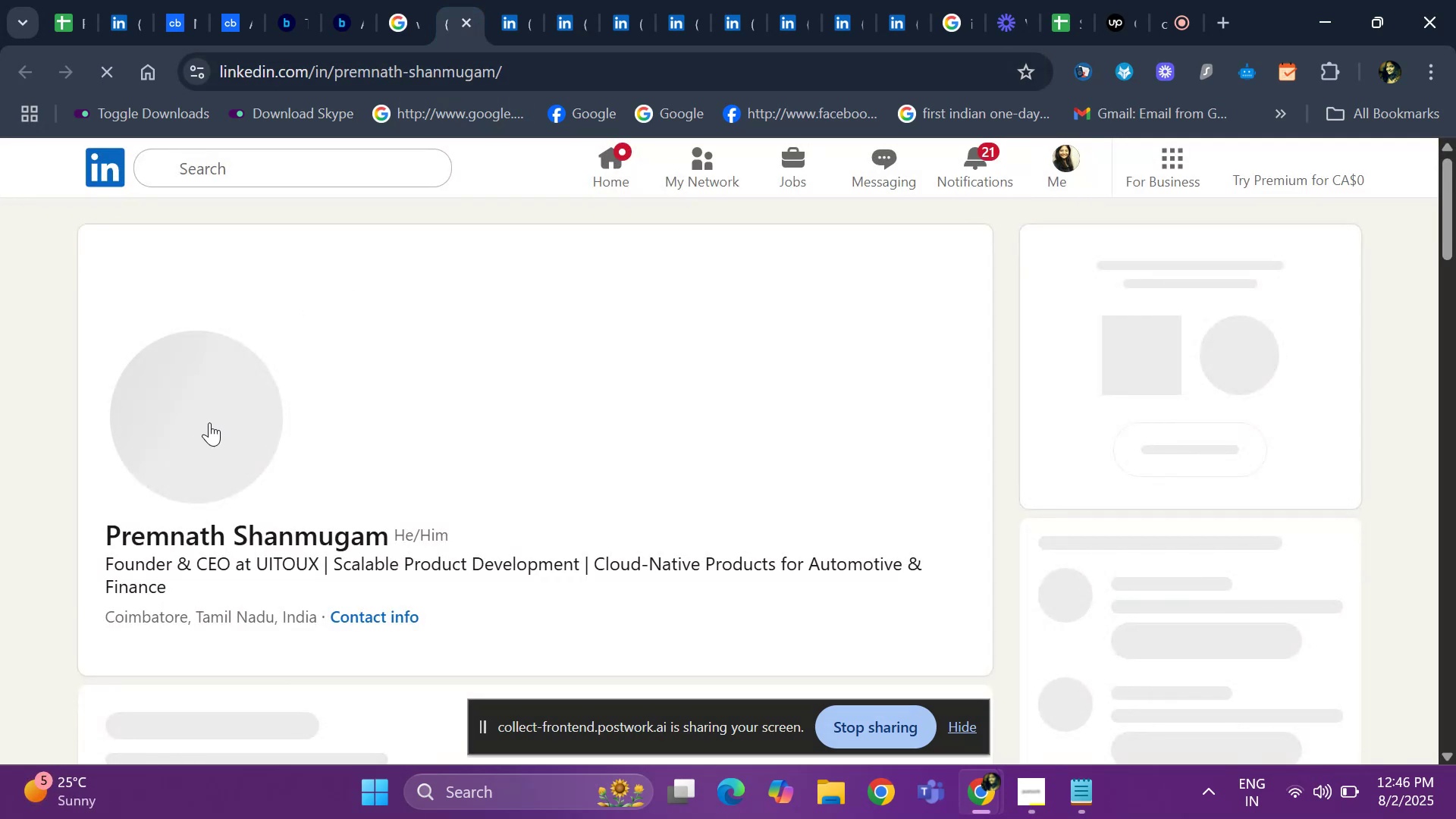 
scroll: coordinate [187, 418], scroll_direction: down, amount: 7.0
 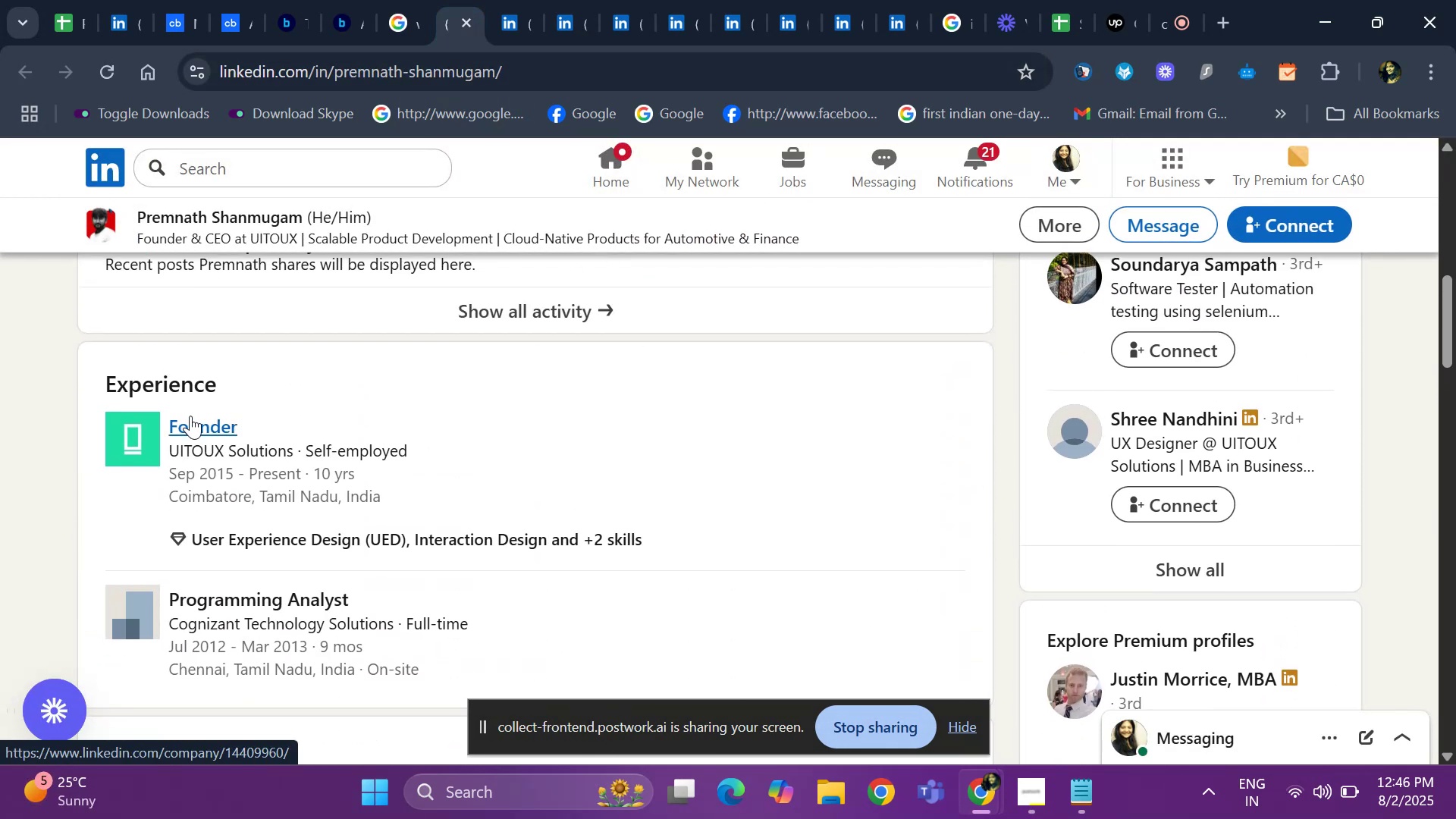 
scroll: coordinate [143, 372], scroll_direction: up, amount: 9.0
 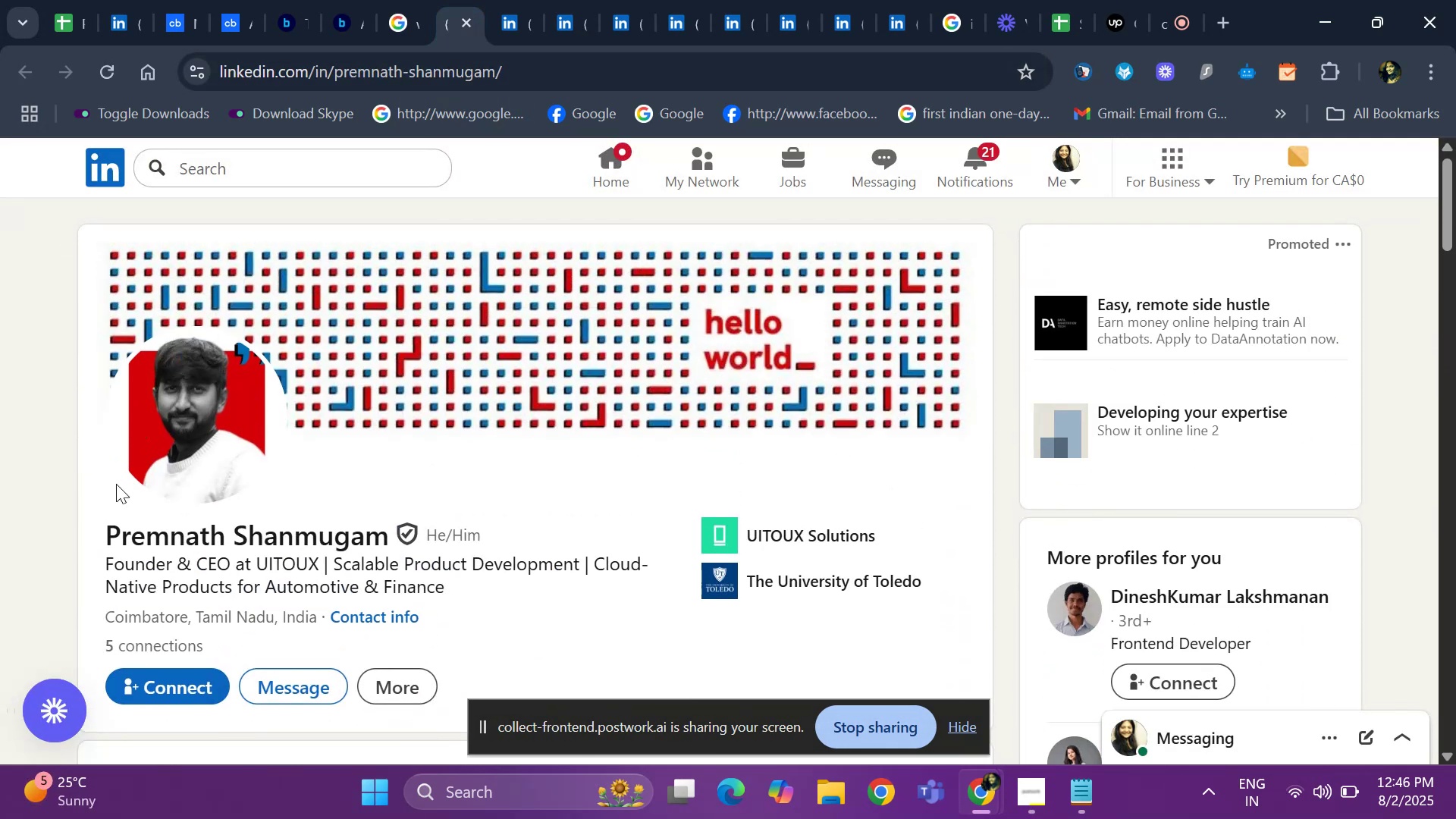 
left_click_drag(start_coordinate=[86, 516], to_coordinate=[388, 528])
 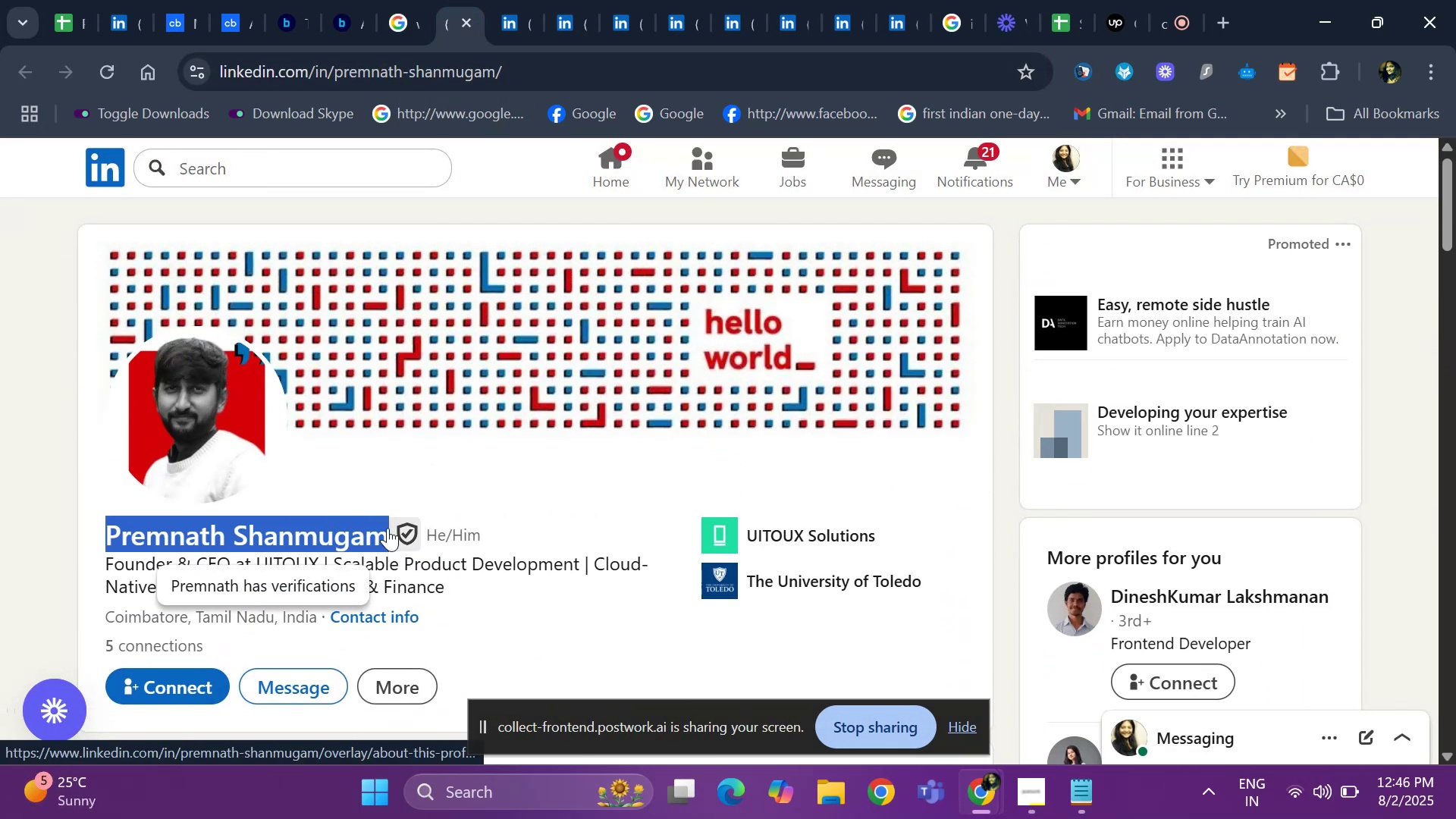 
key(Control+ControlLeft)
 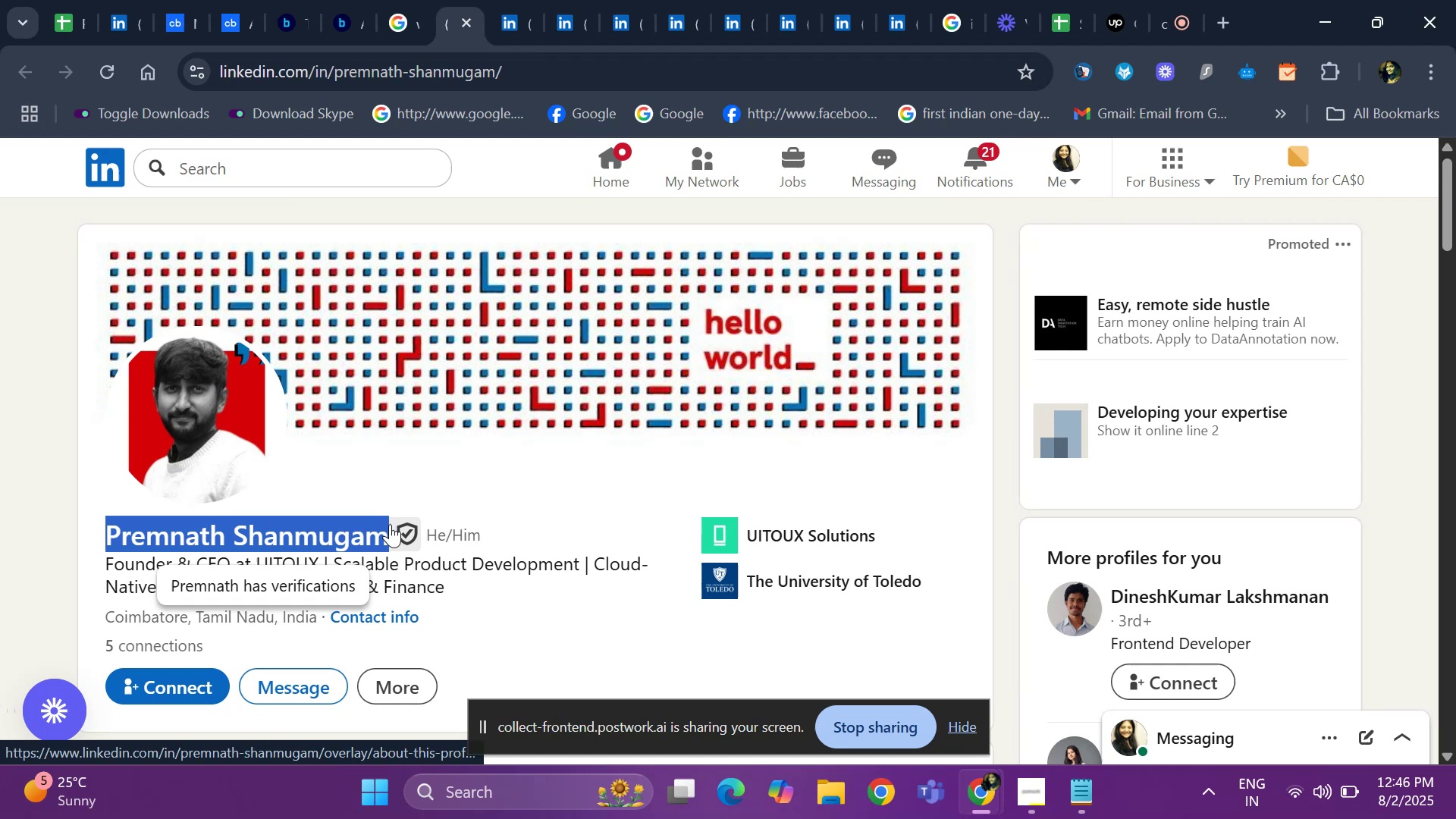 
key(Control+C)
 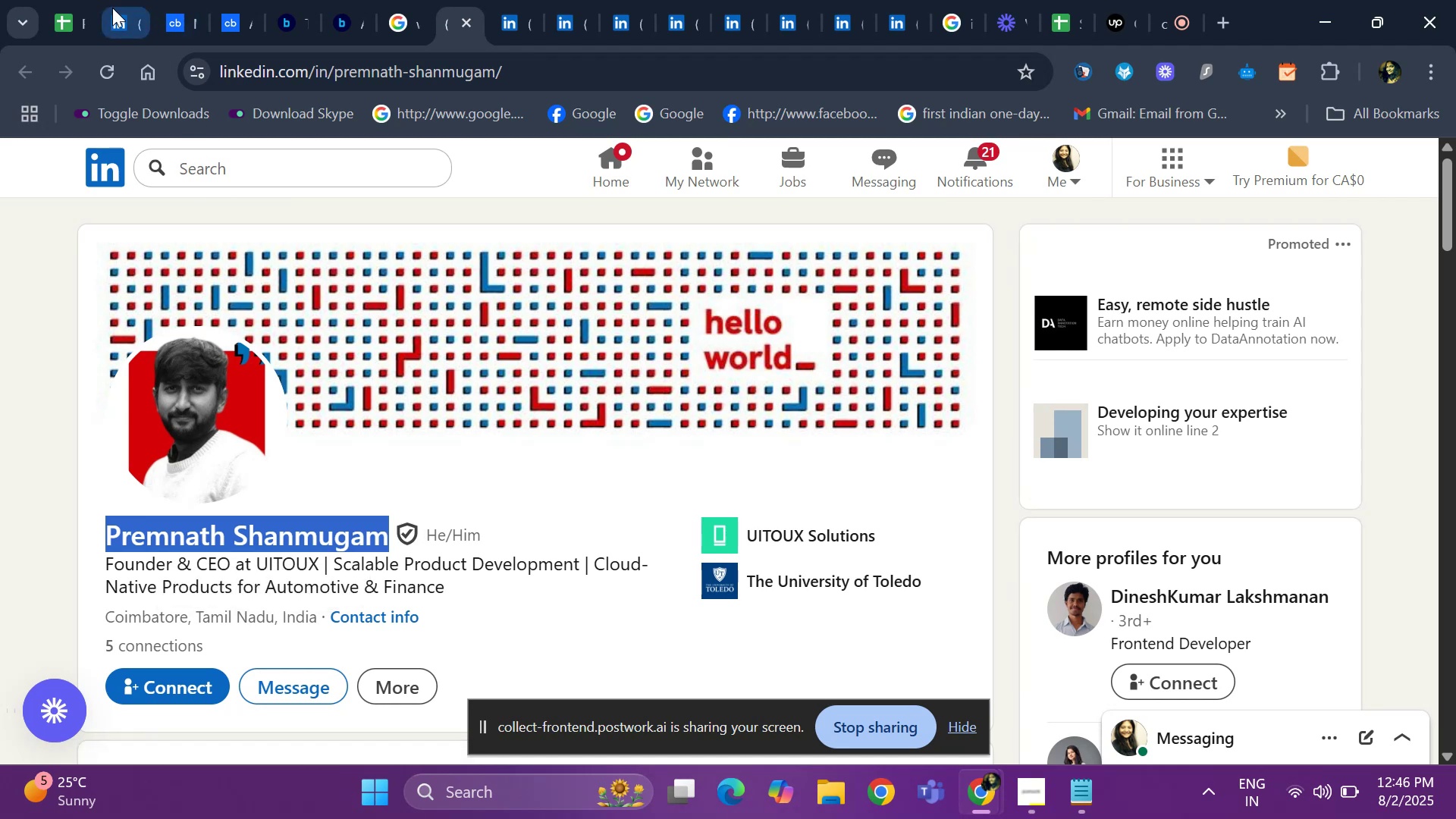 
left_click_drag(start_coordinate=[68, 16], to_coordinate=[69, 20])
 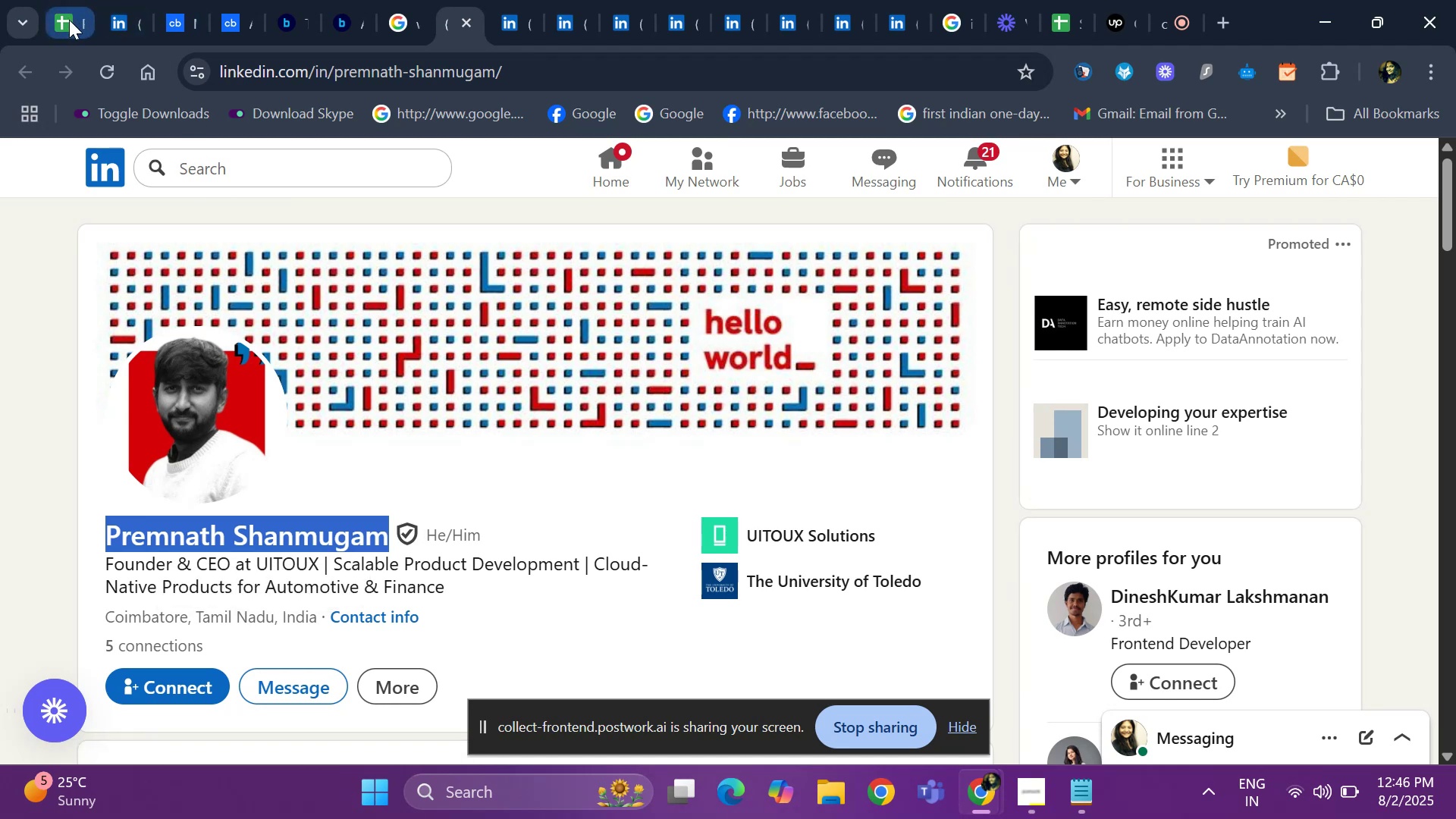 
key(Control+ControlLeft)
 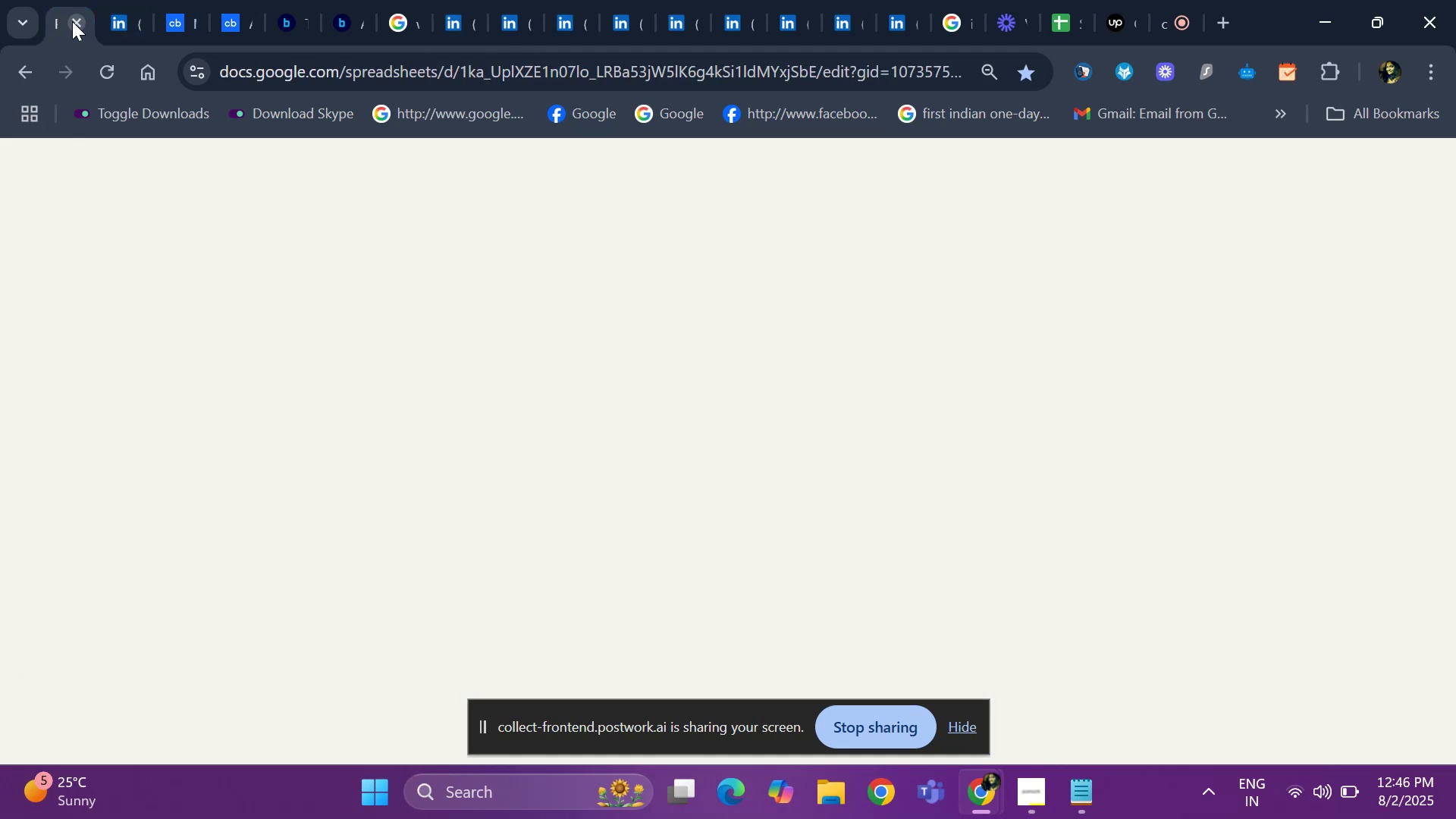 
key(Control+V)
 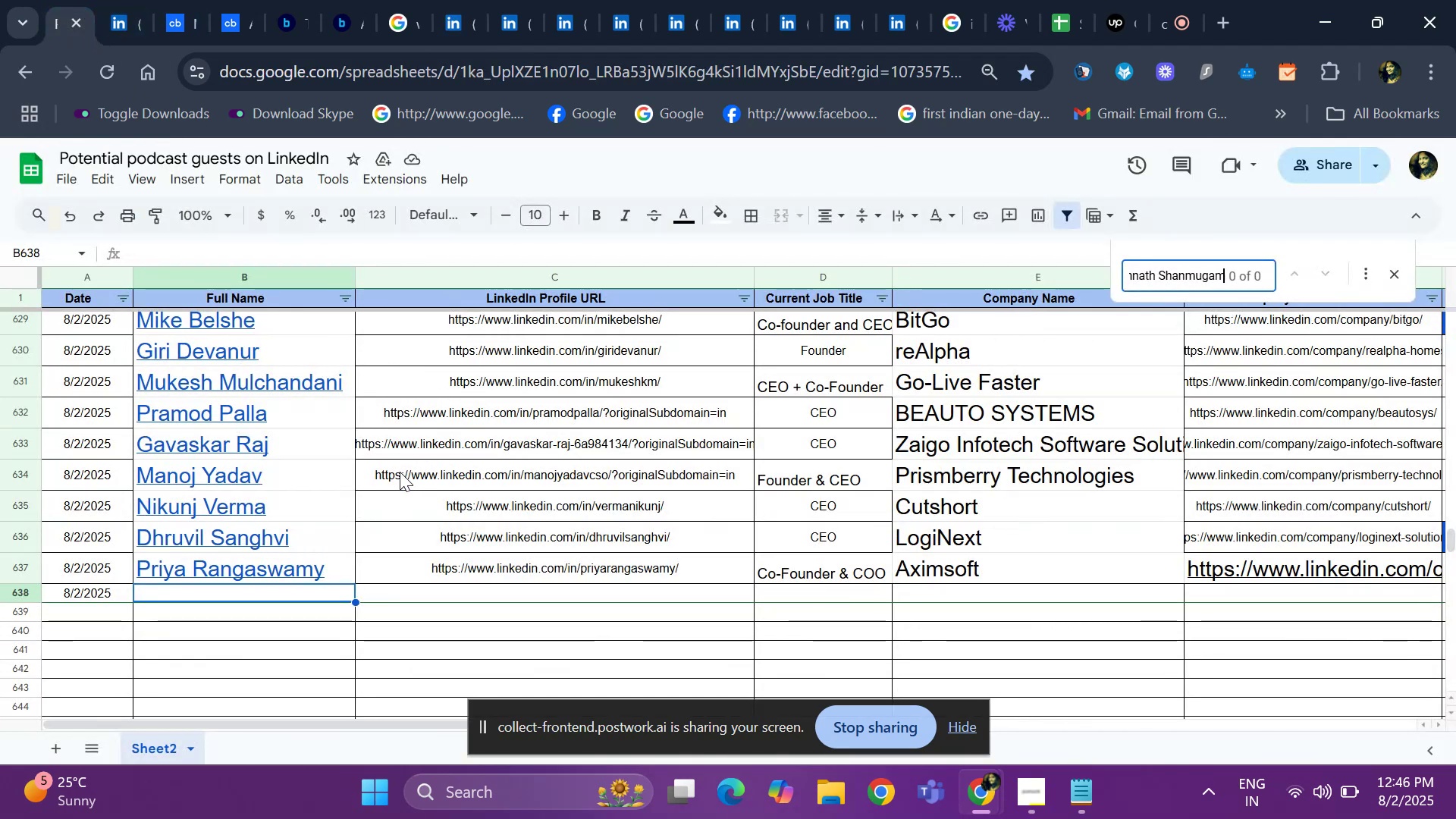 
key(Control+V)
 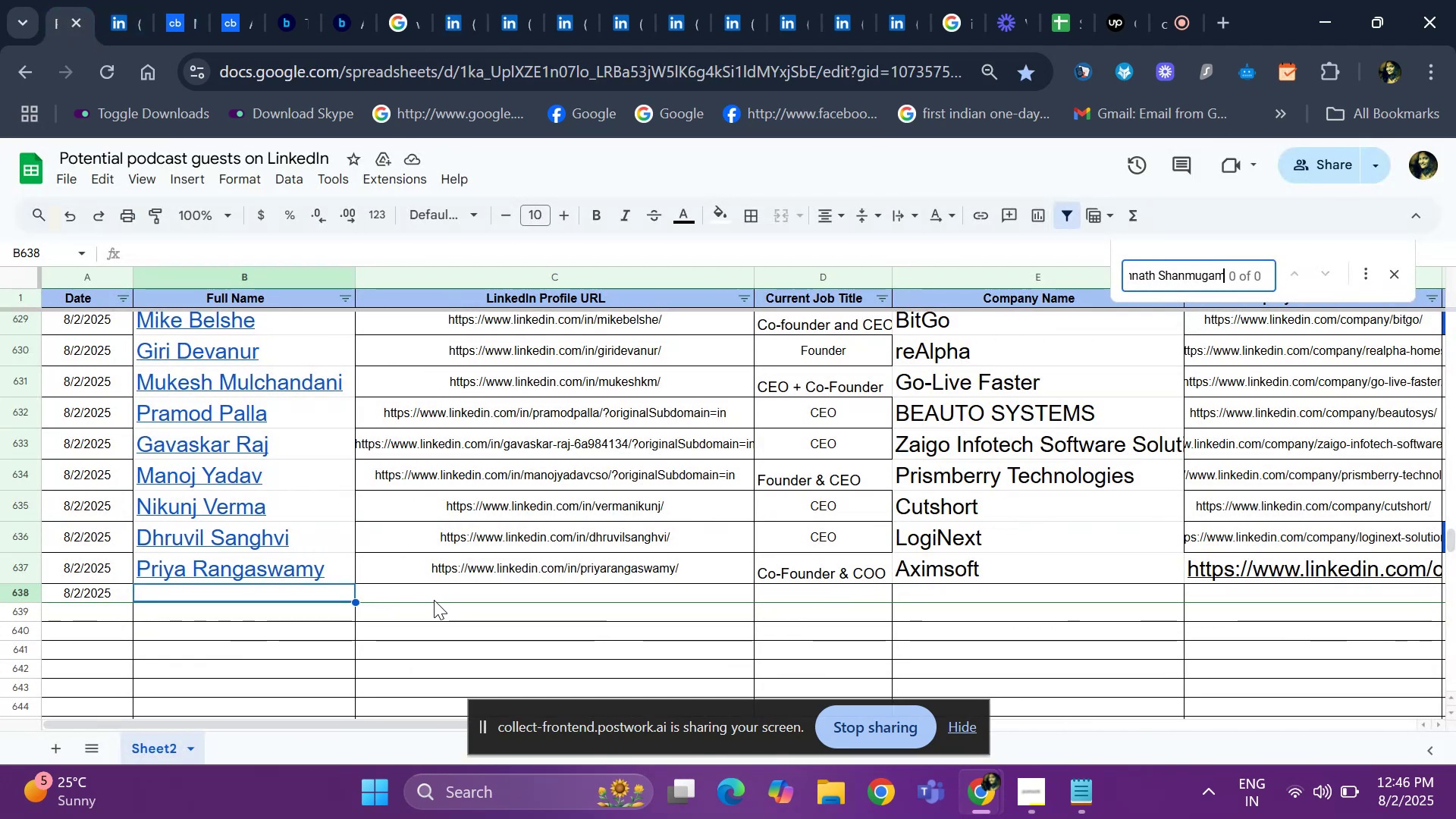 
left_click([425, 601])
 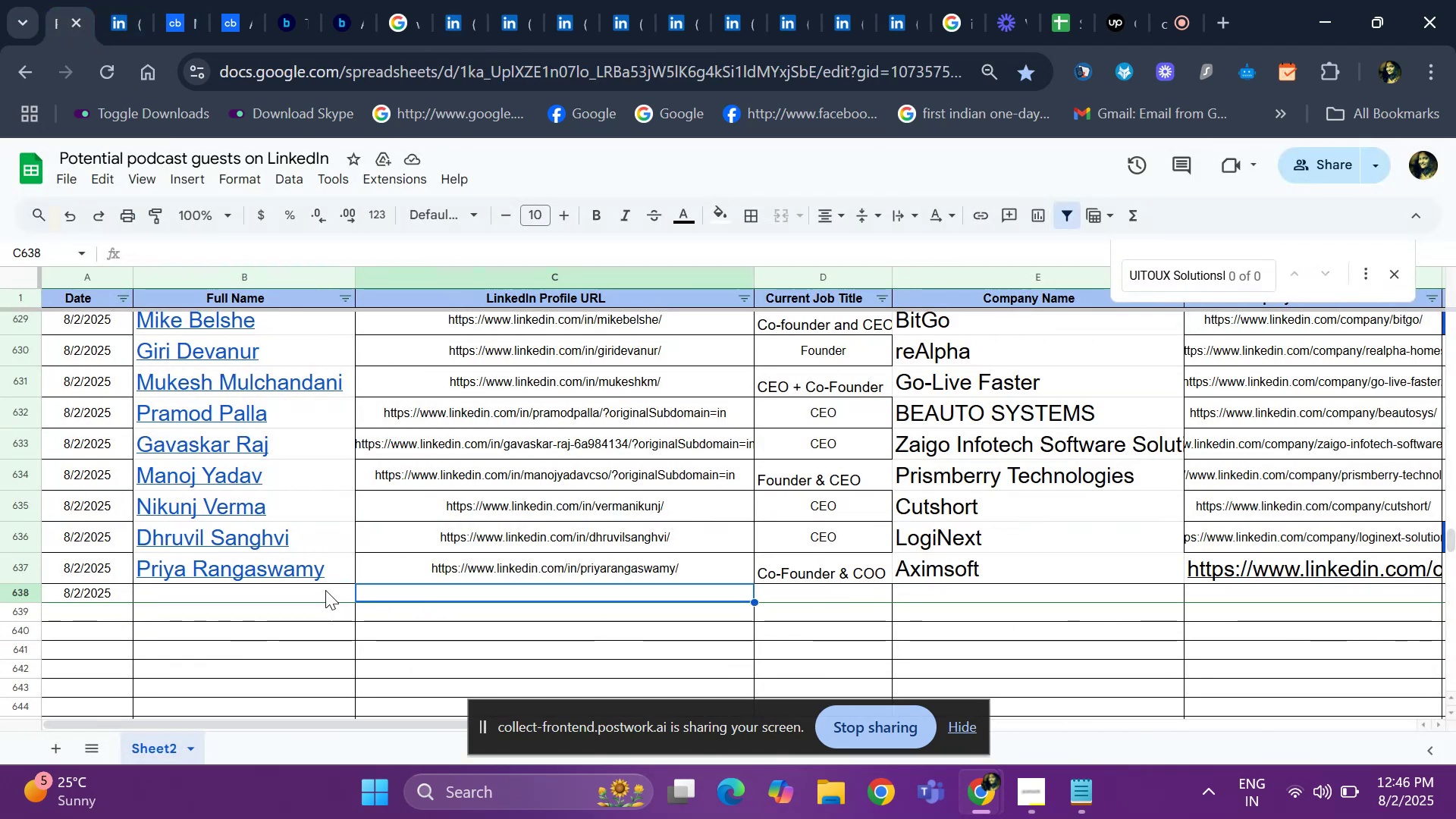 
left_click([304, 588])
 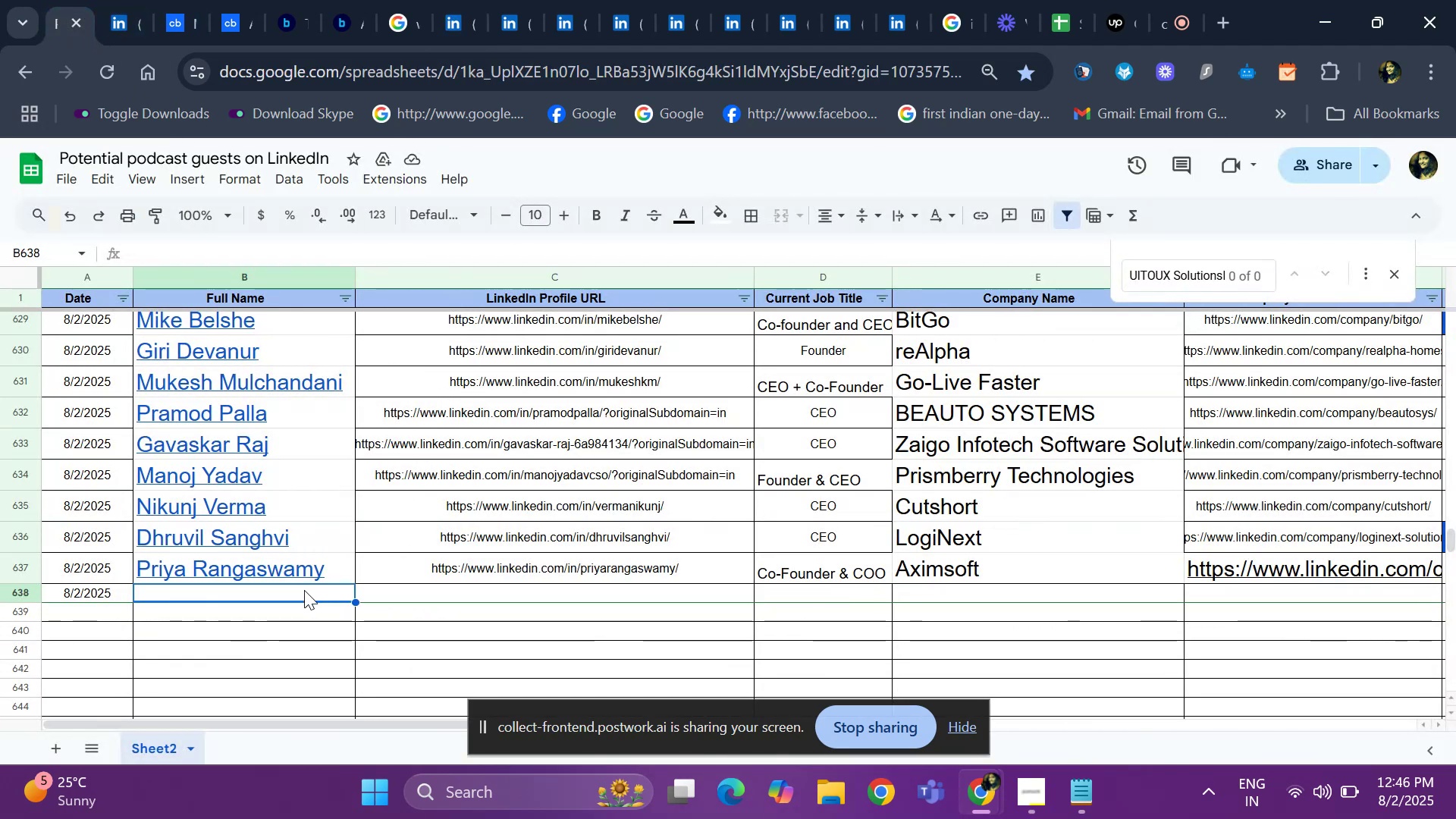 
key(Control+V)
 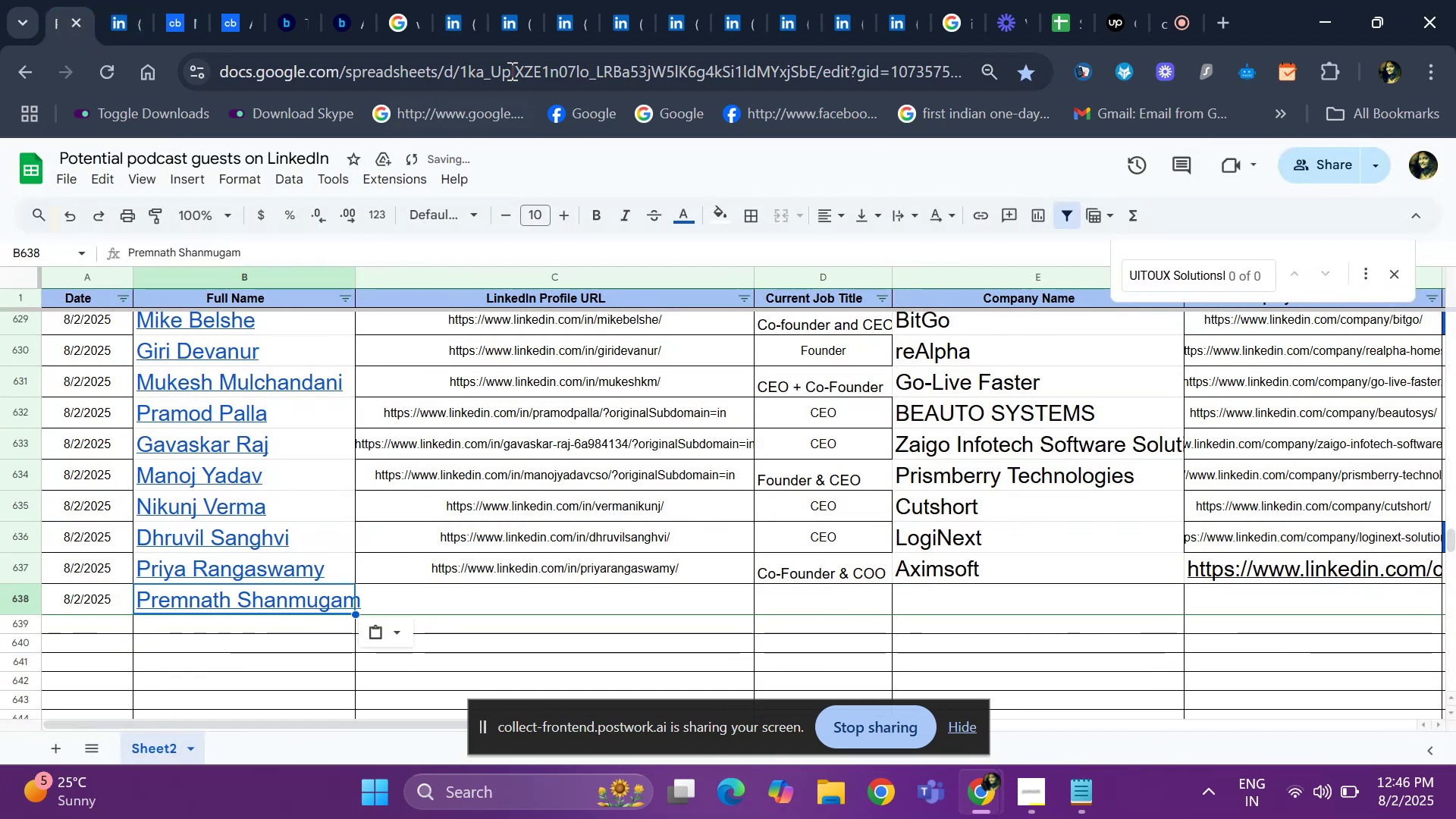 
left_click([516, 28])
 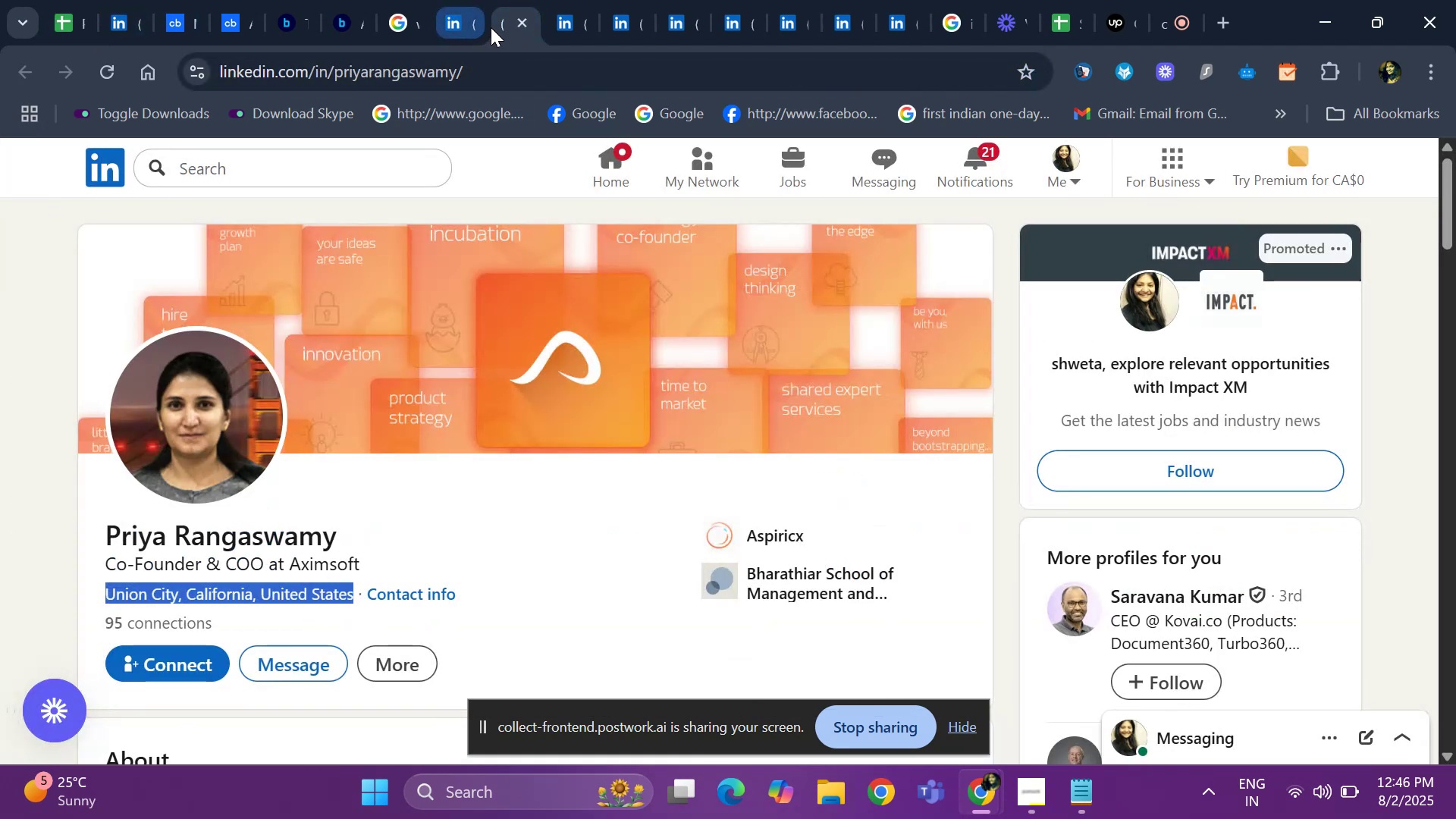 
left_click([523, 20])
 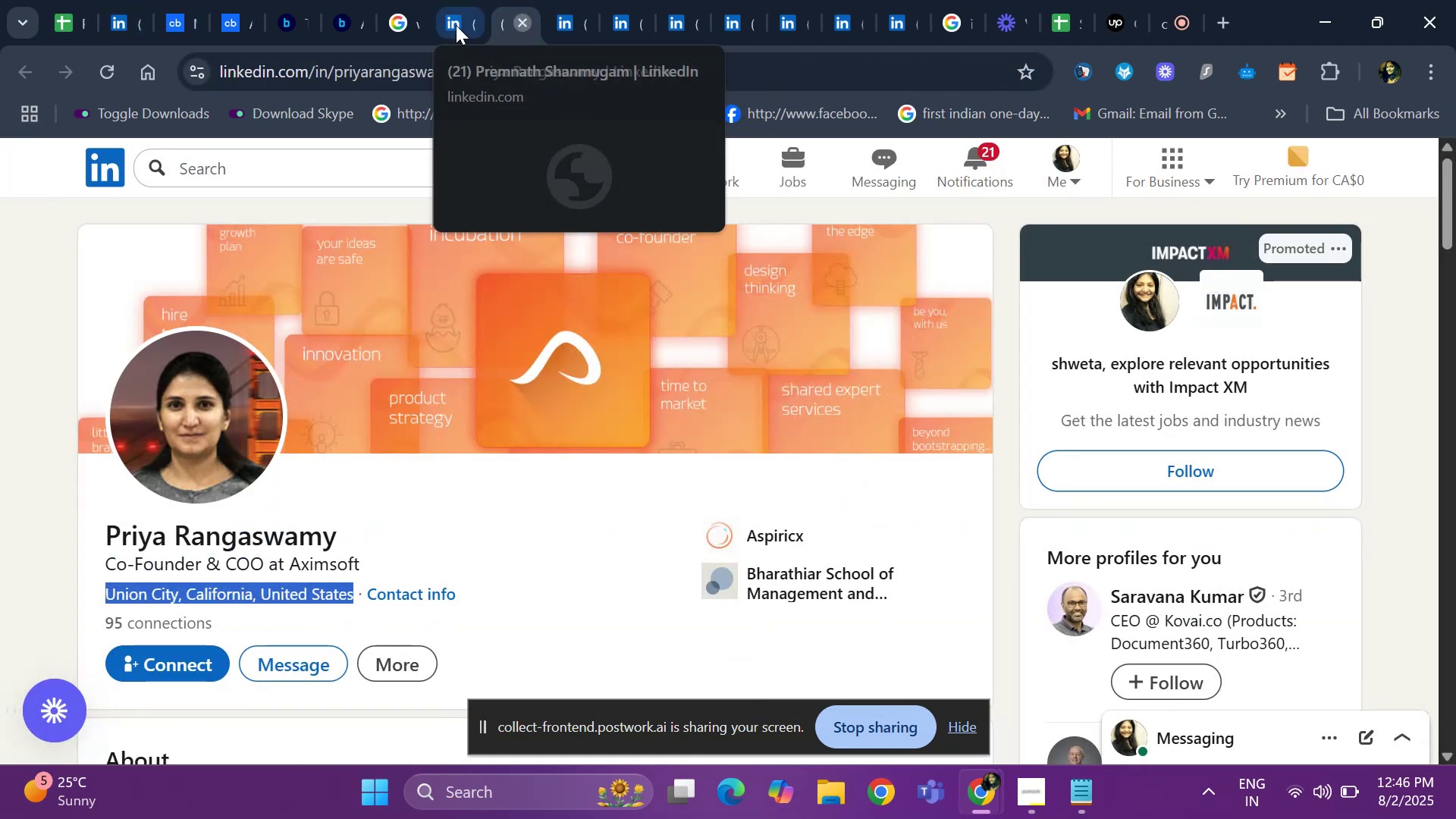 
left_click([453, 25])
 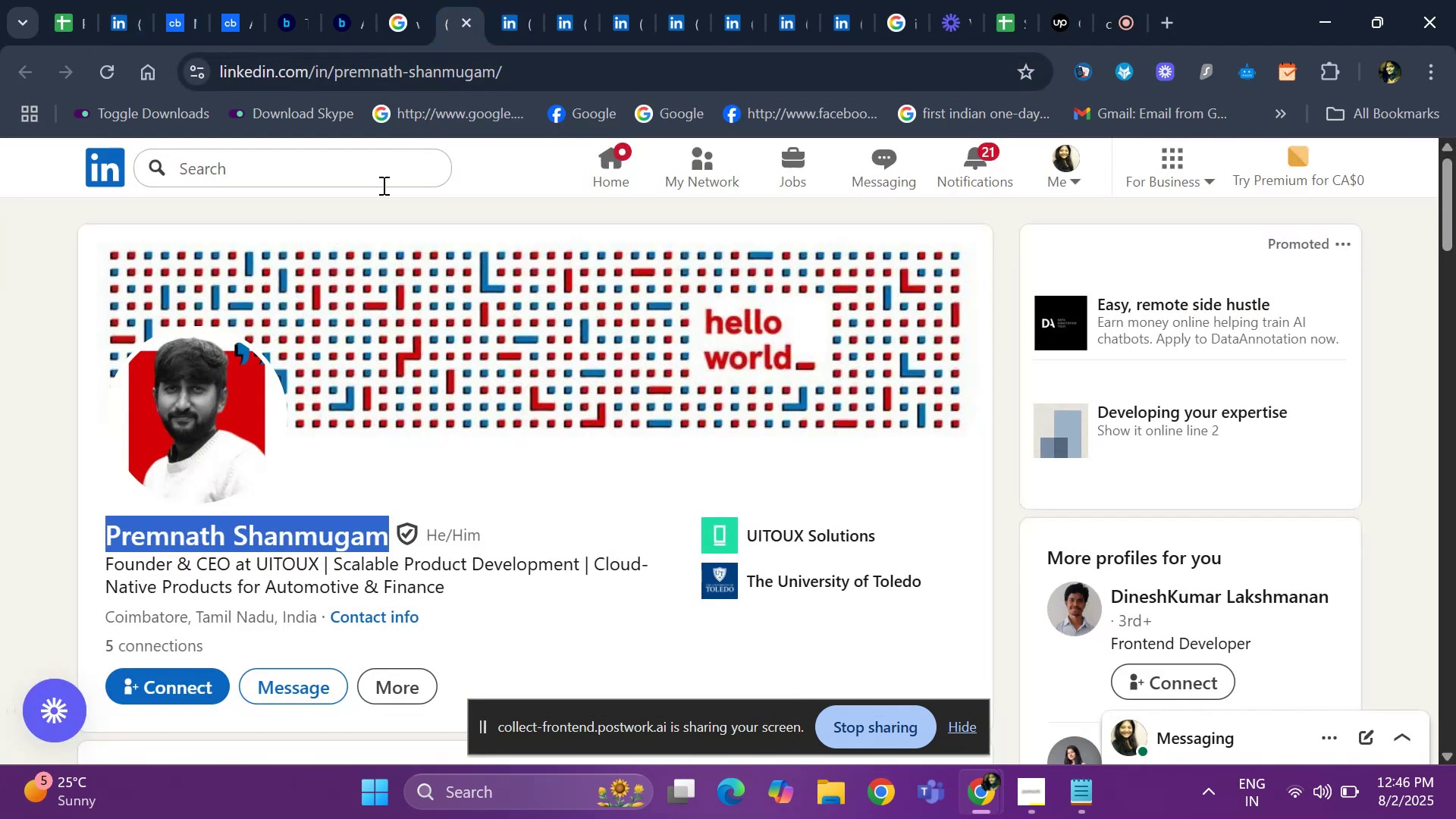 
key(Control+C)
 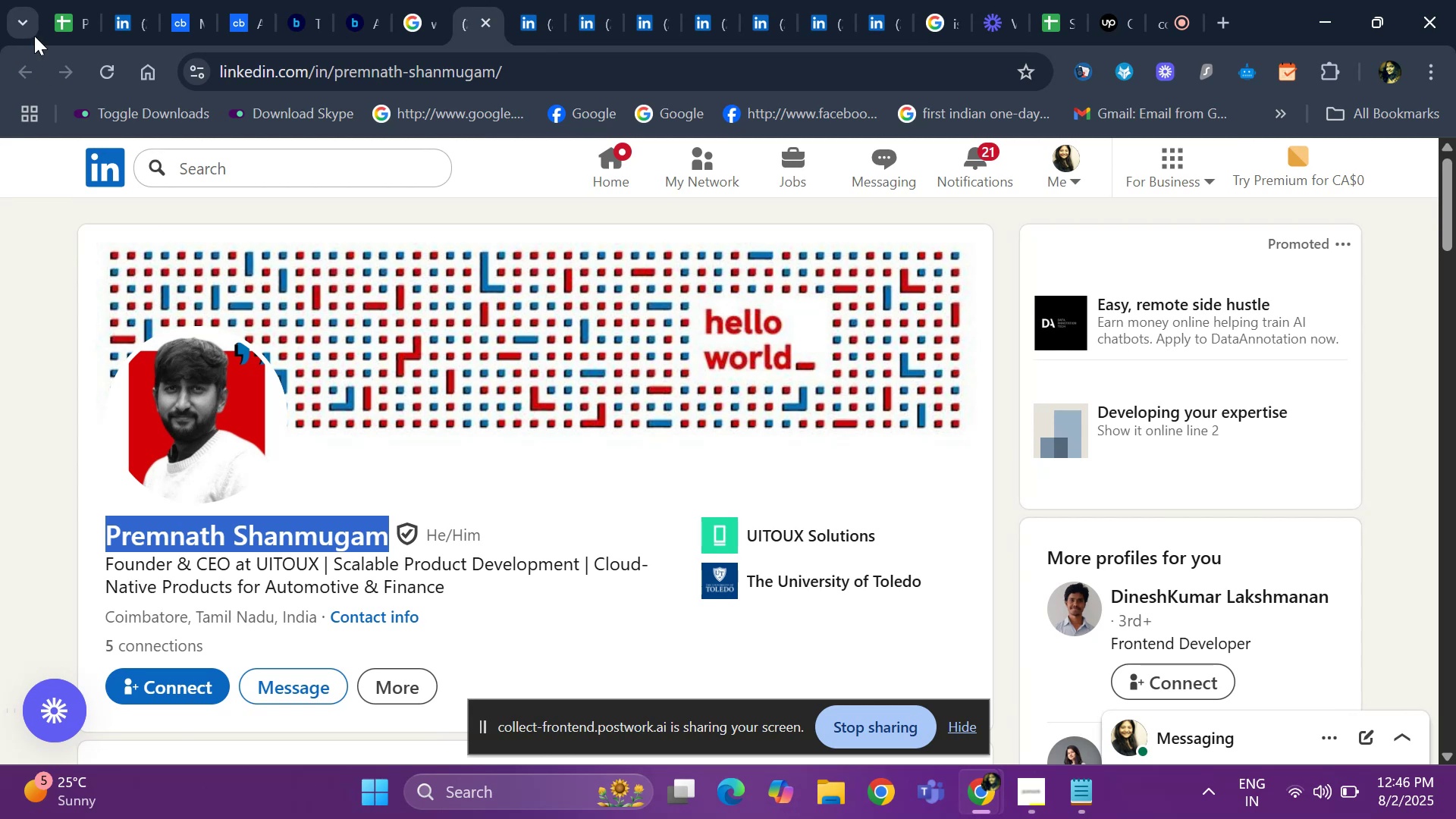 
left_click([54, 20])
 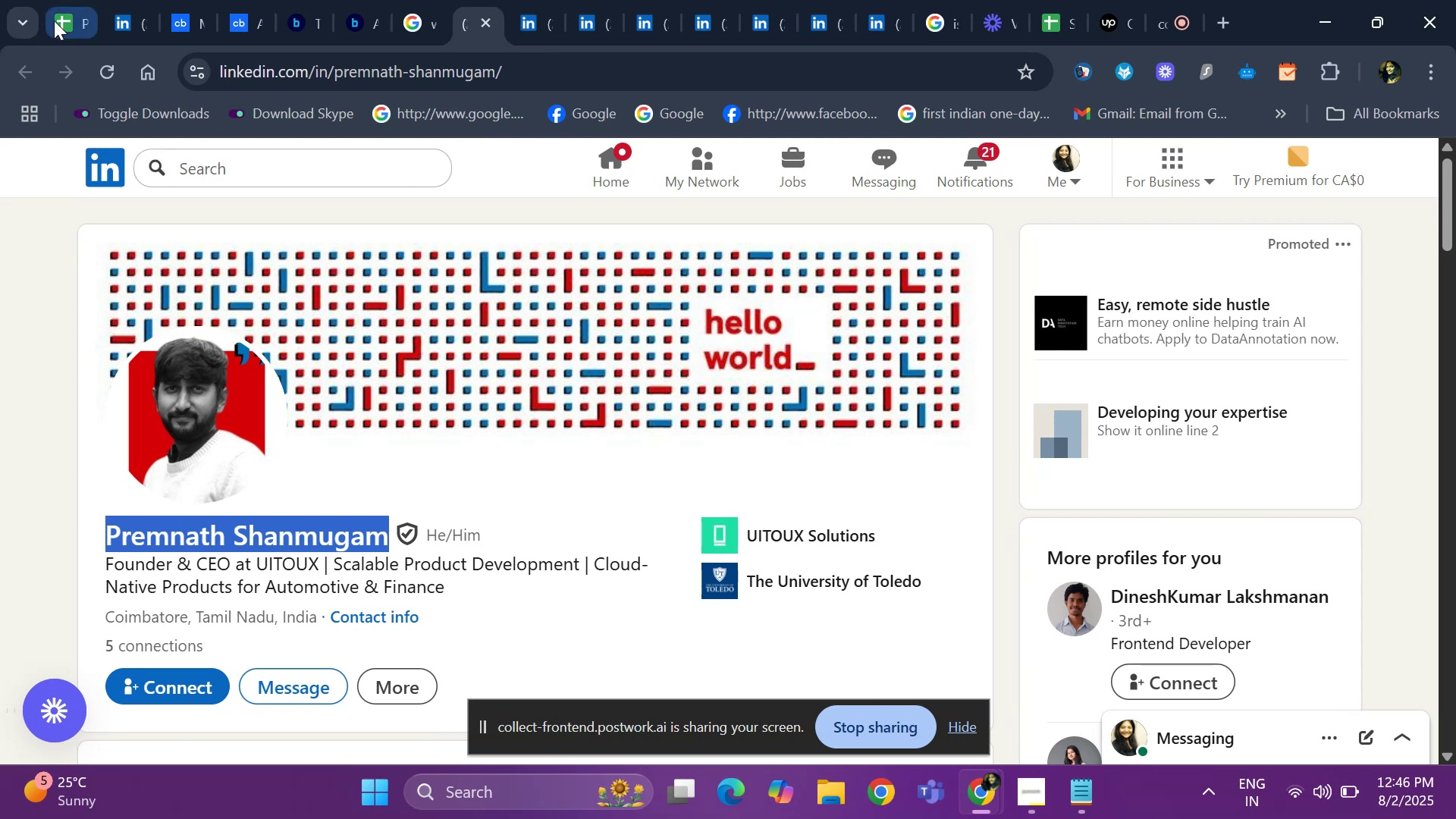 
hold_key(key=ControlLeft, duration=0.38)
 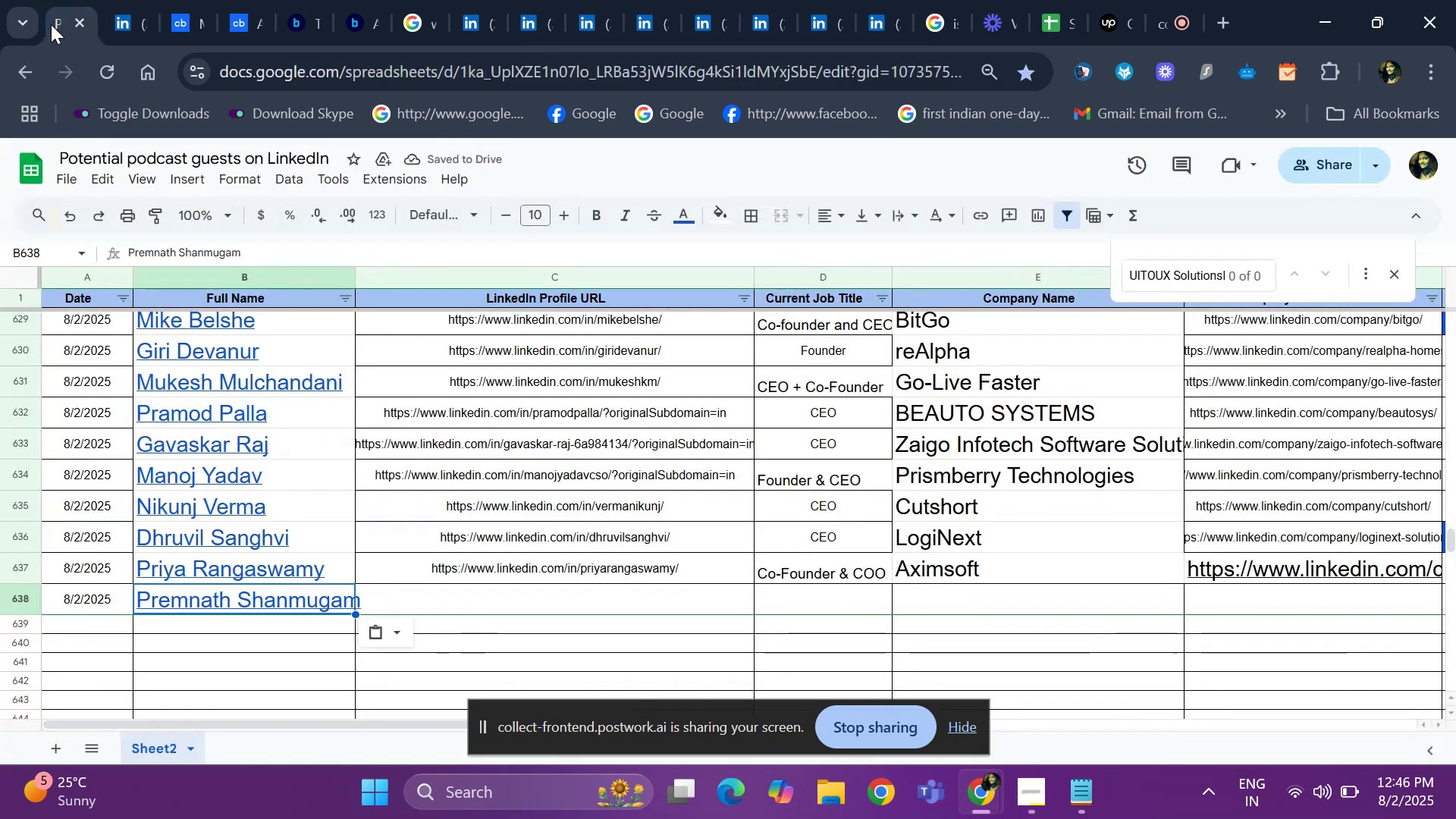 
key(Control+ControlLeft)
 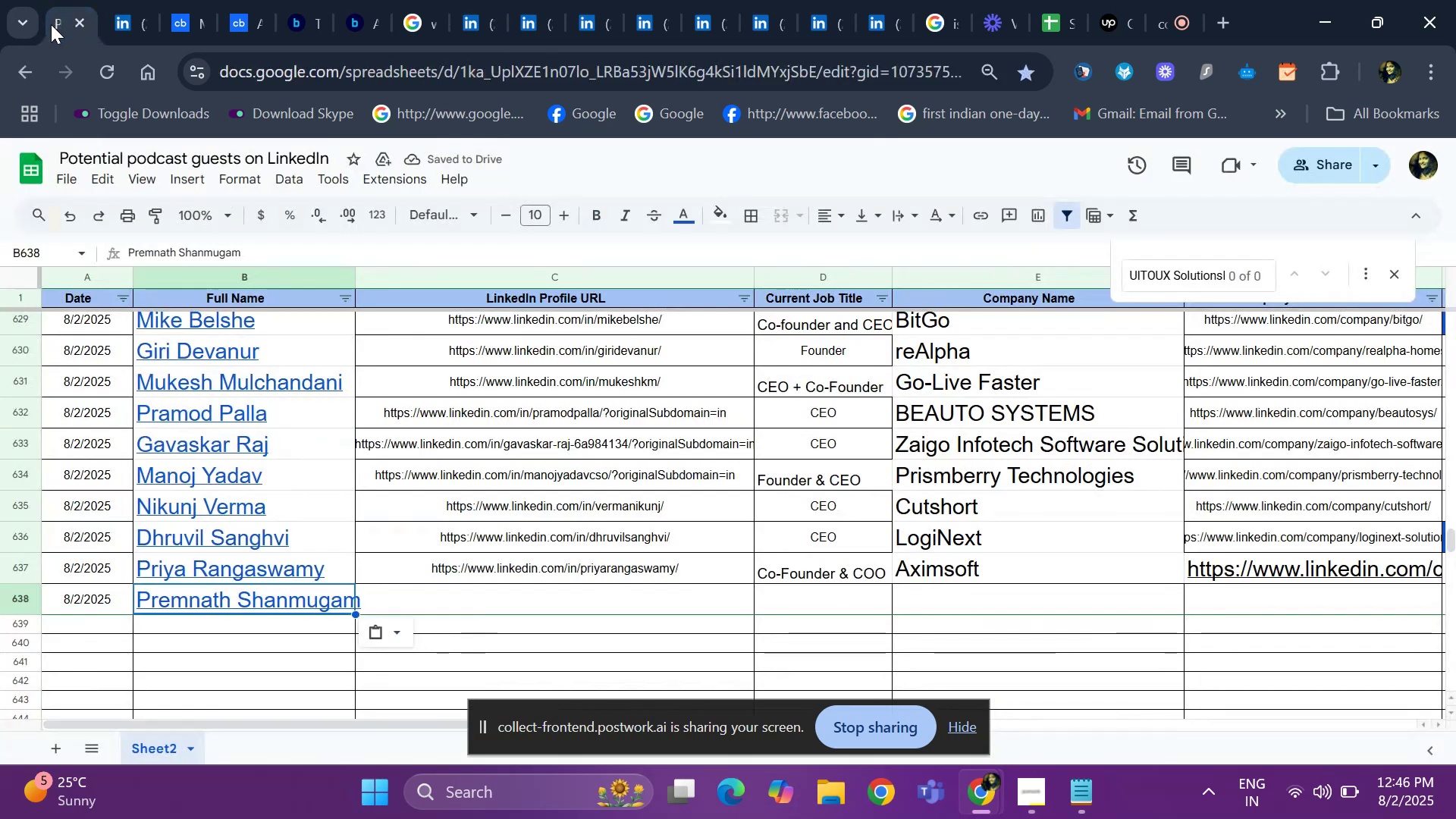 
key(Control+V)
 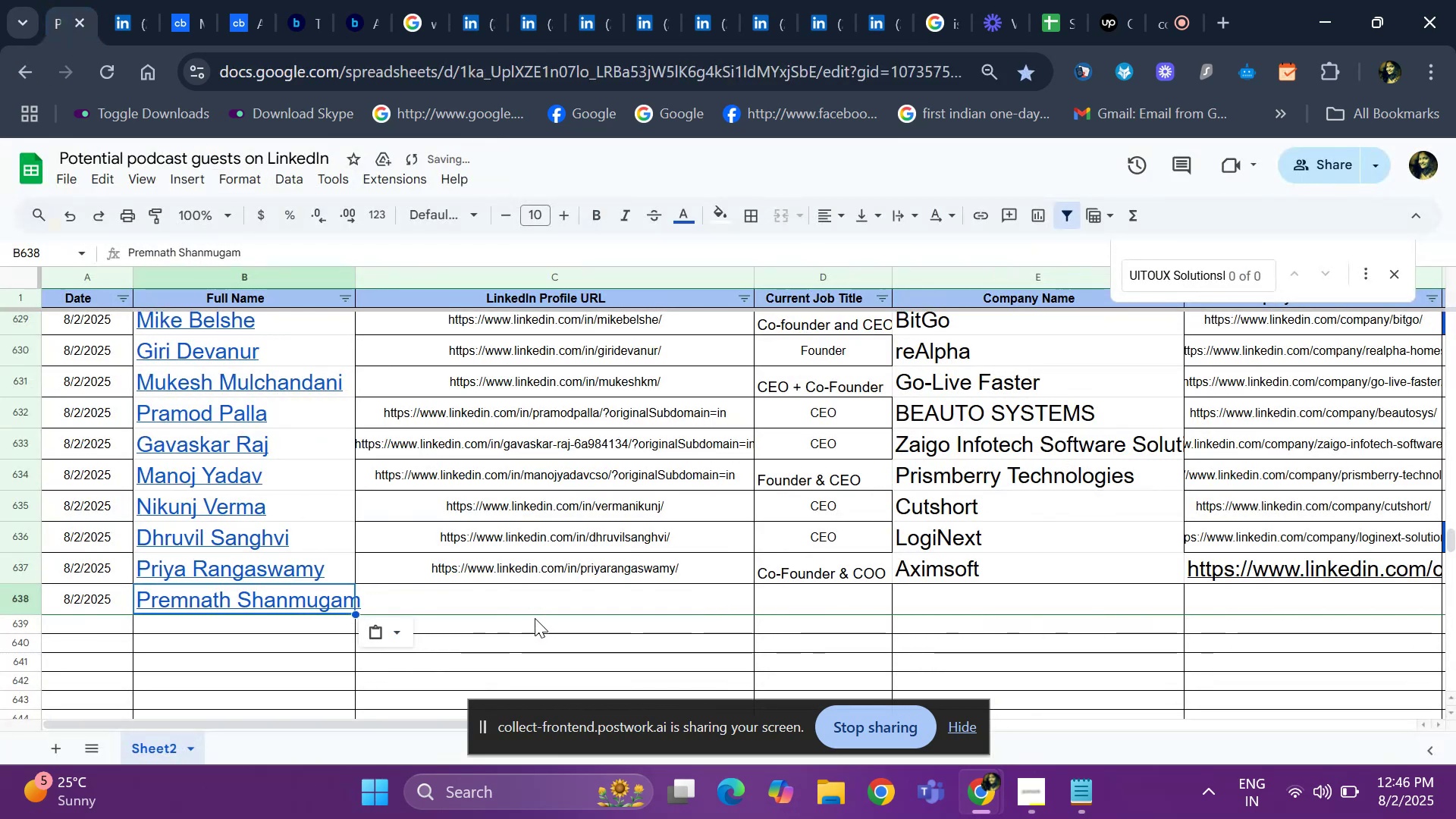 
left_click([527, 596])
 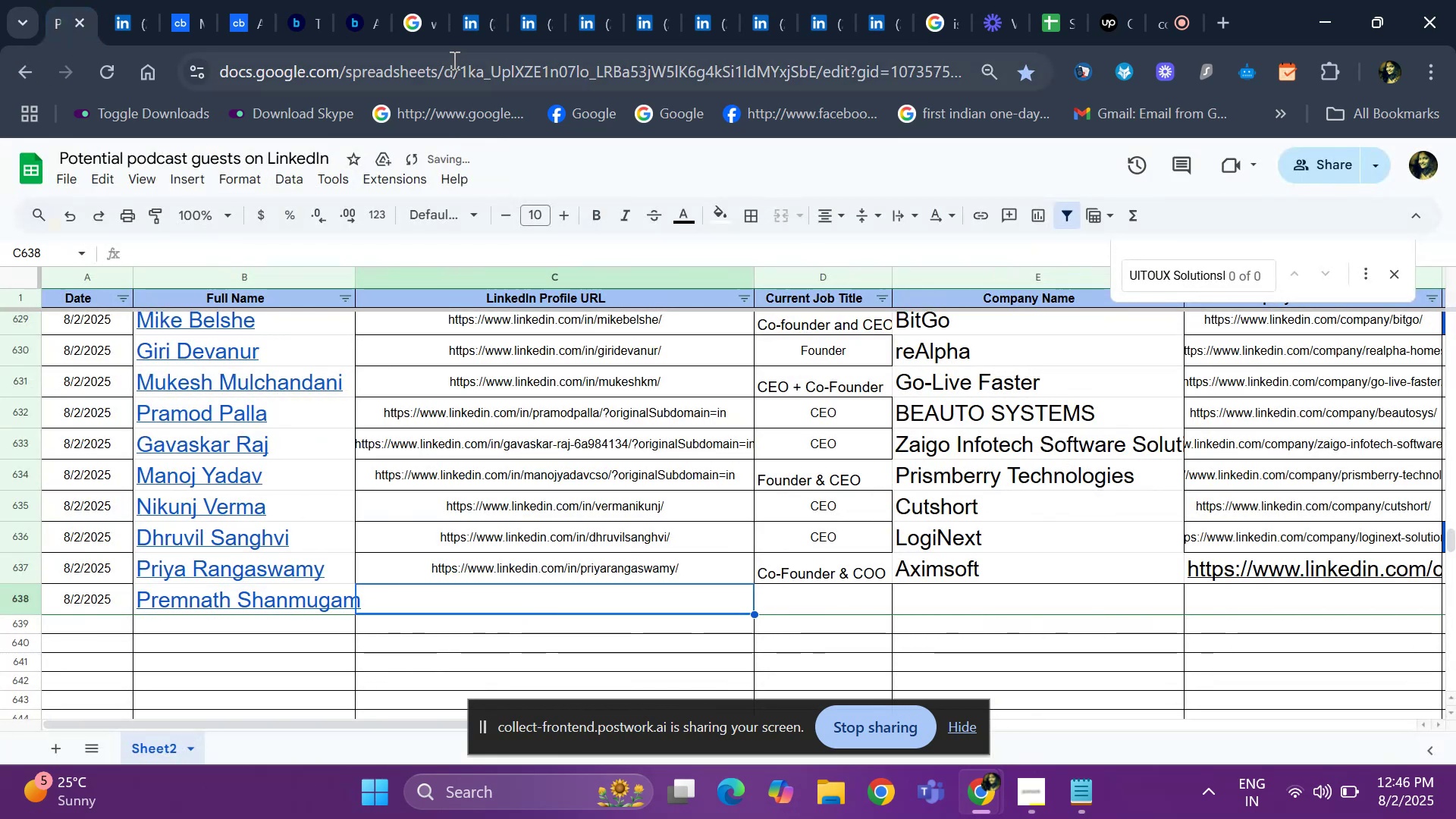 
left_click([479, 21])
 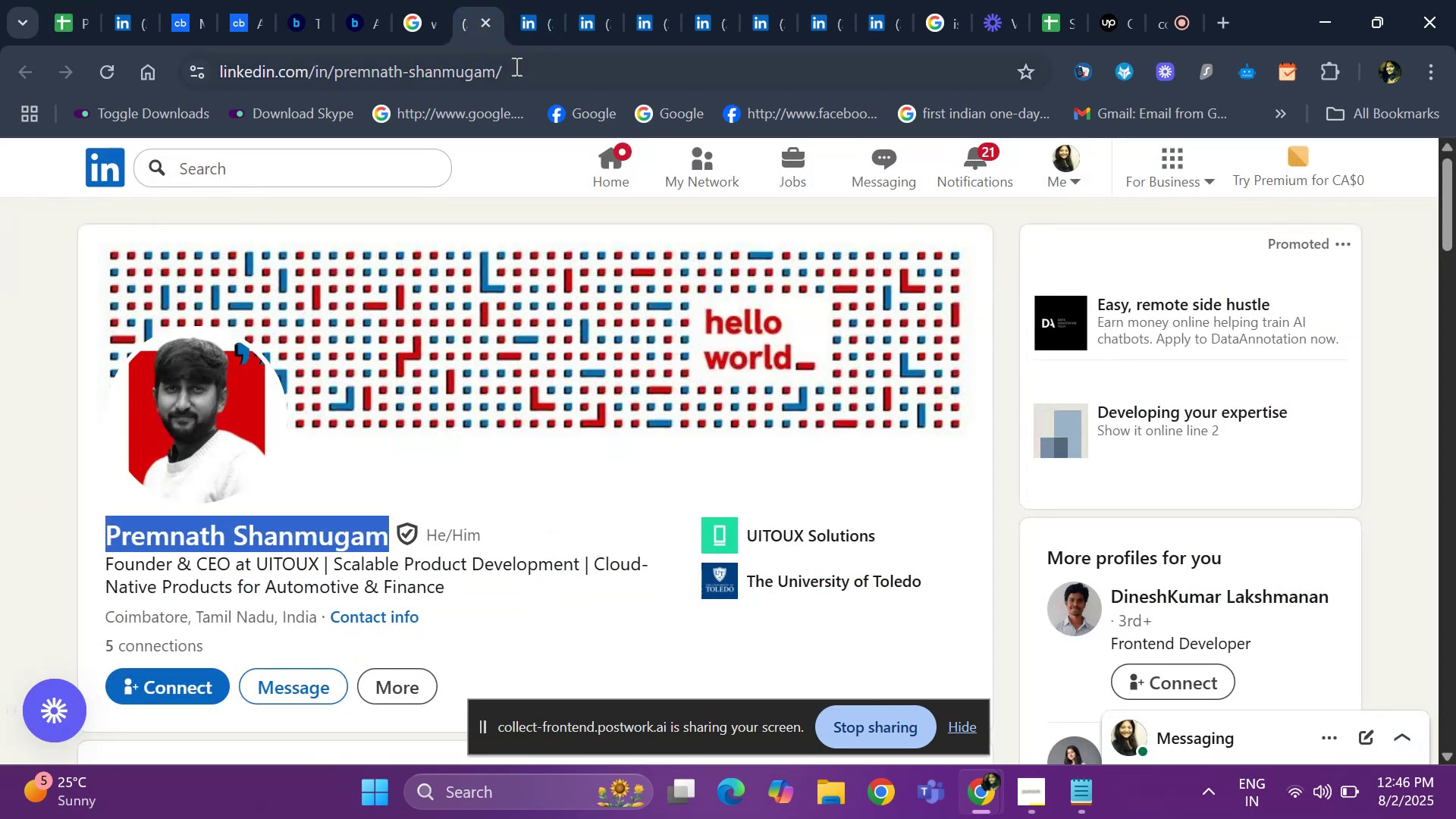 
key(Control+ControlLeft)
 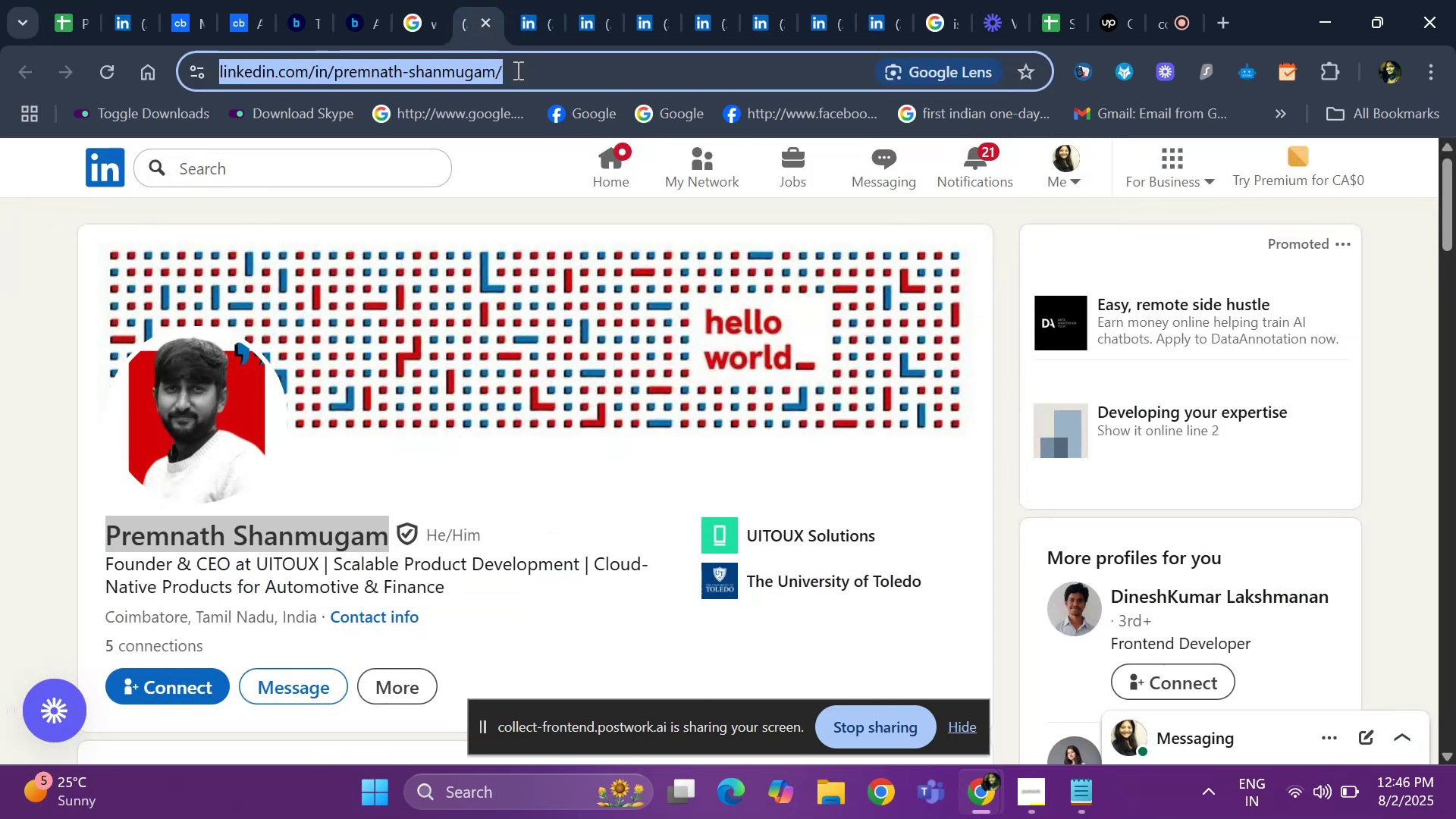 
key(Control+C)
 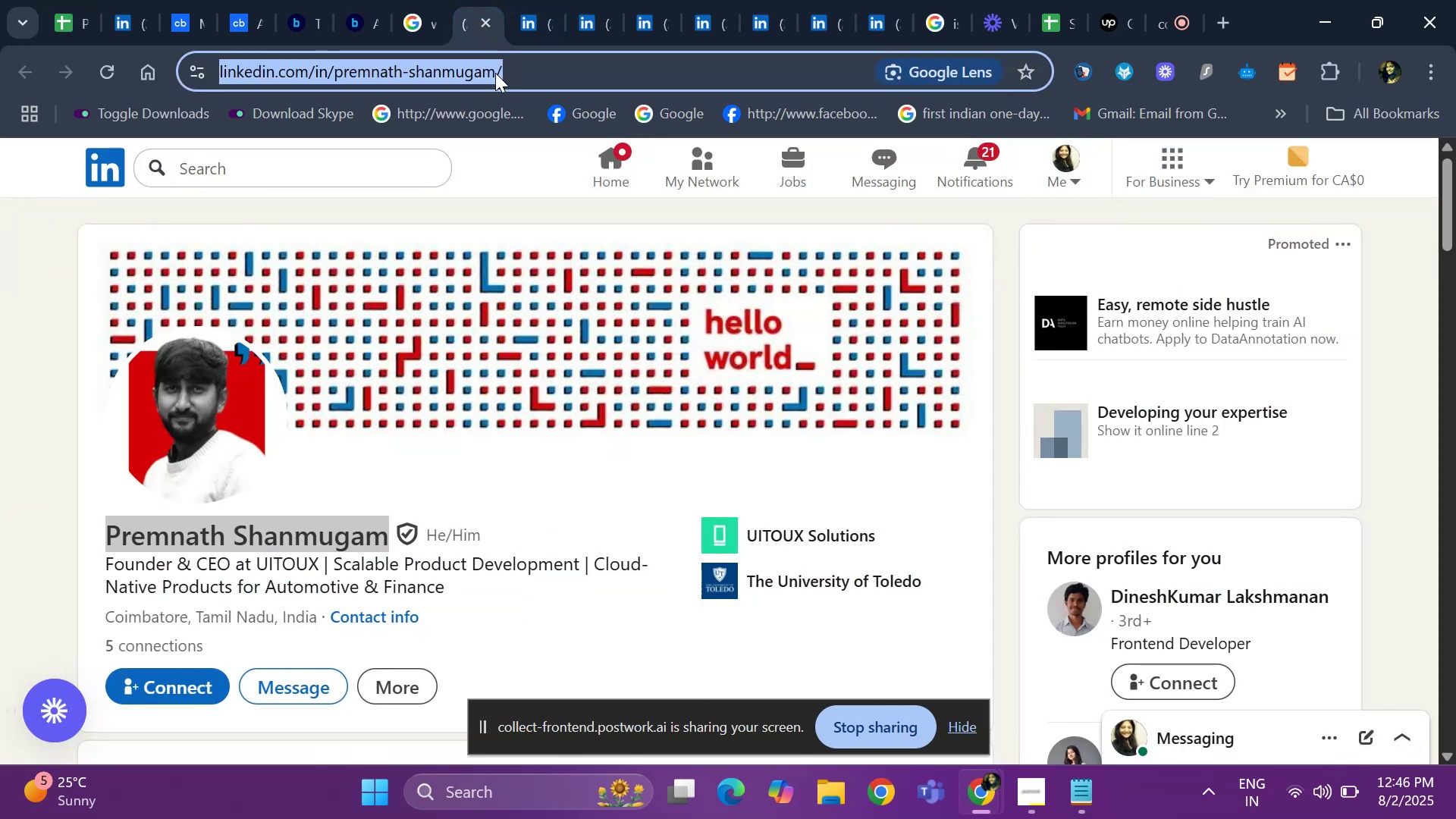 
key(Control+ControlLeft)
 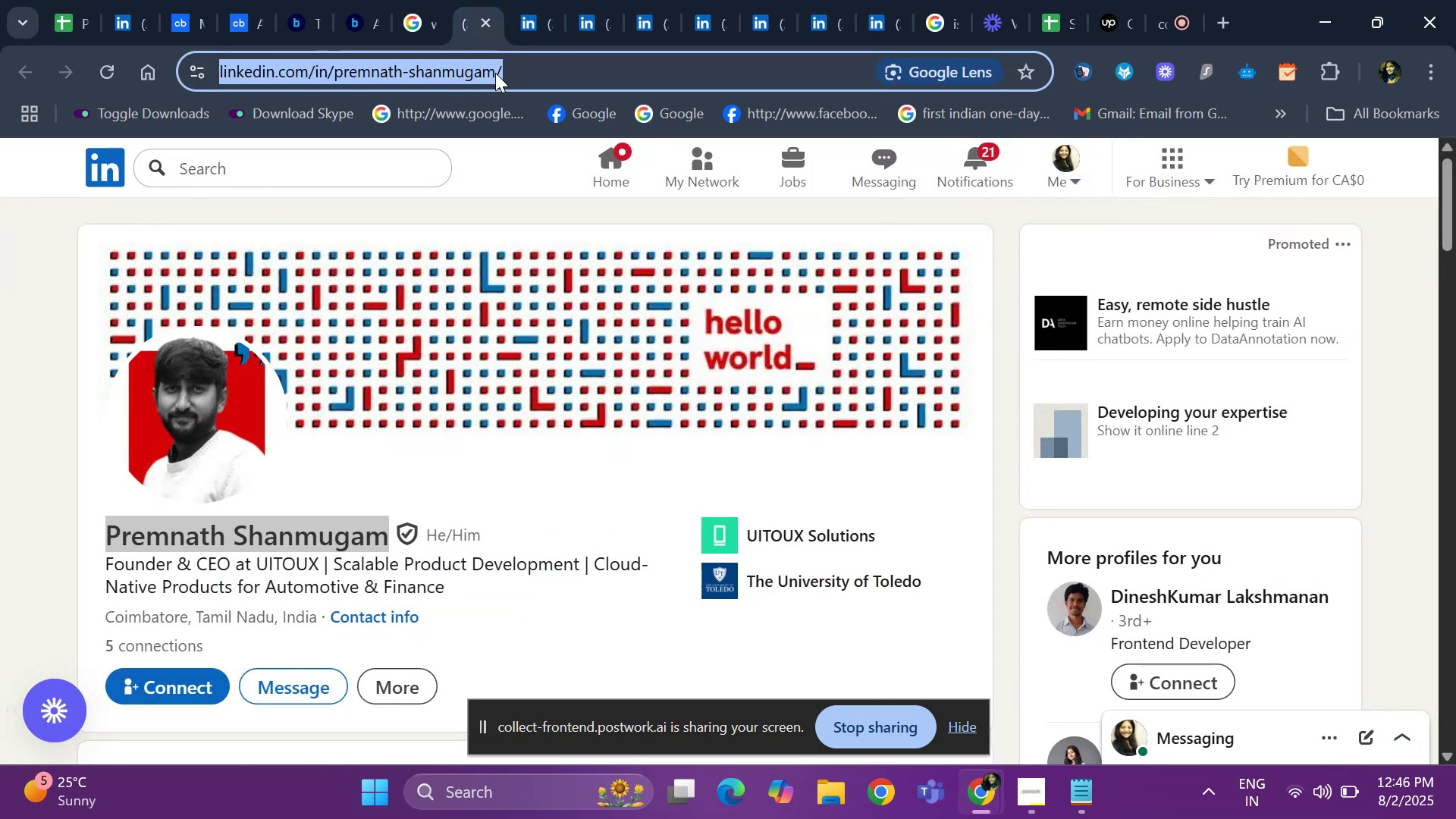 
key(Control+C)
 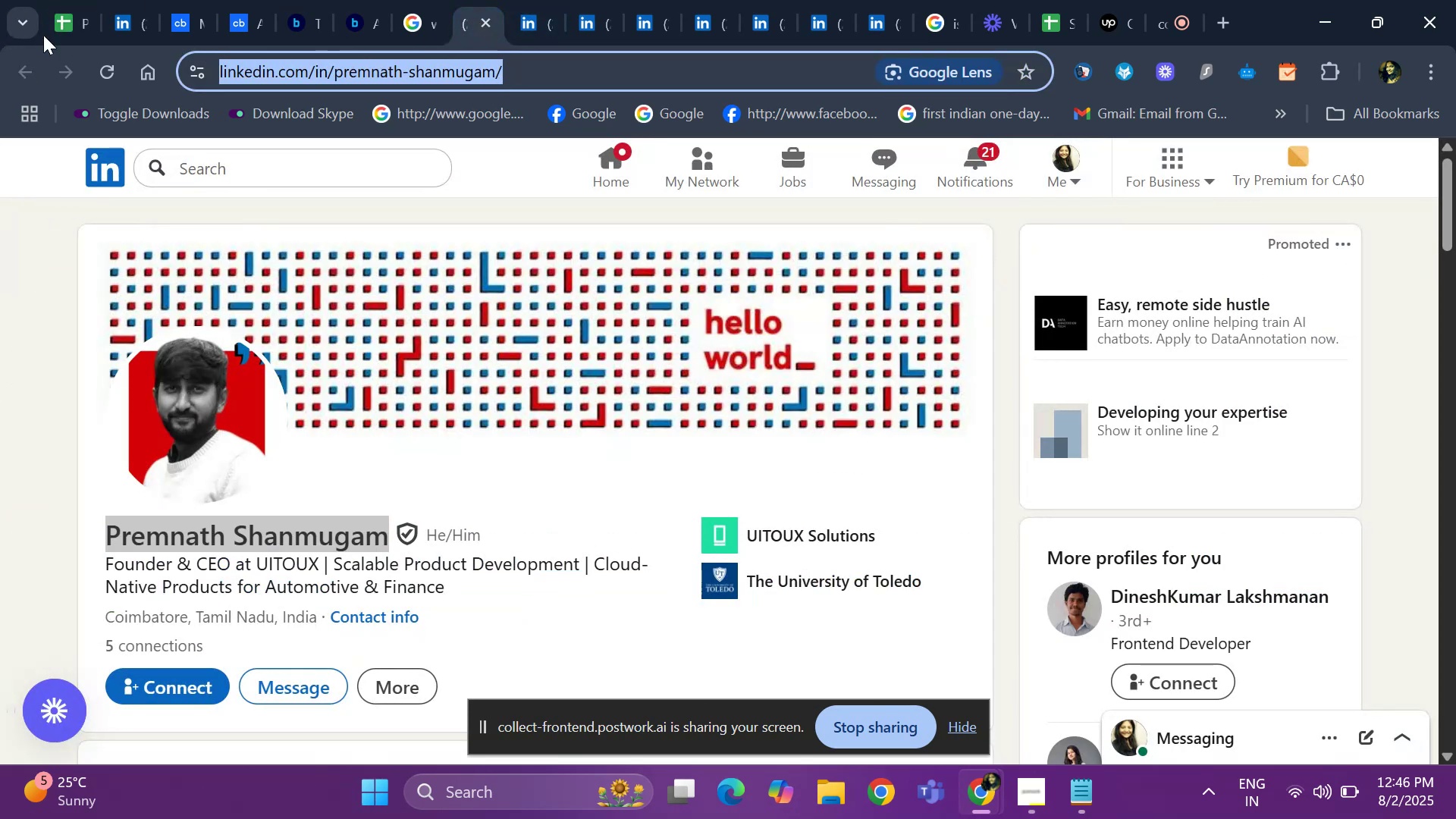 
left_click([60, 26])
 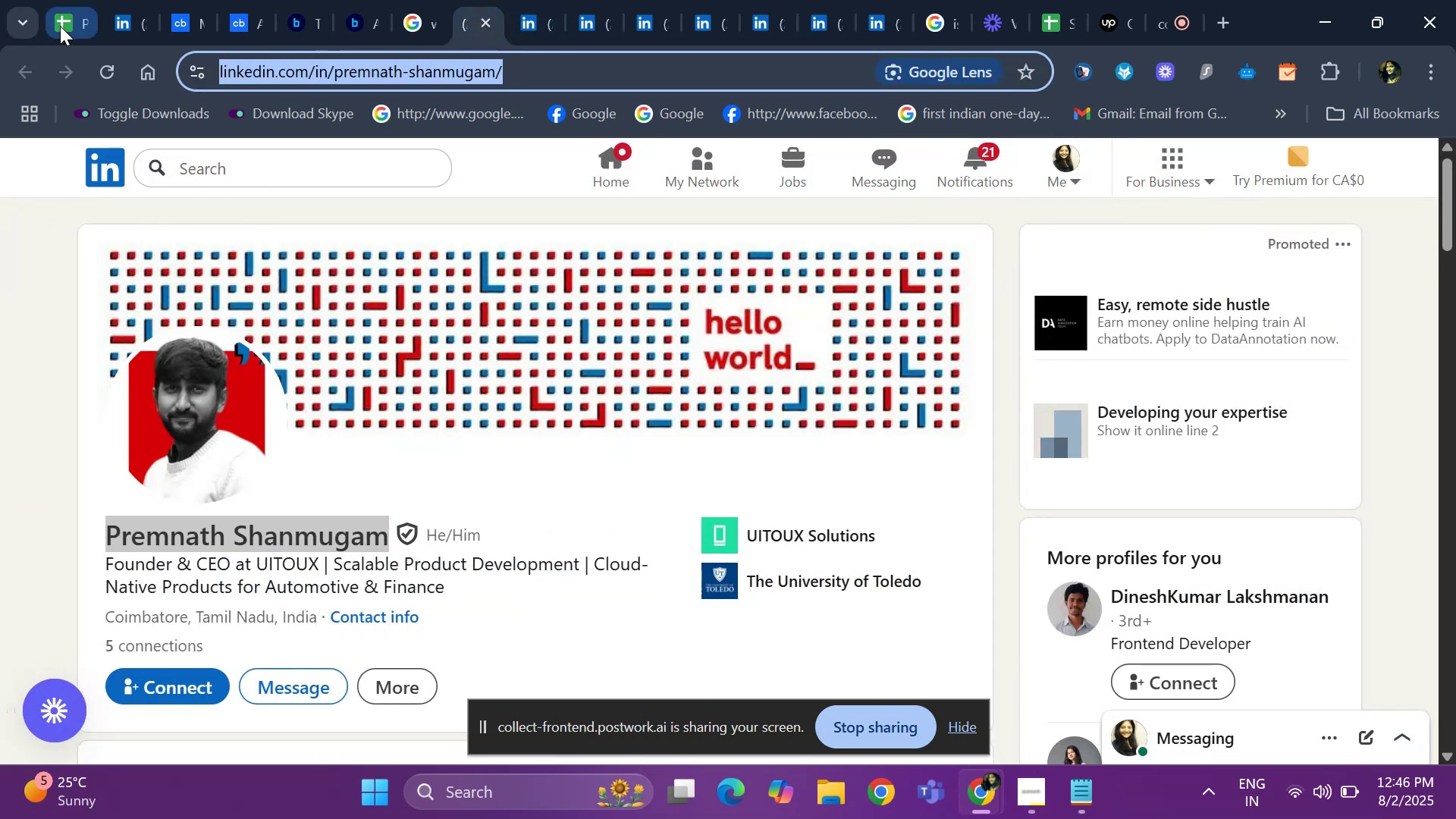 
key(Control+ControlLeft)
 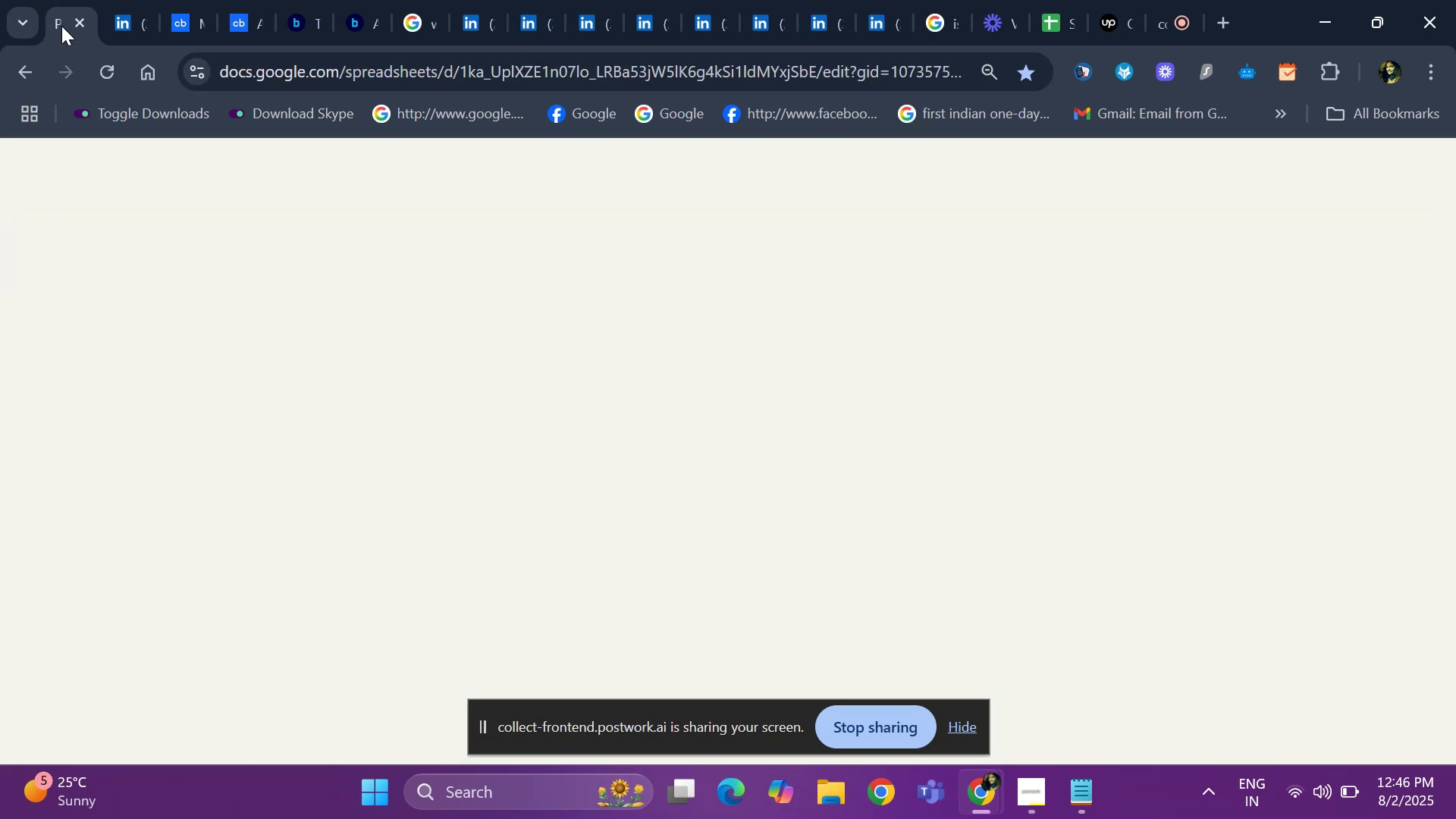 
key(Control+V)
 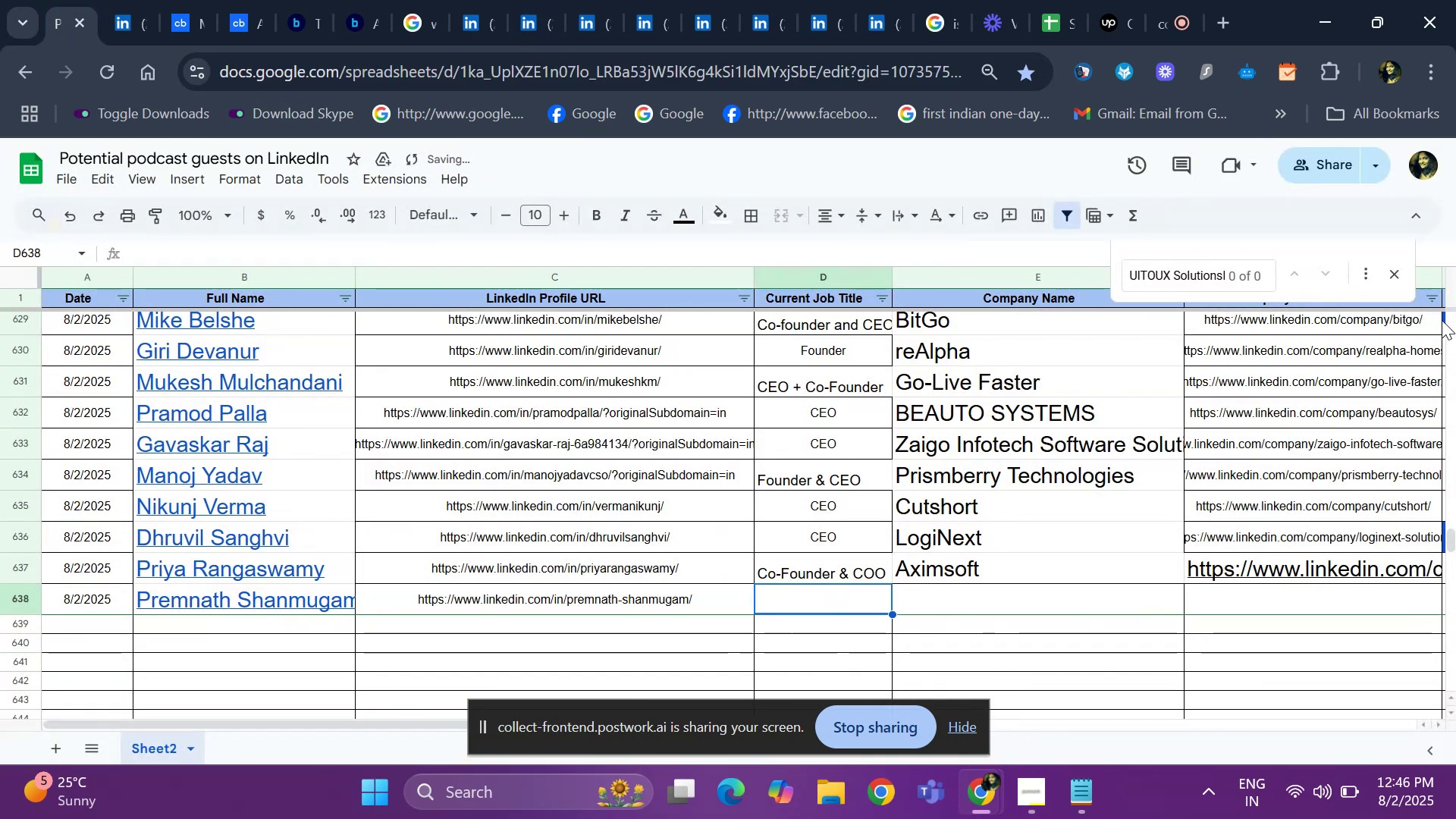 
left_click([1396, 280])
 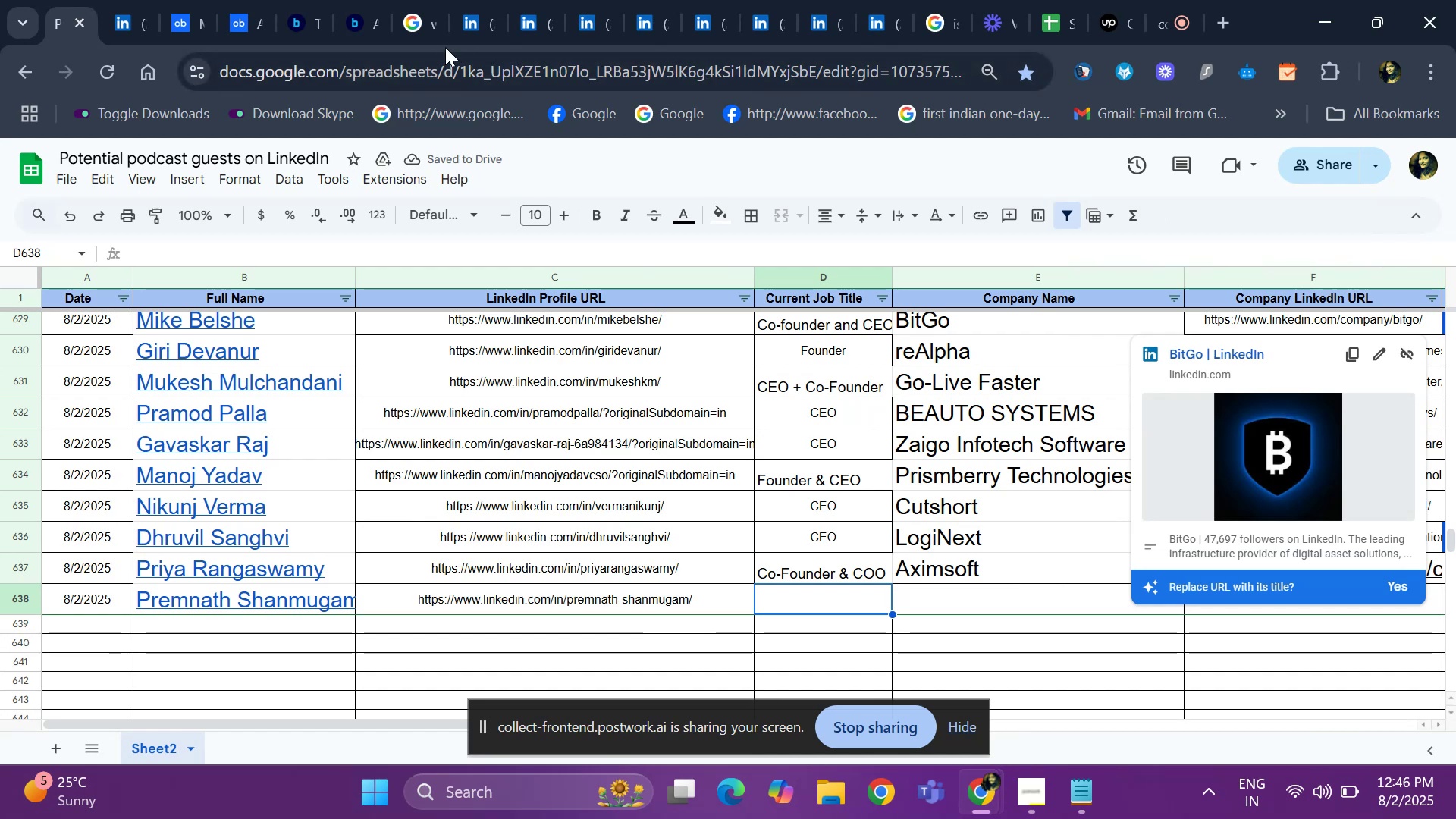 
left_click([472, 28])
 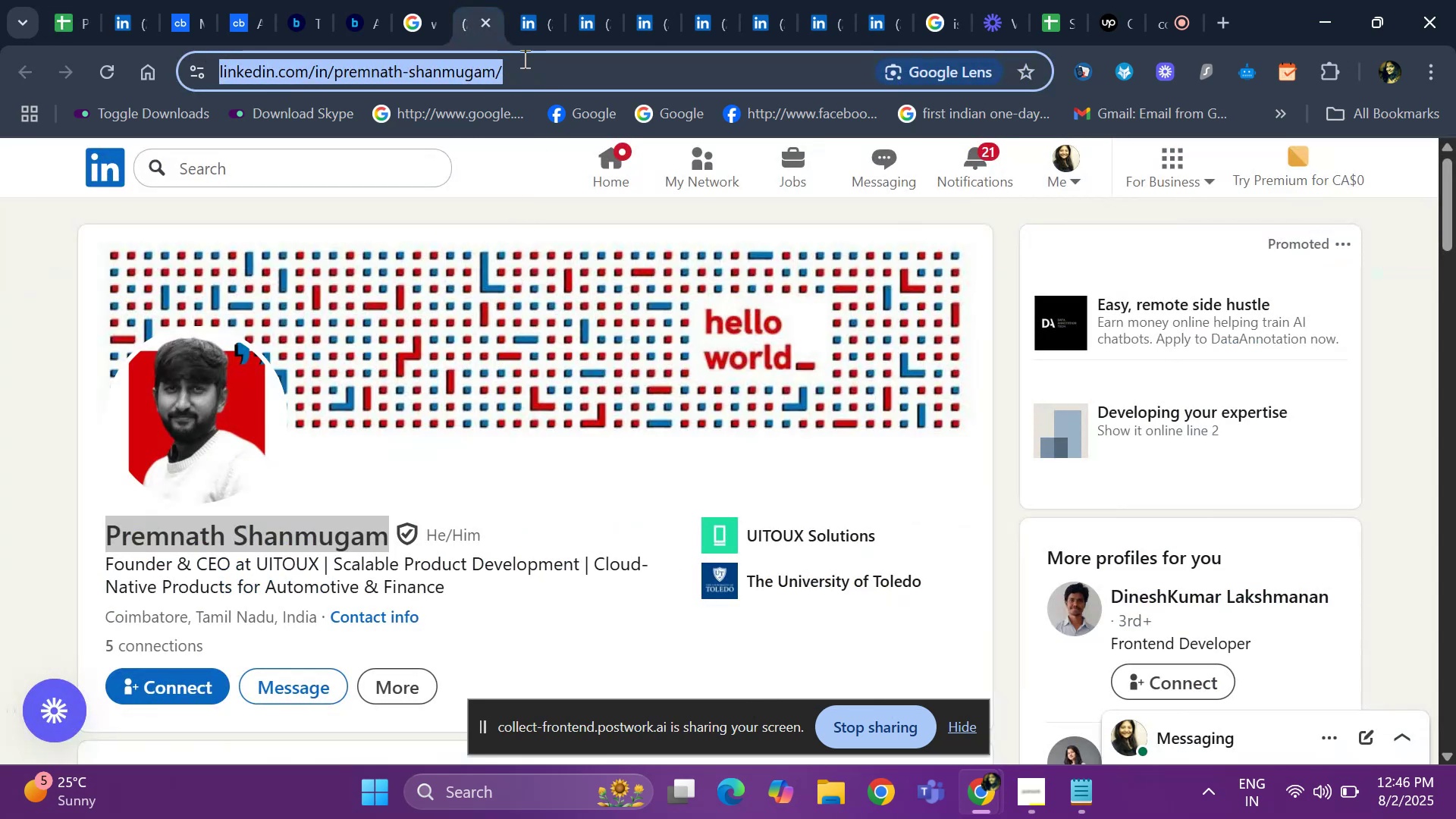 
left_click([526, 28])
 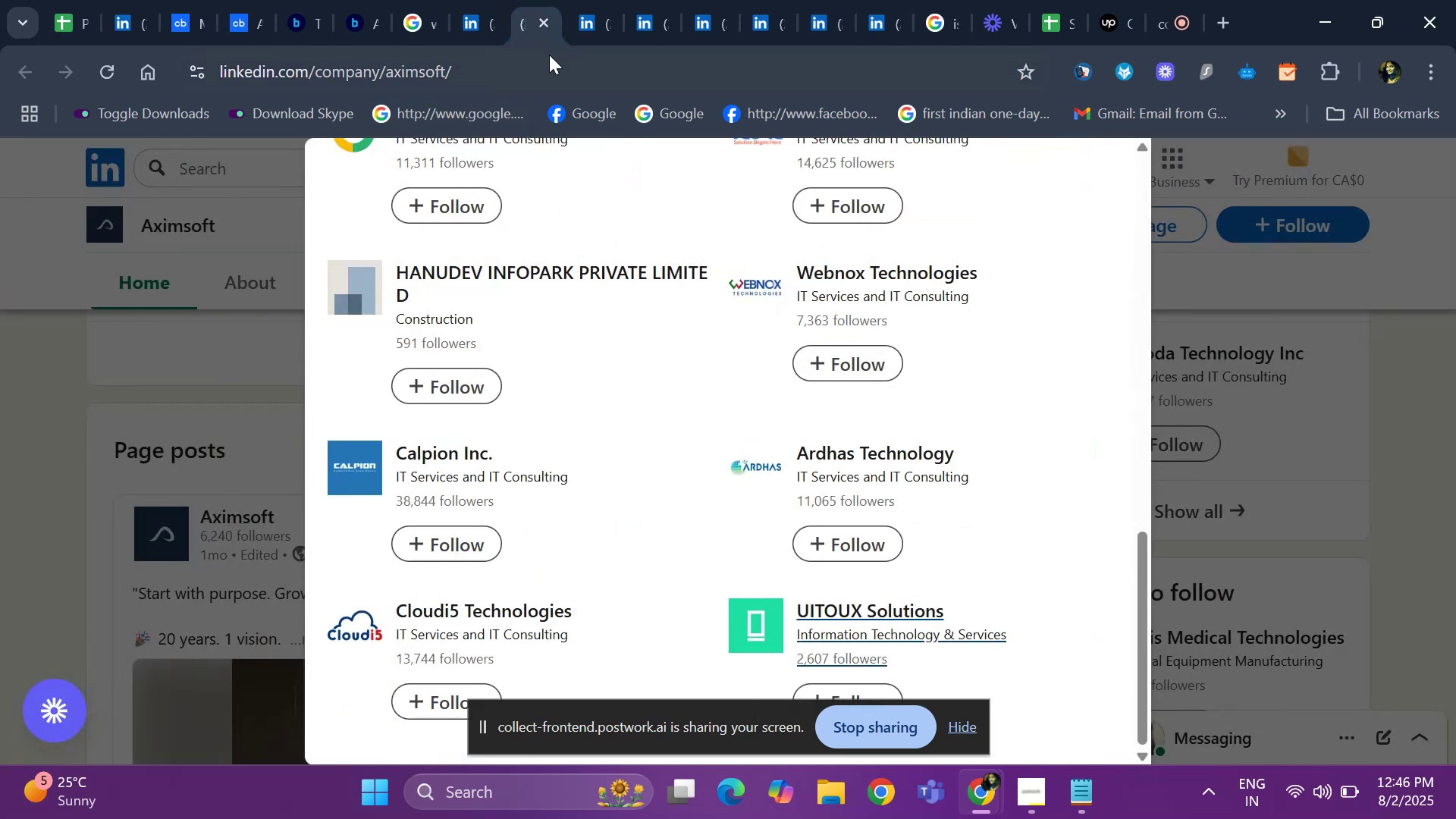 
left_click([582, 17])
 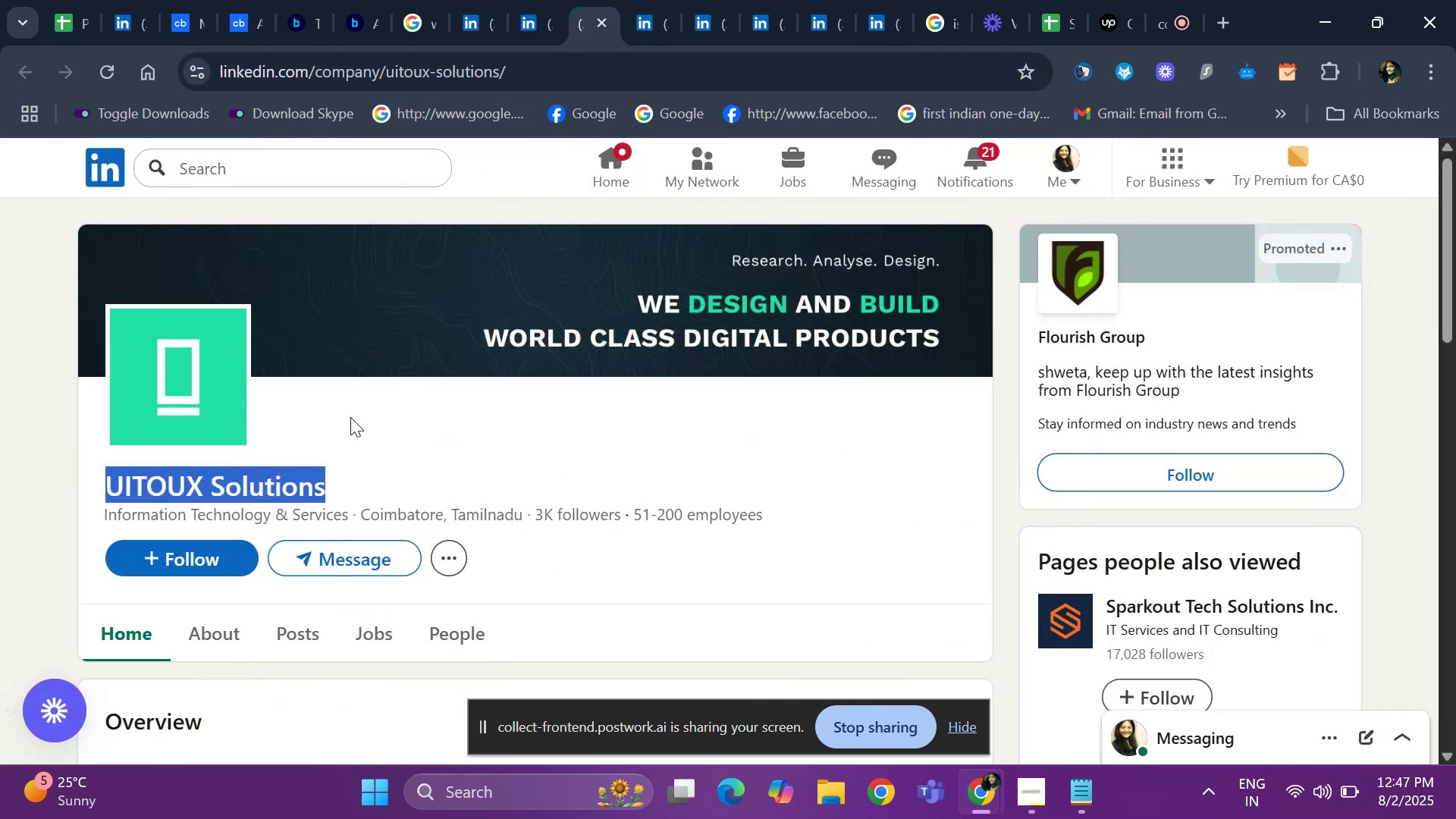 
key(Control+ControlLeft)
 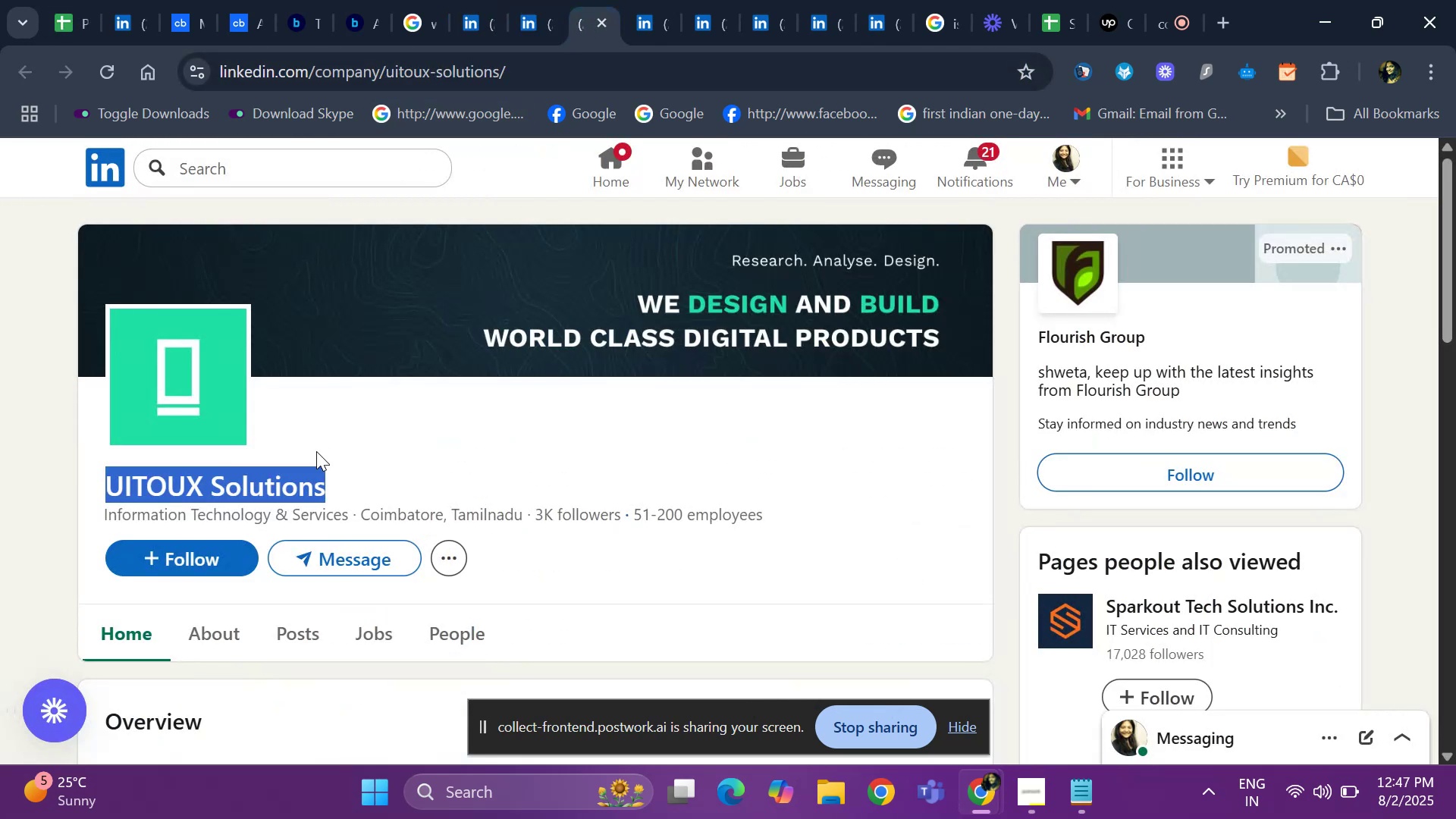 
key(Control+C)
 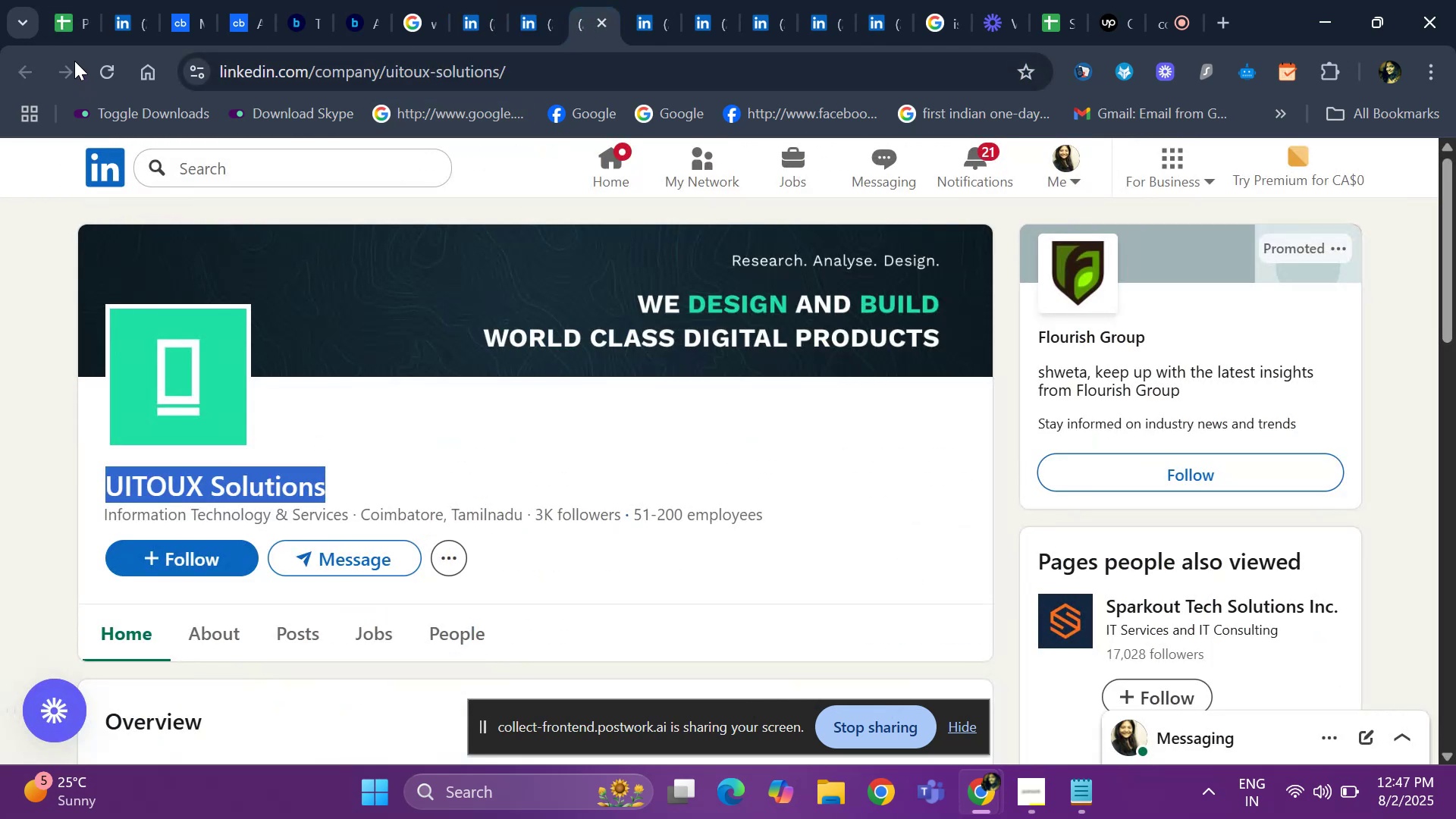 
left_click([80, 21])
 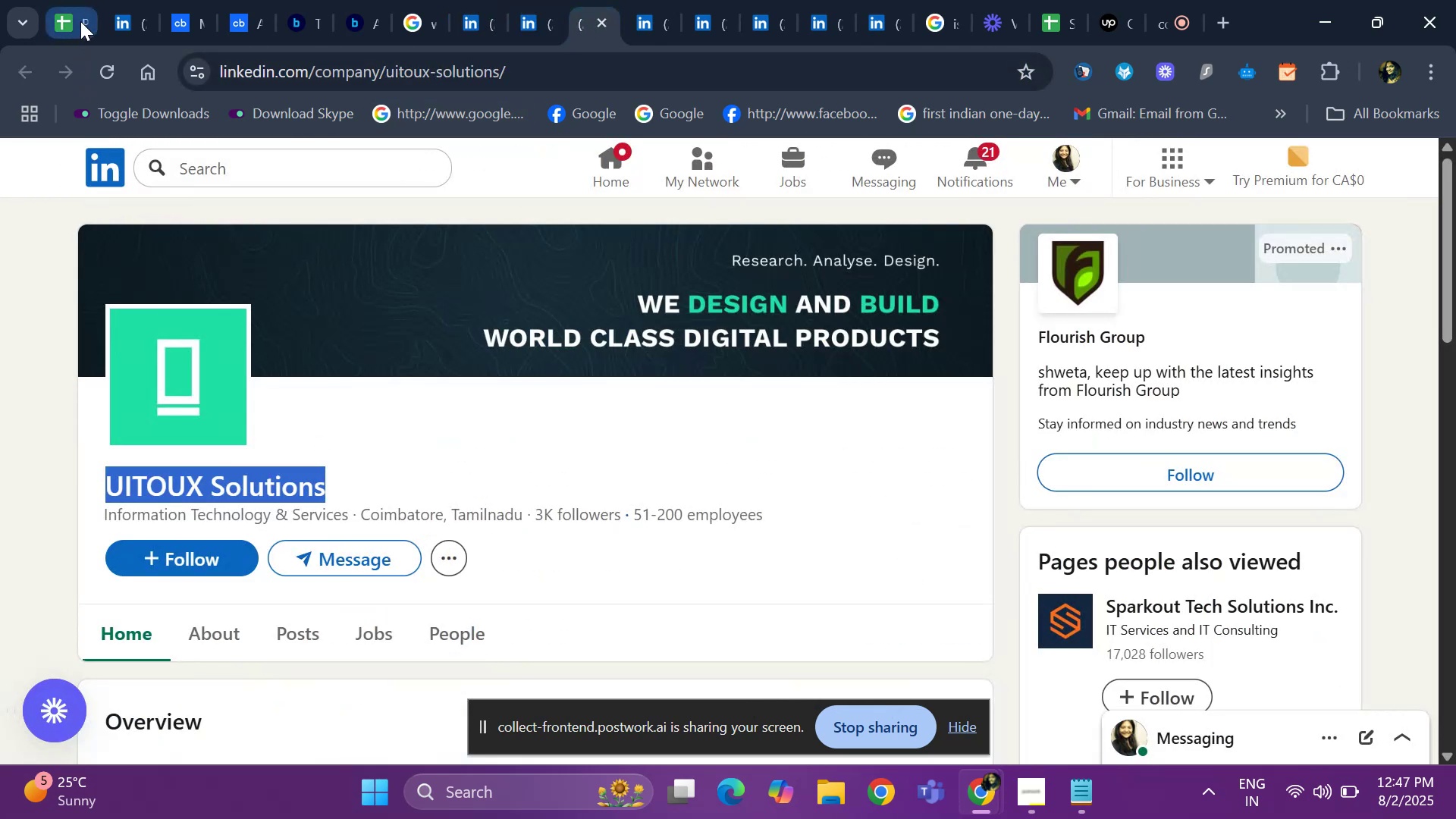 
key(Control+V)
 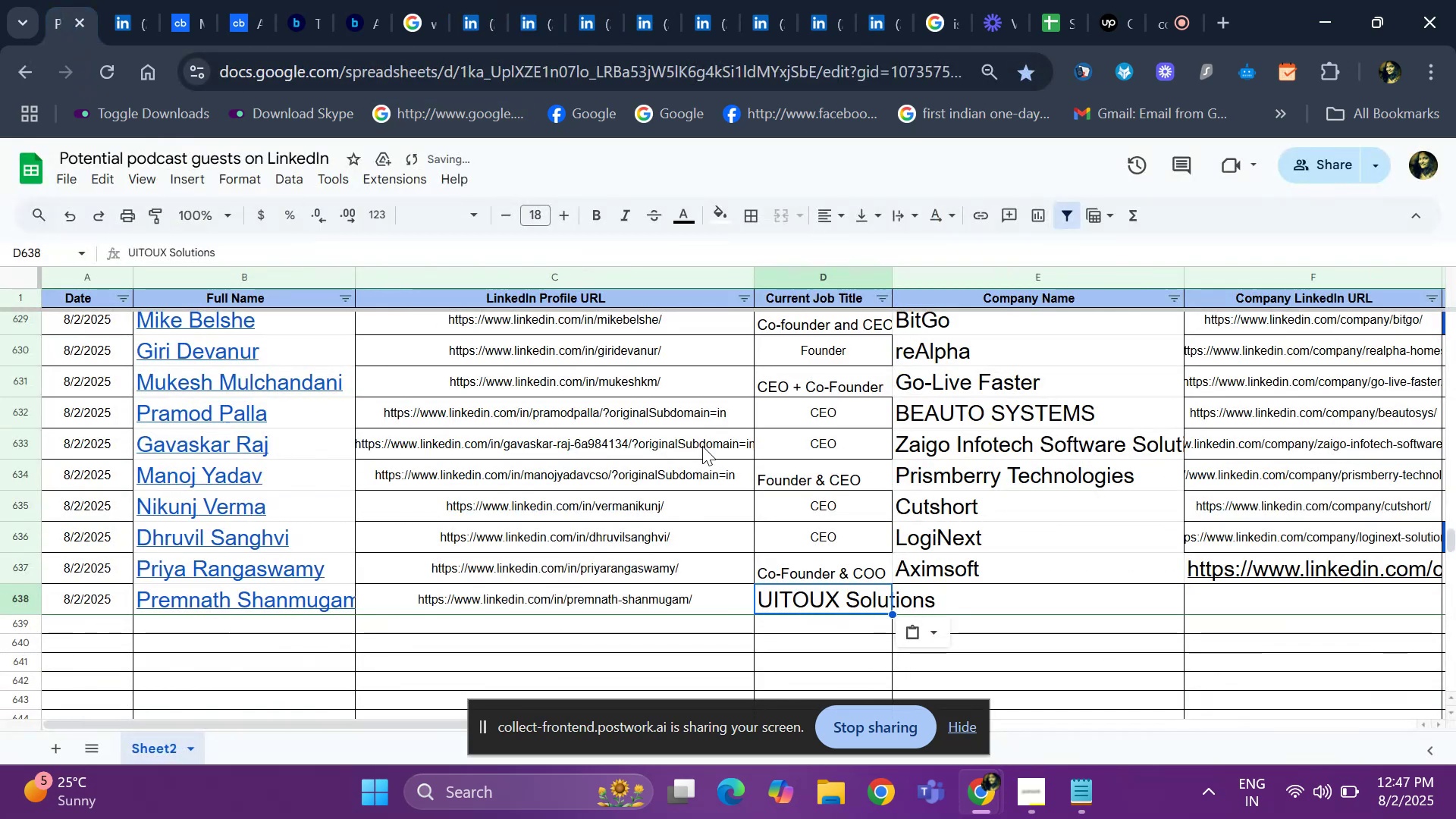 
key(Control+Z)
 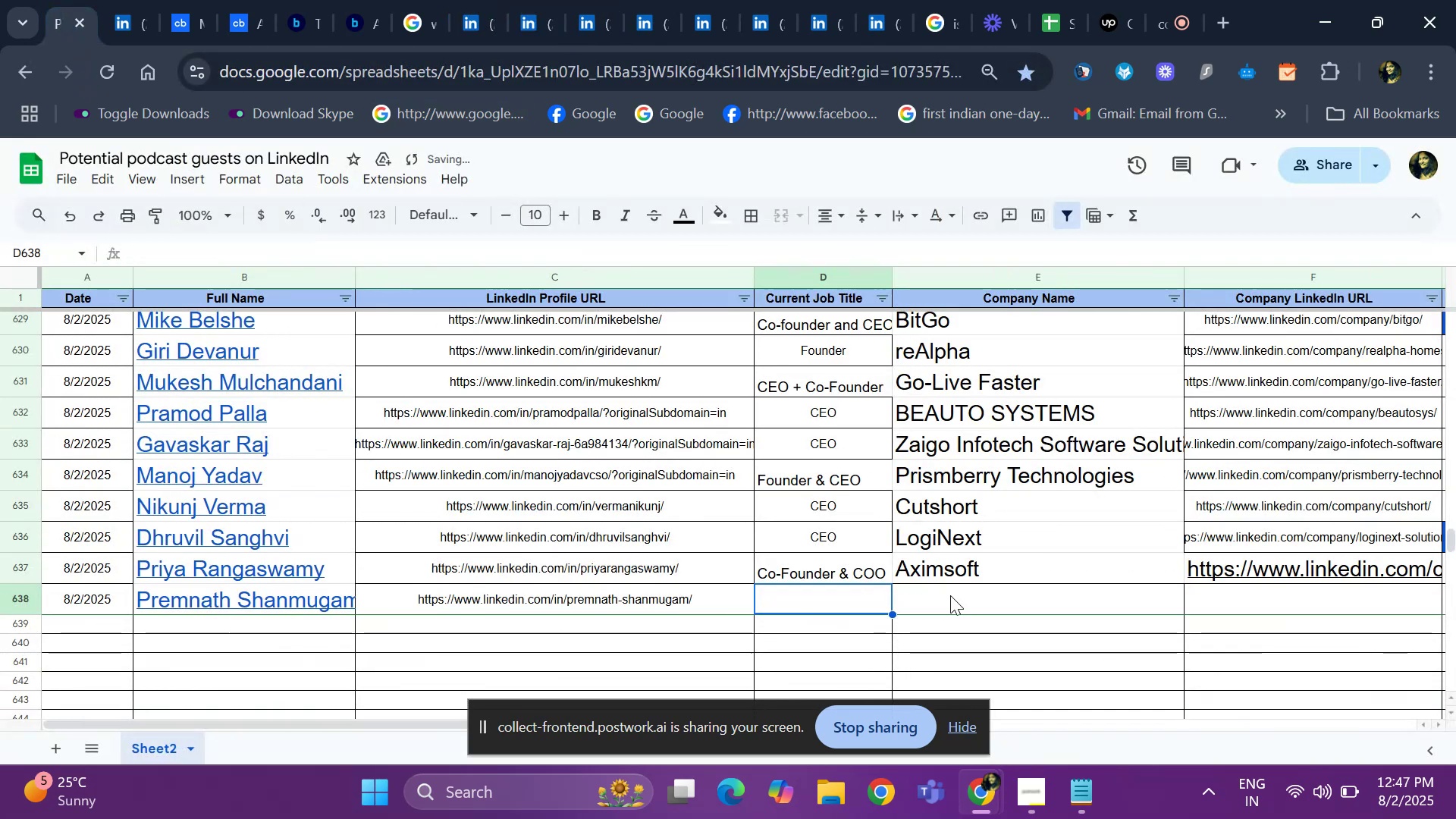 
left_click([962, 597])
 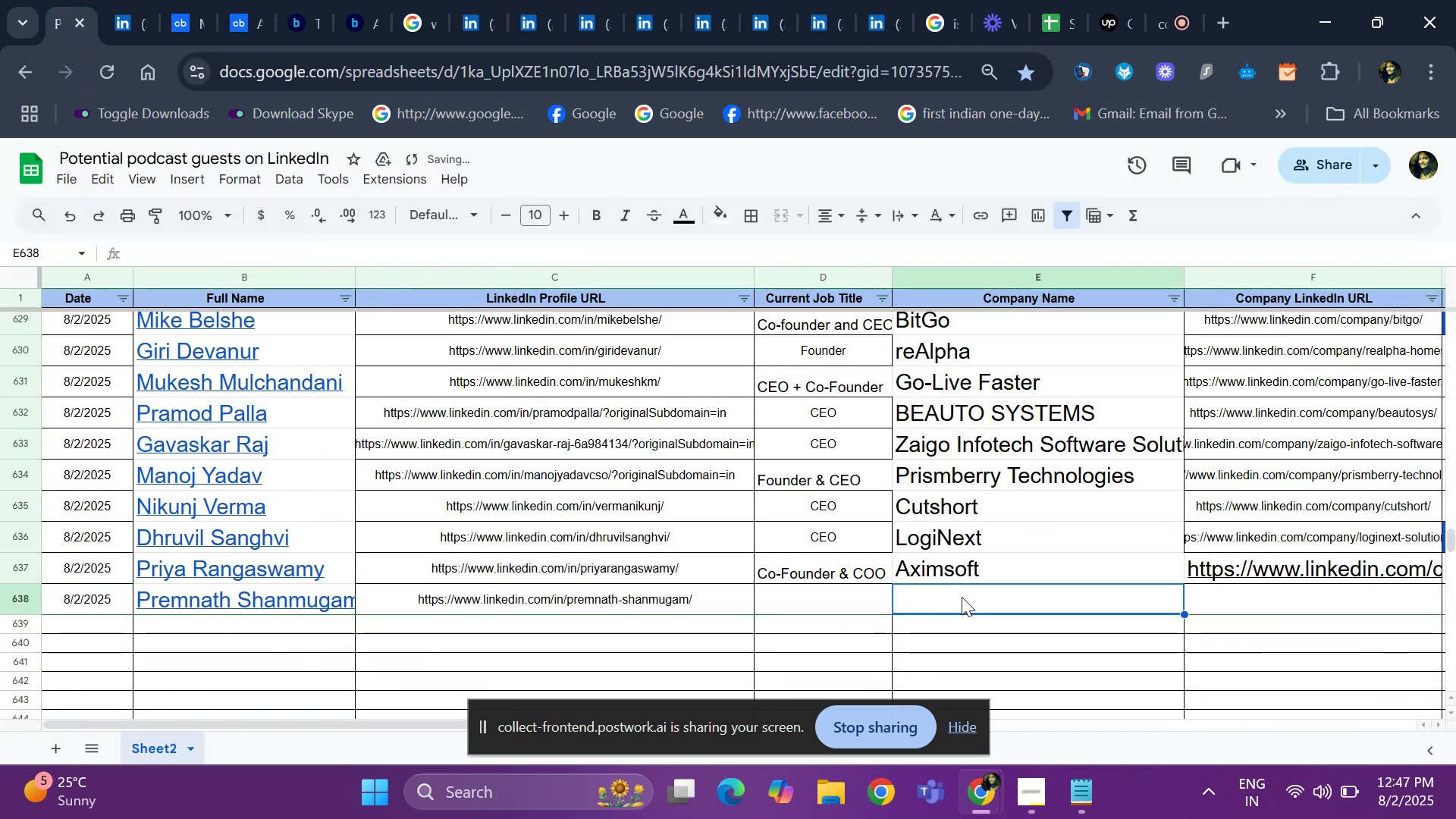 
key(Control+ControlLeft)
 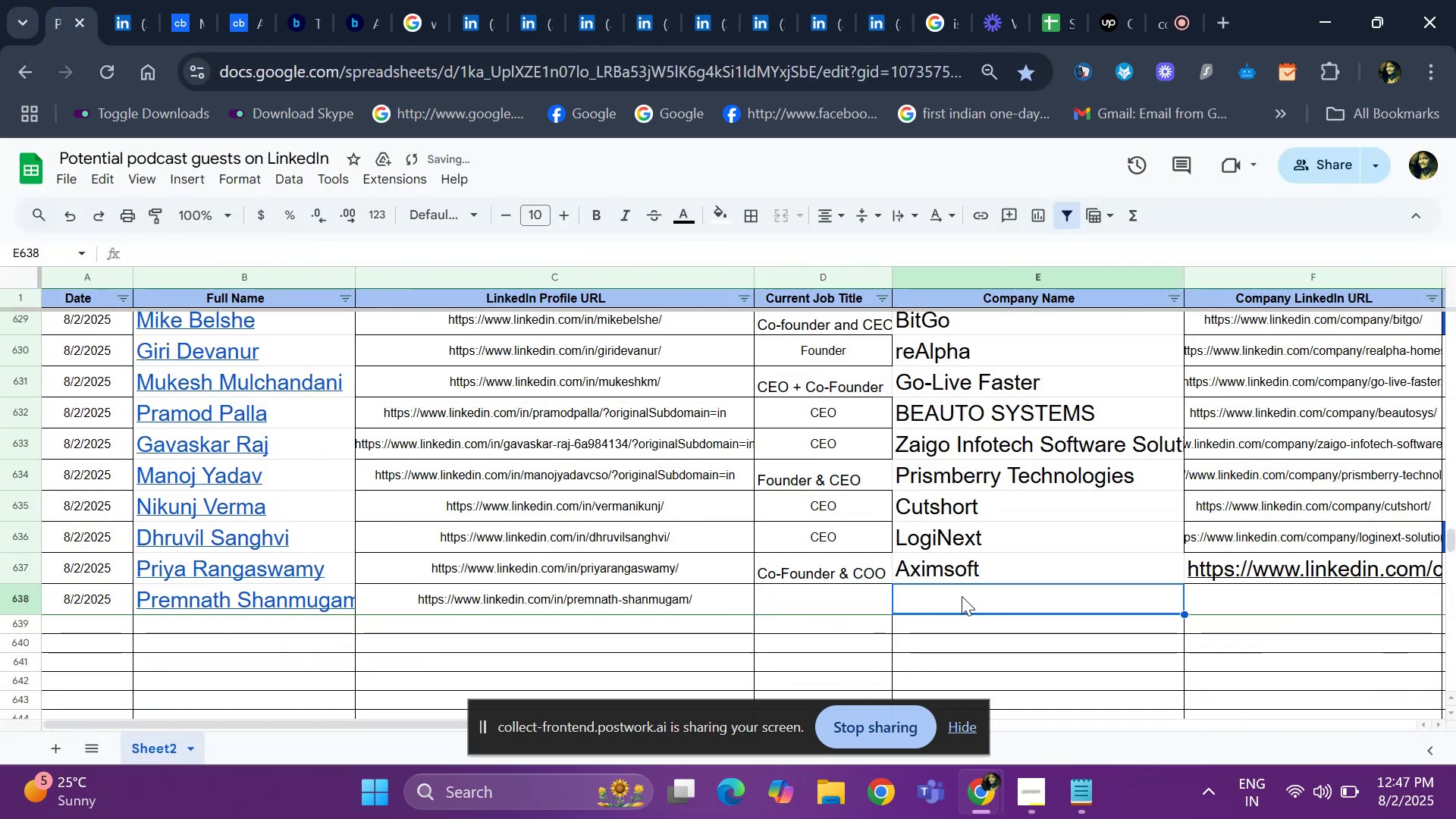 
key(Control+V)
 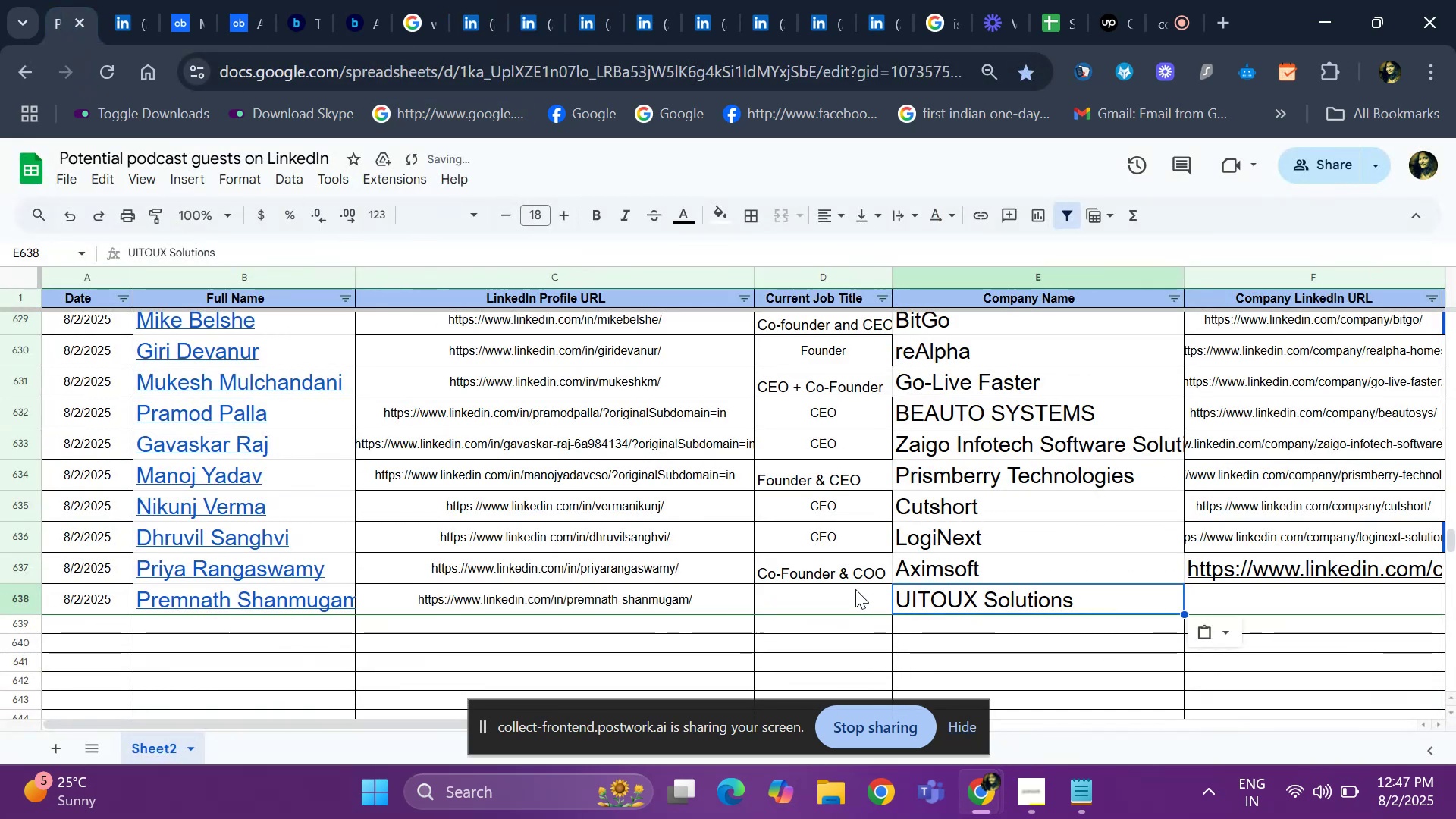 
left_click([843, 588])
 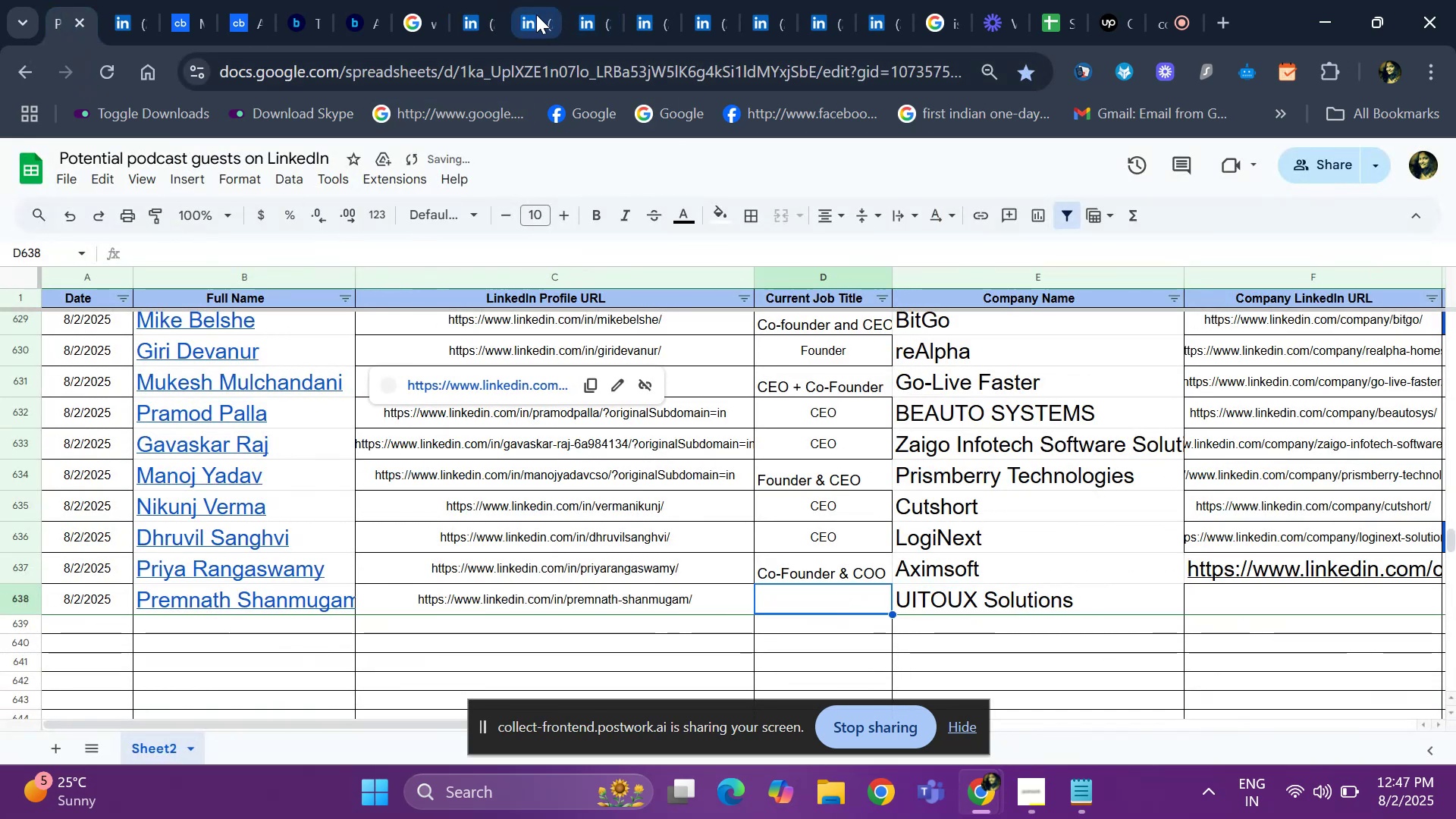 
left_click([523, 20])
 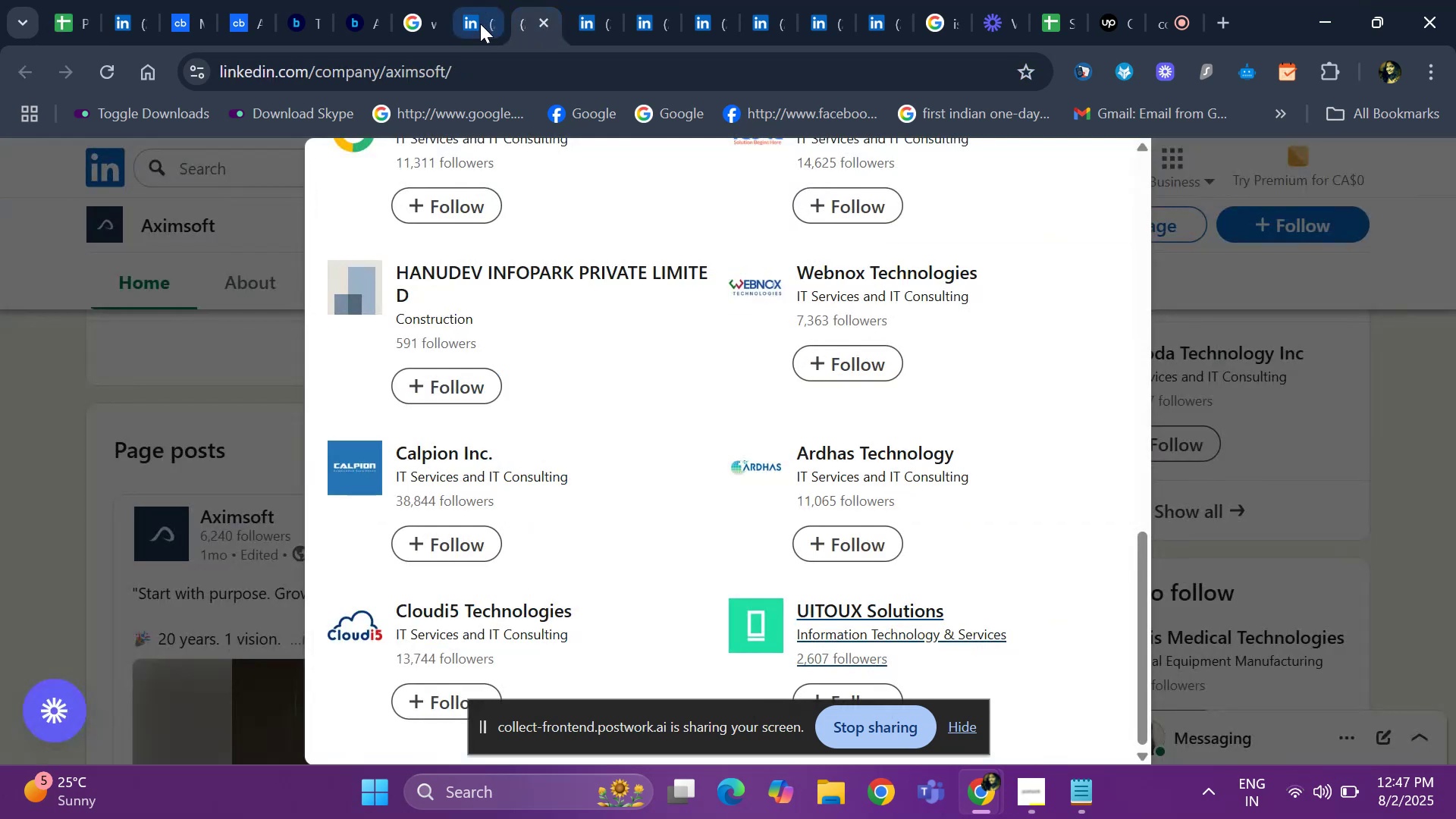 
left_click([479, 24])
 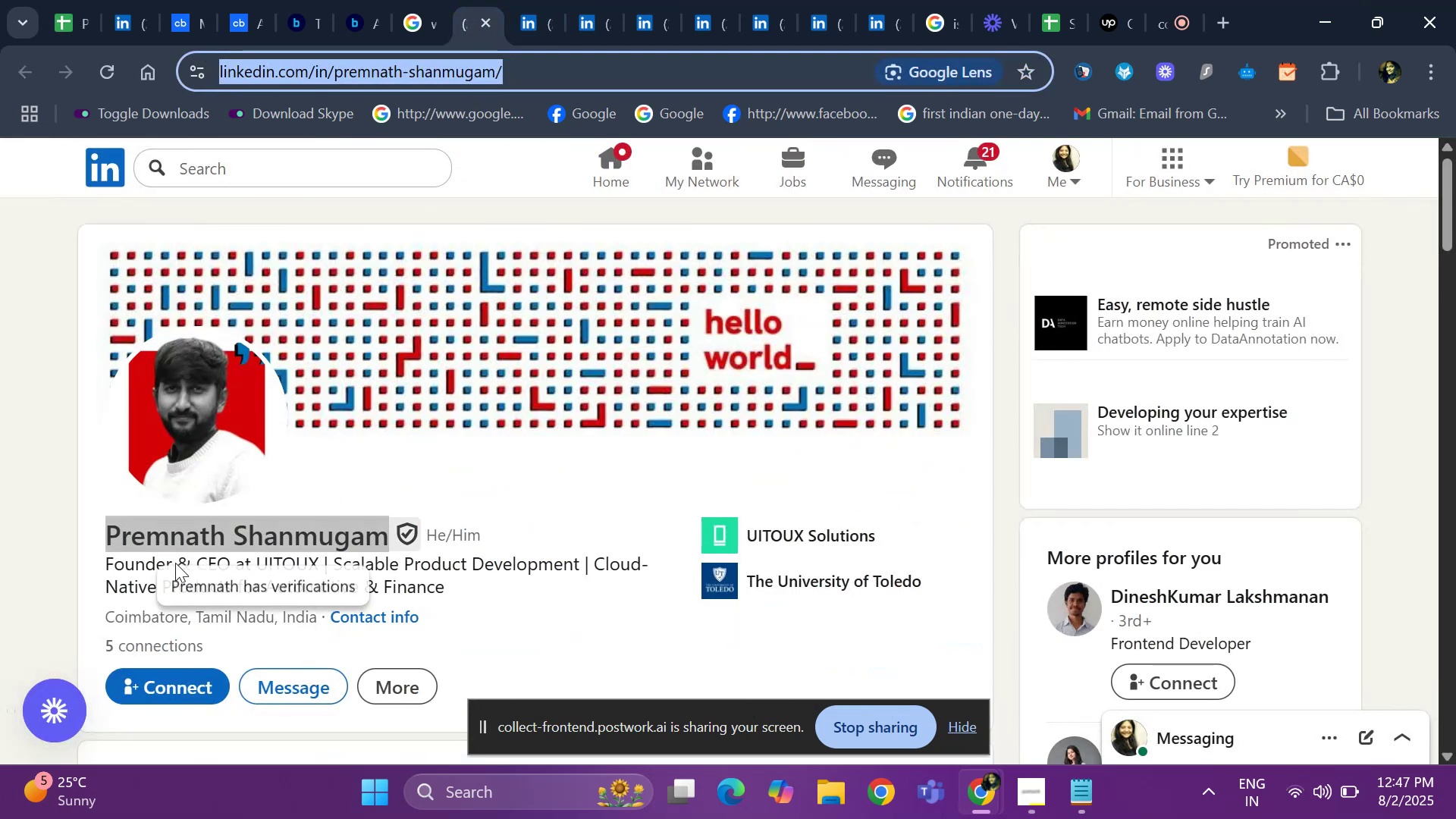 
left_click_drag(start_coordinate=[102, 608], to_coordinate=[322, 621])
 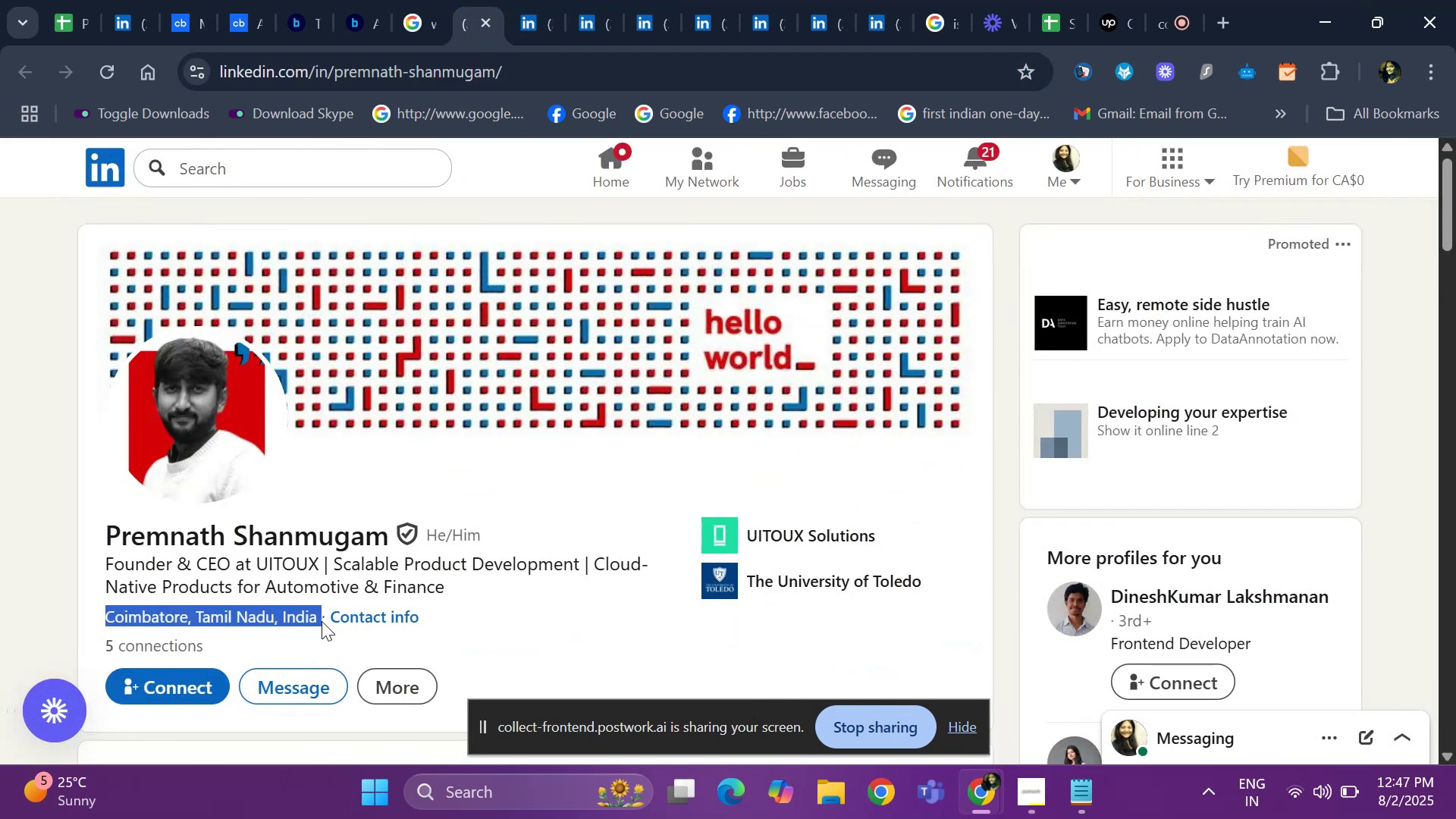 
key(Control+C)
 